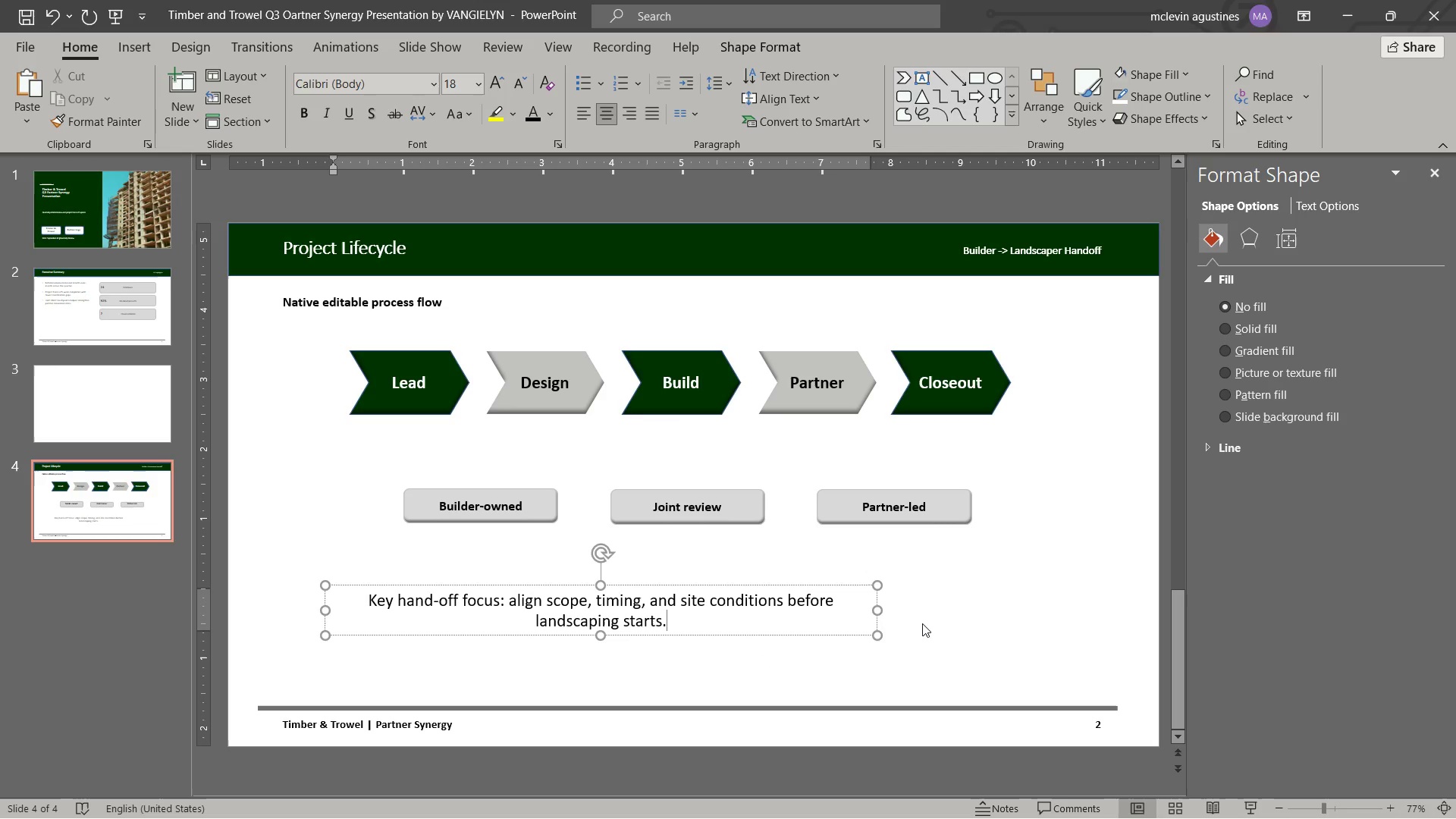 
left_click_drag(start_coordinate=[882, 607], to_coordinate=[1009, 613])
 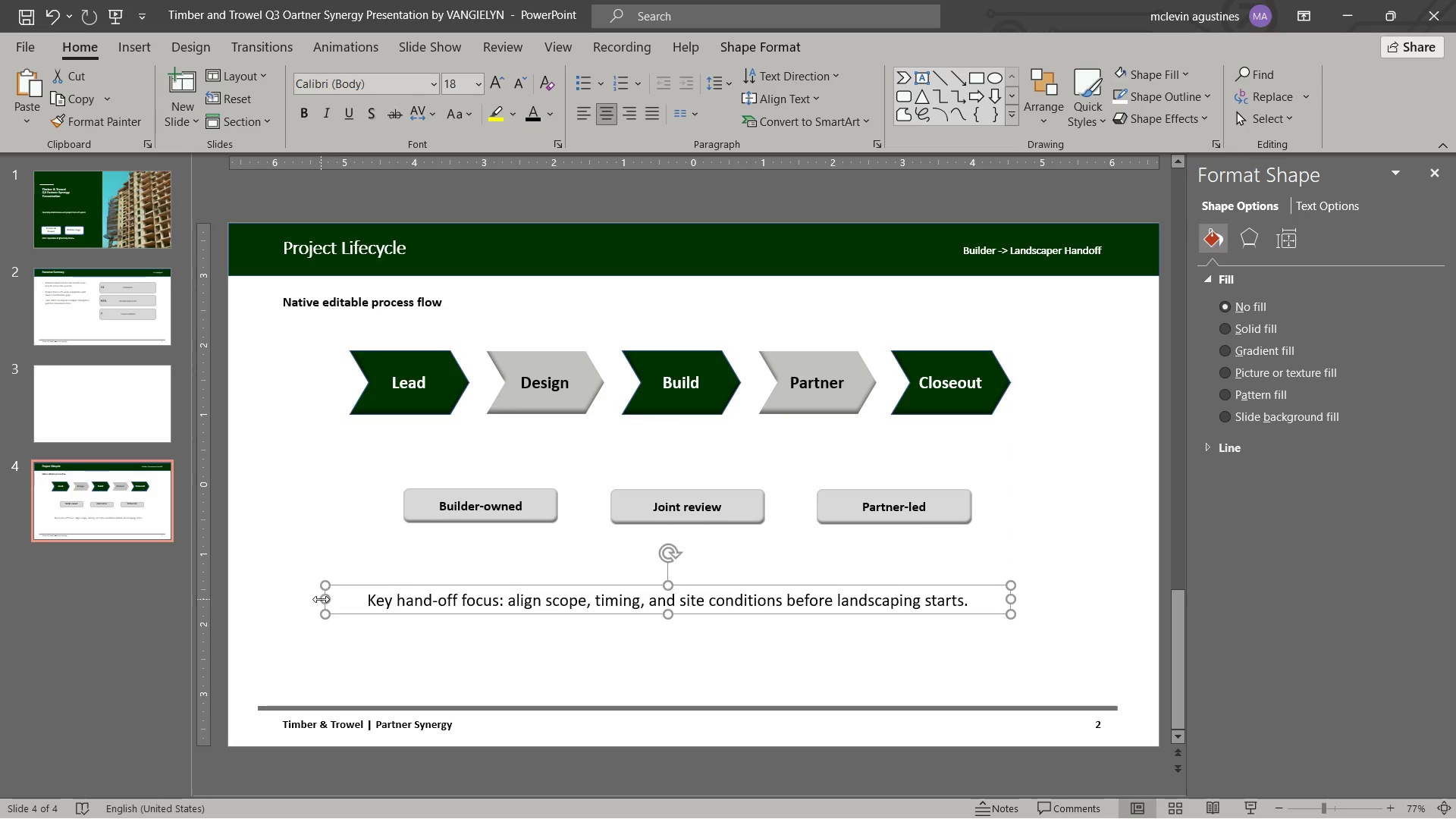 
left_click_drag(start_coordinate=[326, 598], to_coordinate=[350, 597])
 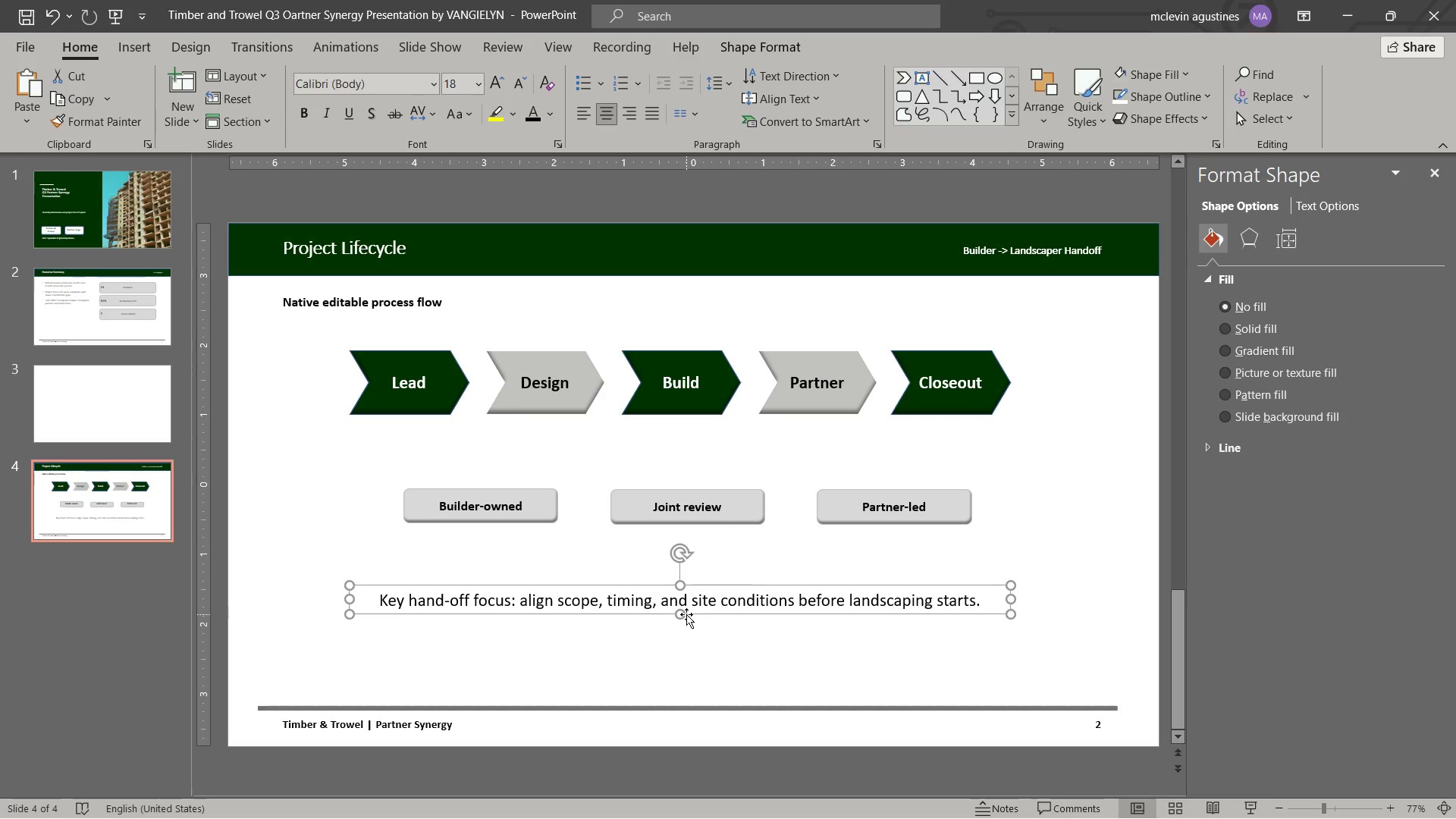 
wait(6.39)
 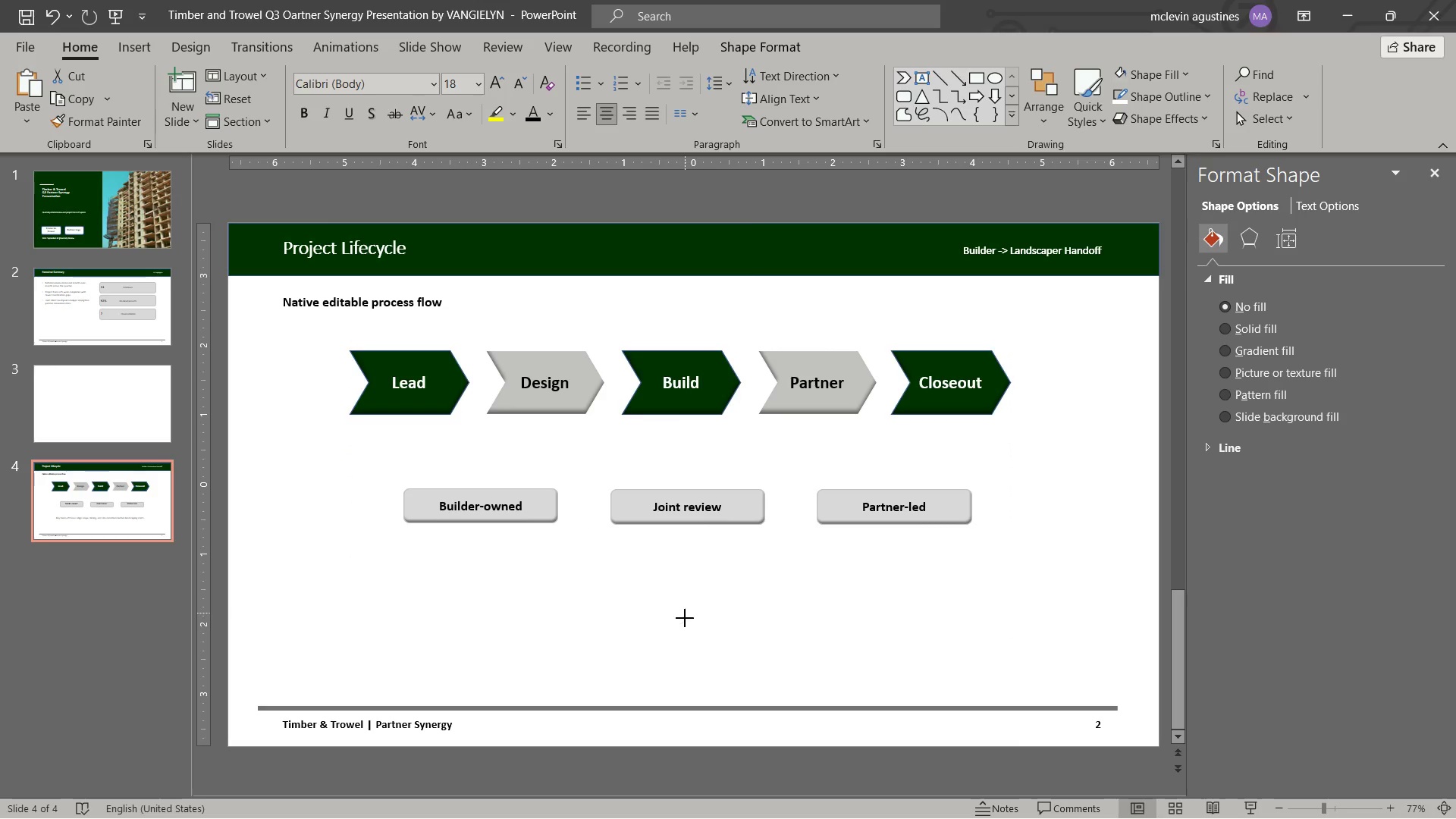 
left_click([739, 43])
 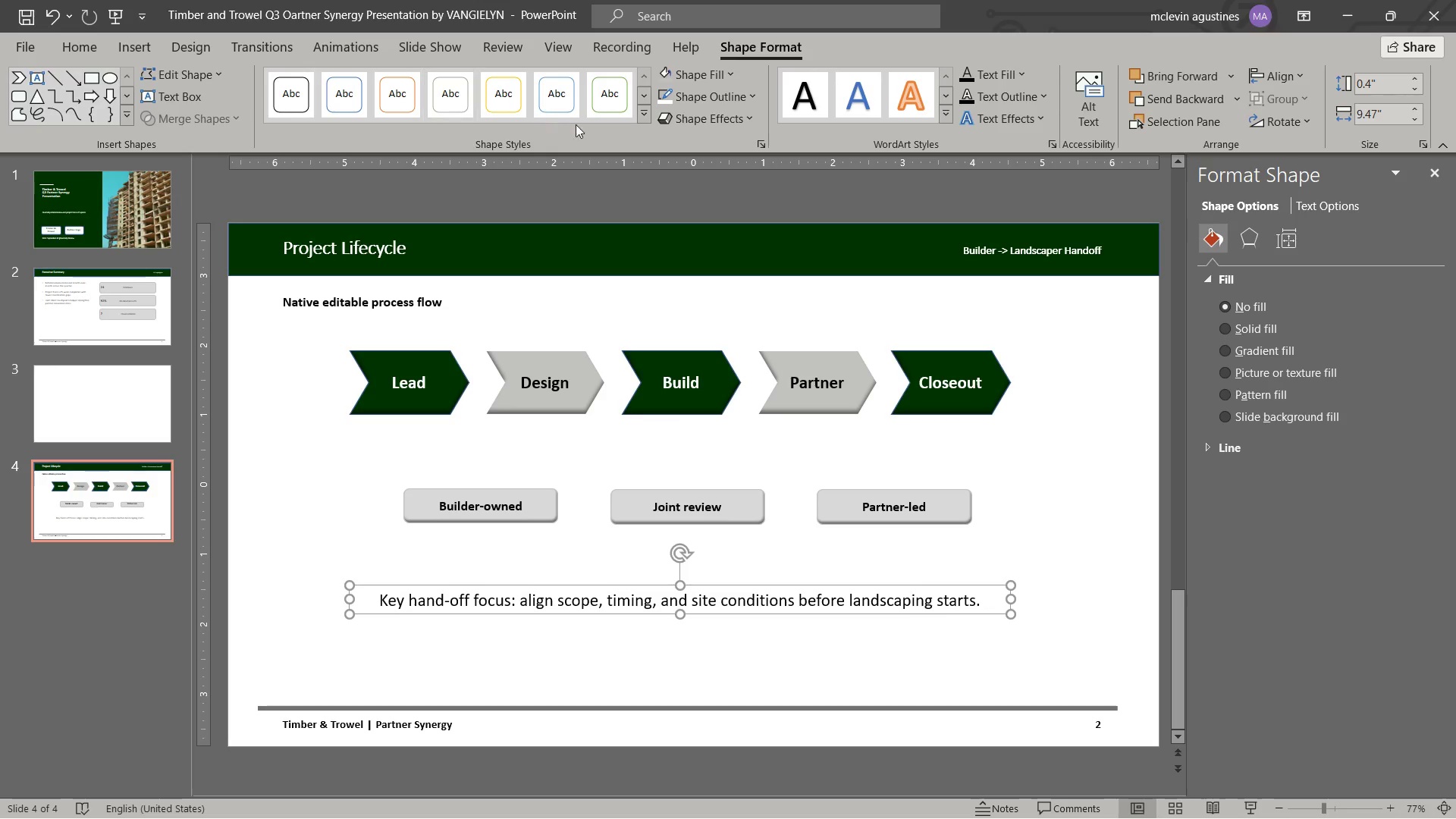 
left_click([647, 112])
 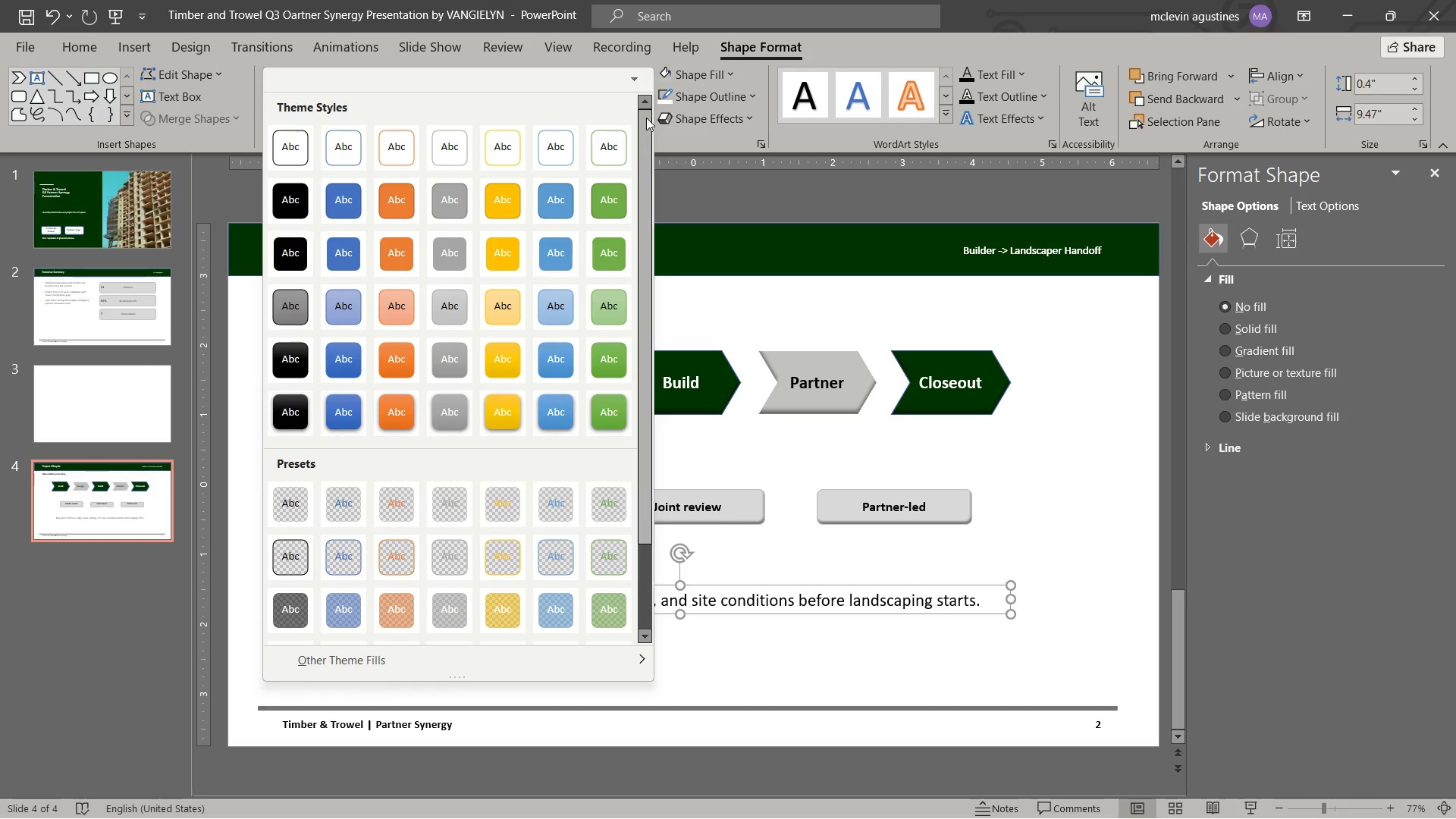 
left_click([700, 95])
 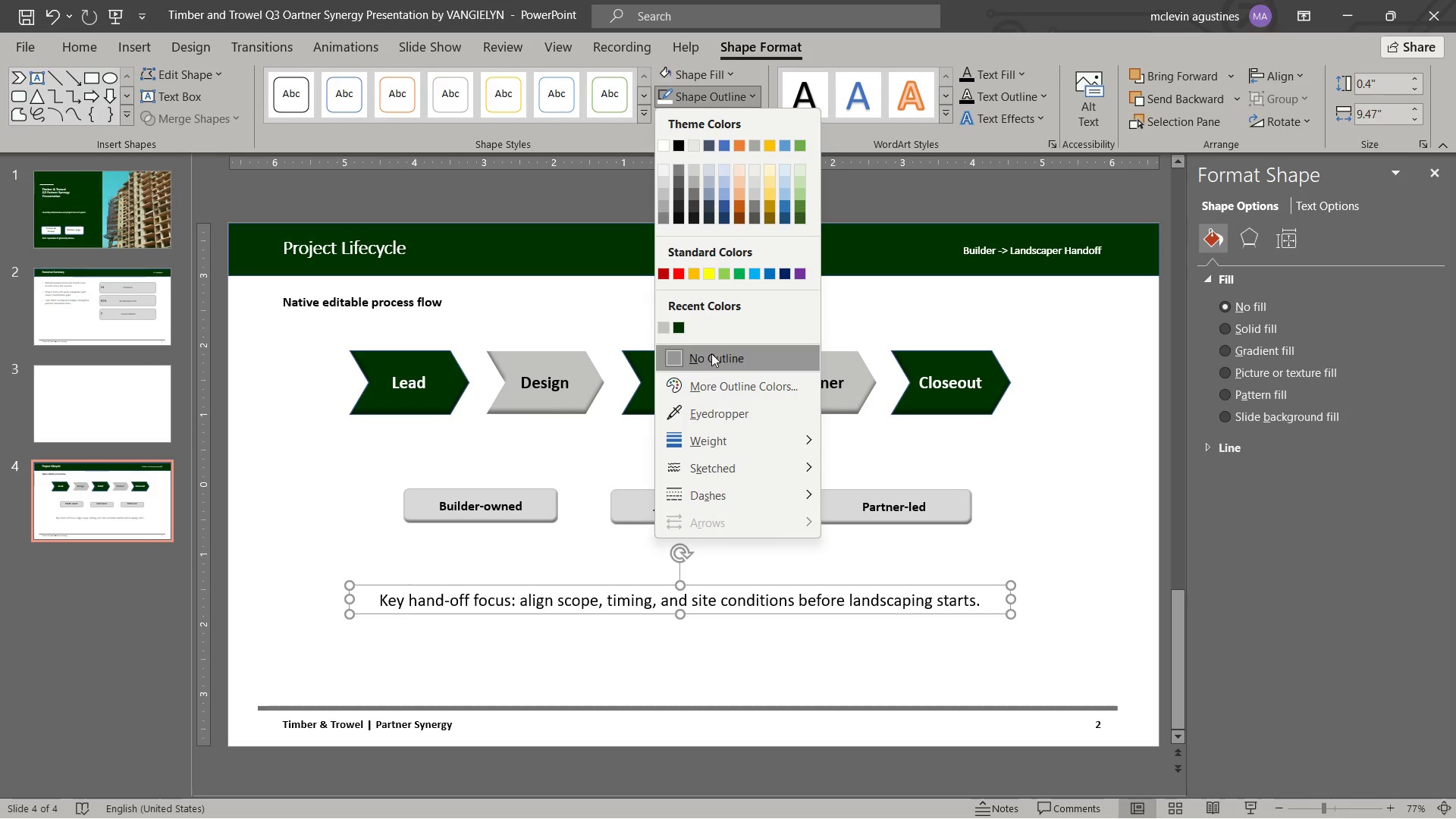 
left_click_drag(start_coordinate=[668, 328], to_coordinate=[676, 181])
 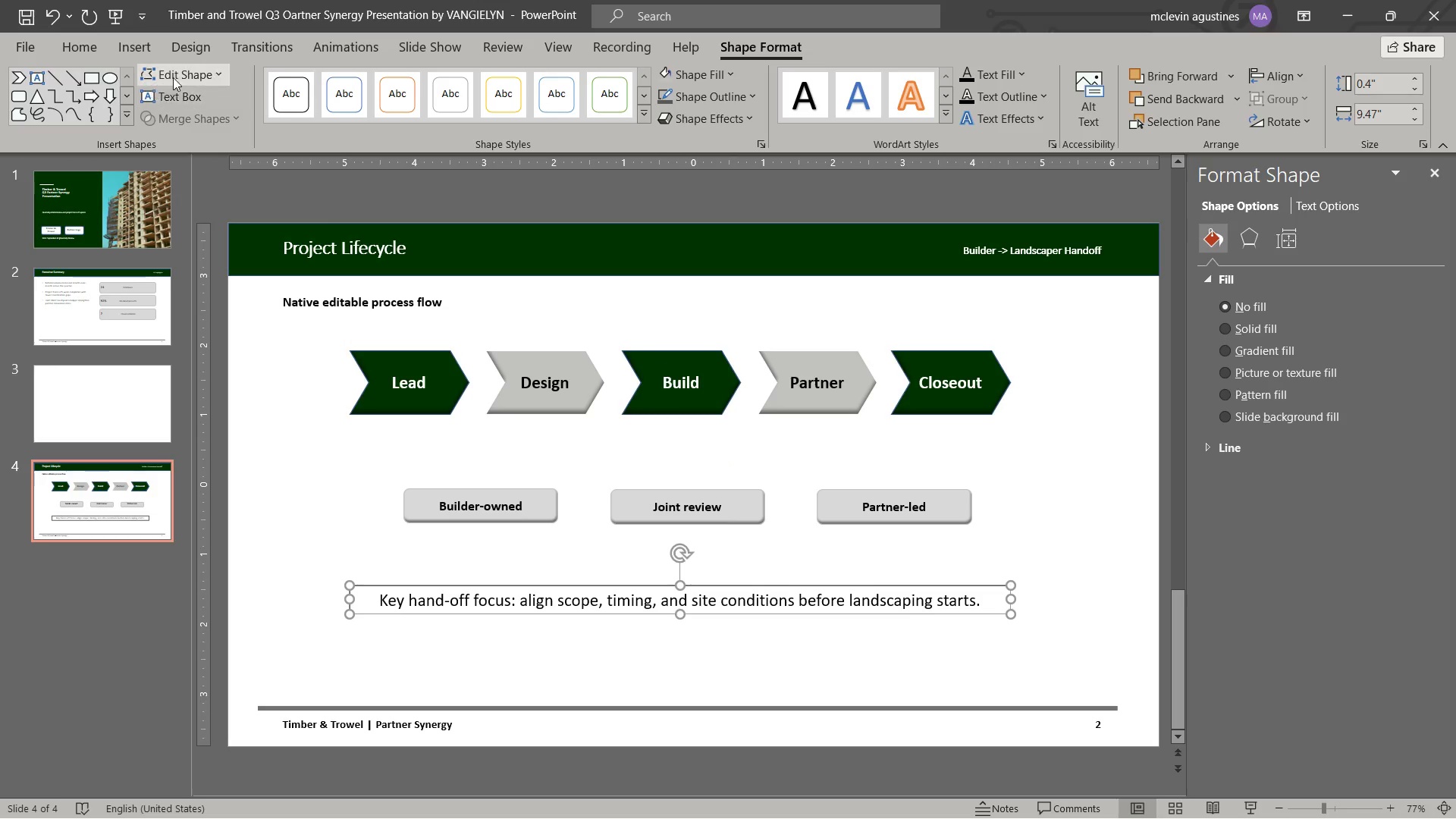 
left_click([190, 77])
 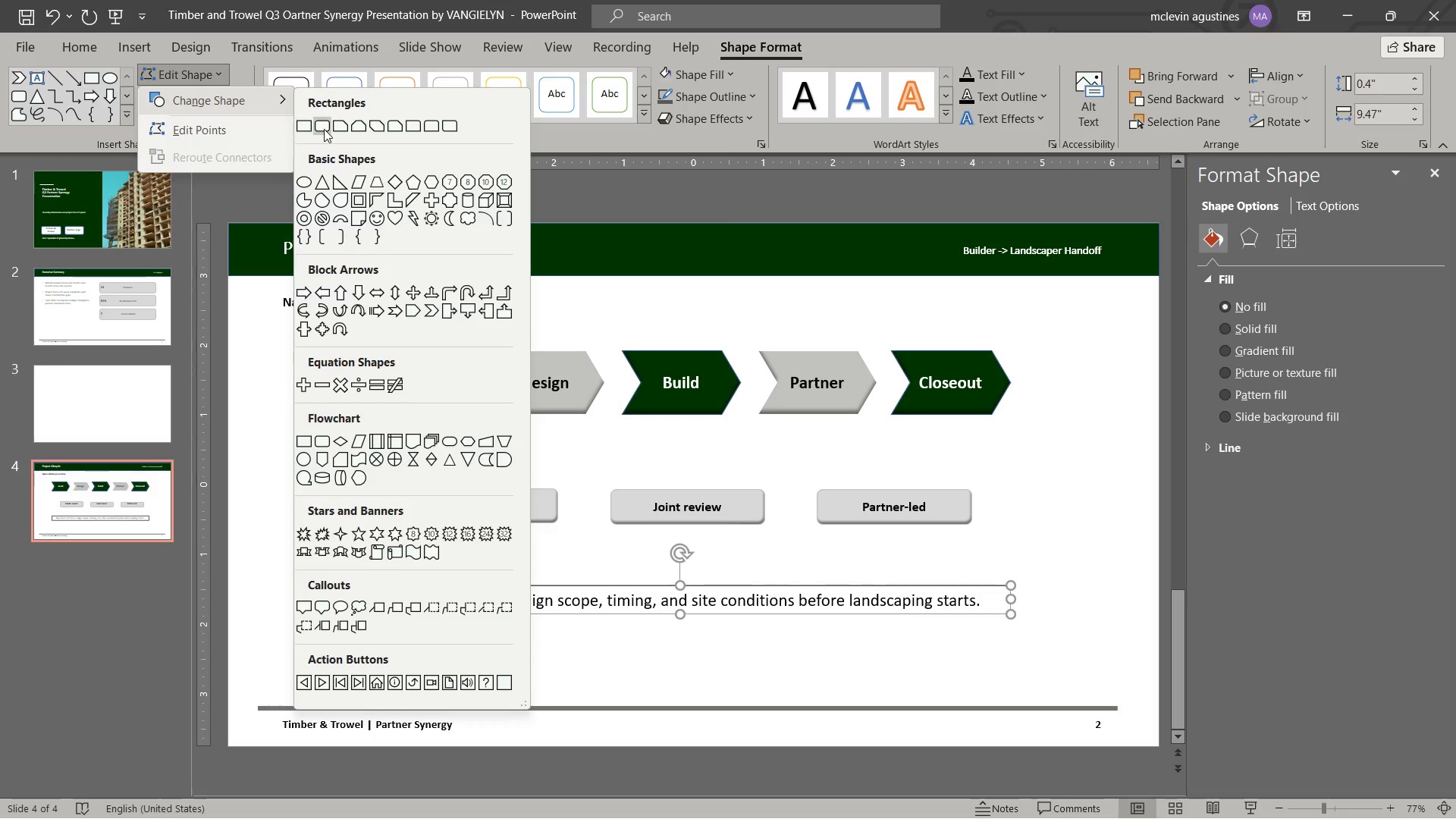 
left_click([328, 129])
 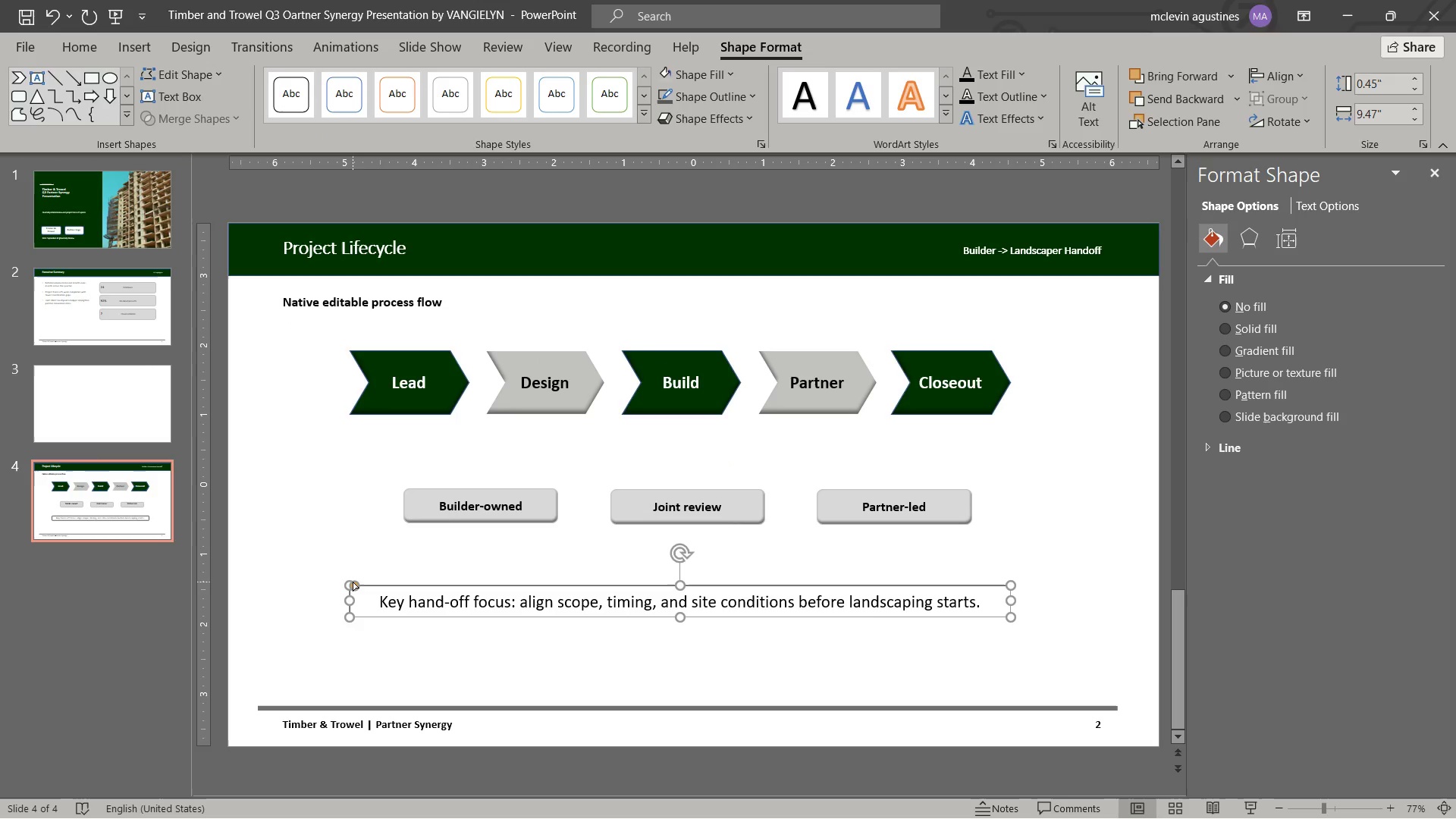 
left_click_drag(start_coordinate=[355, 582], to_coordinate=[361, 582])
 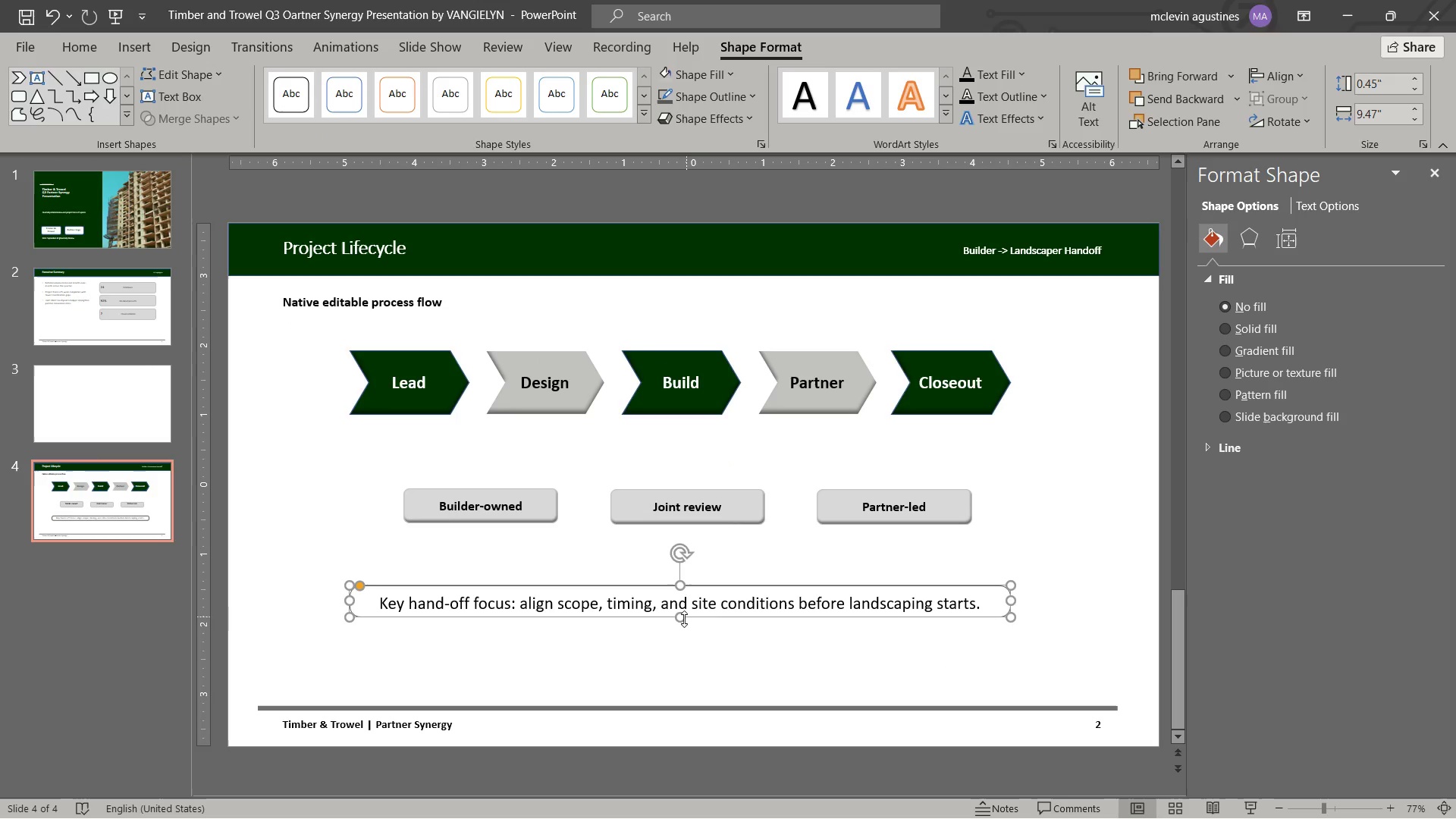 
left_click_drag(start_coordinate=[682, 619], to_coordinate=[692, 621])
 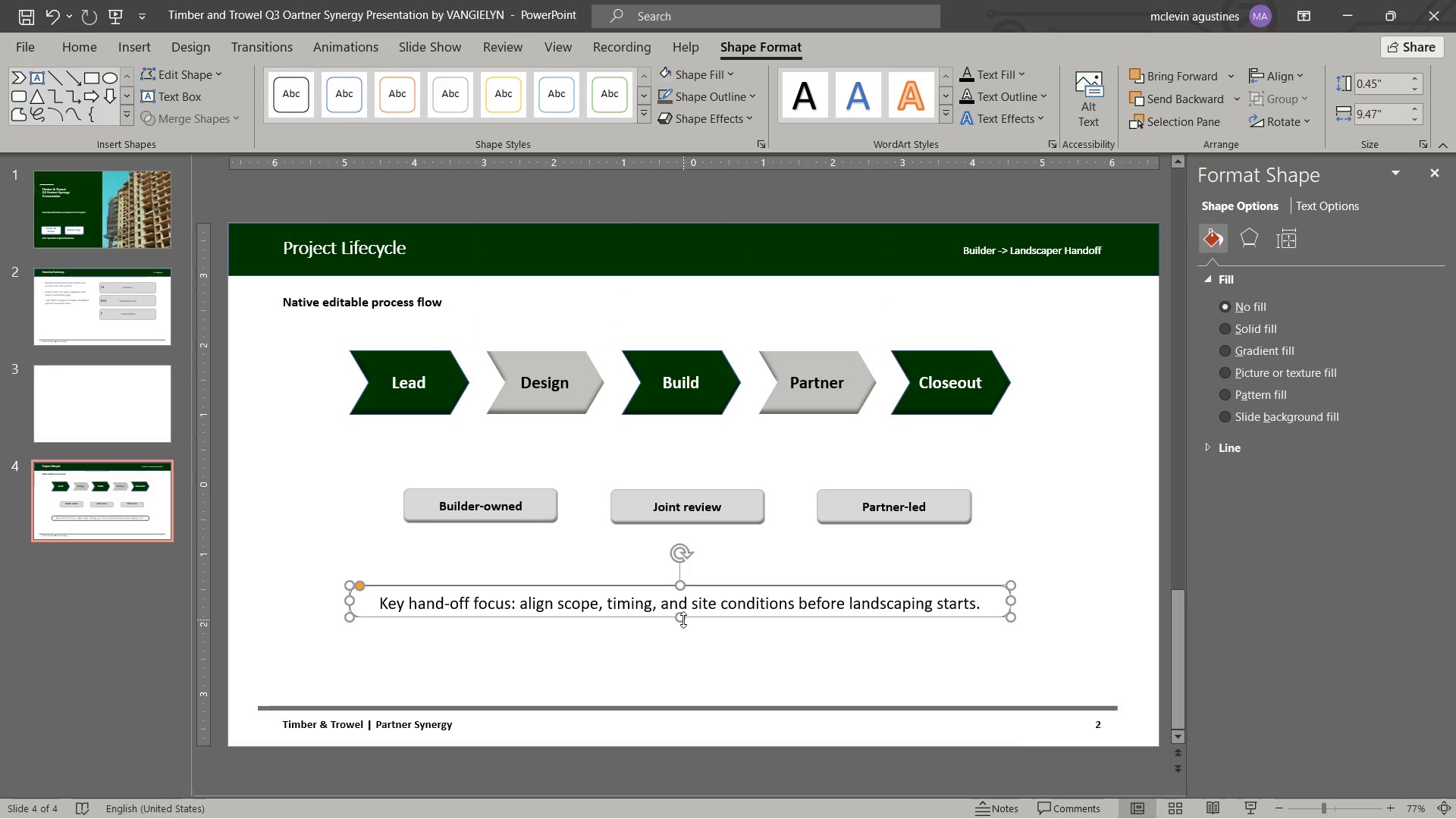 
left_click_drag(start_coordinate=[682, 620], to_coordinate=[686, 625])
 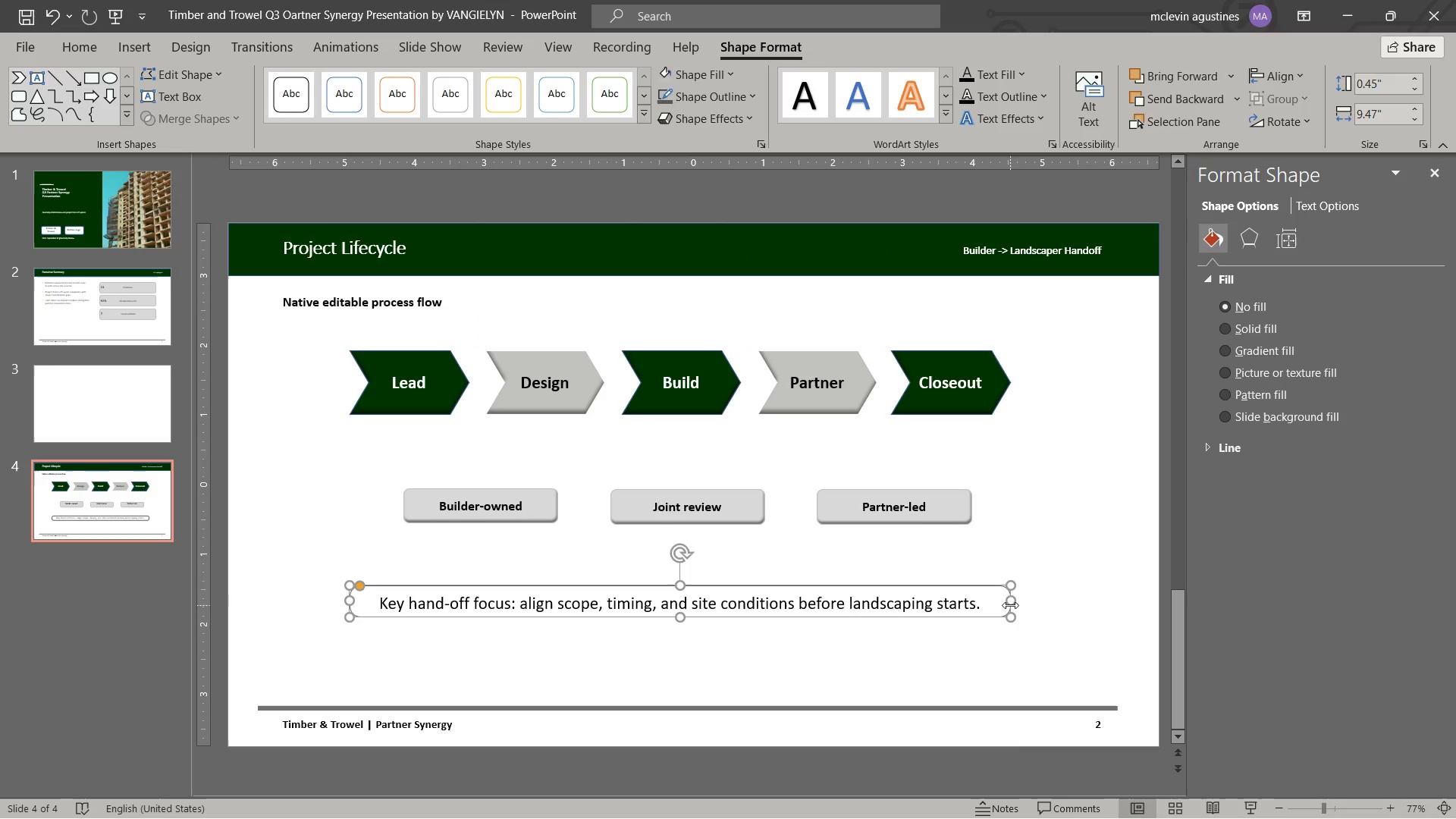 
left_click_drag(start_coordinate=[681, 613], to_coordinate=[696, 654])
 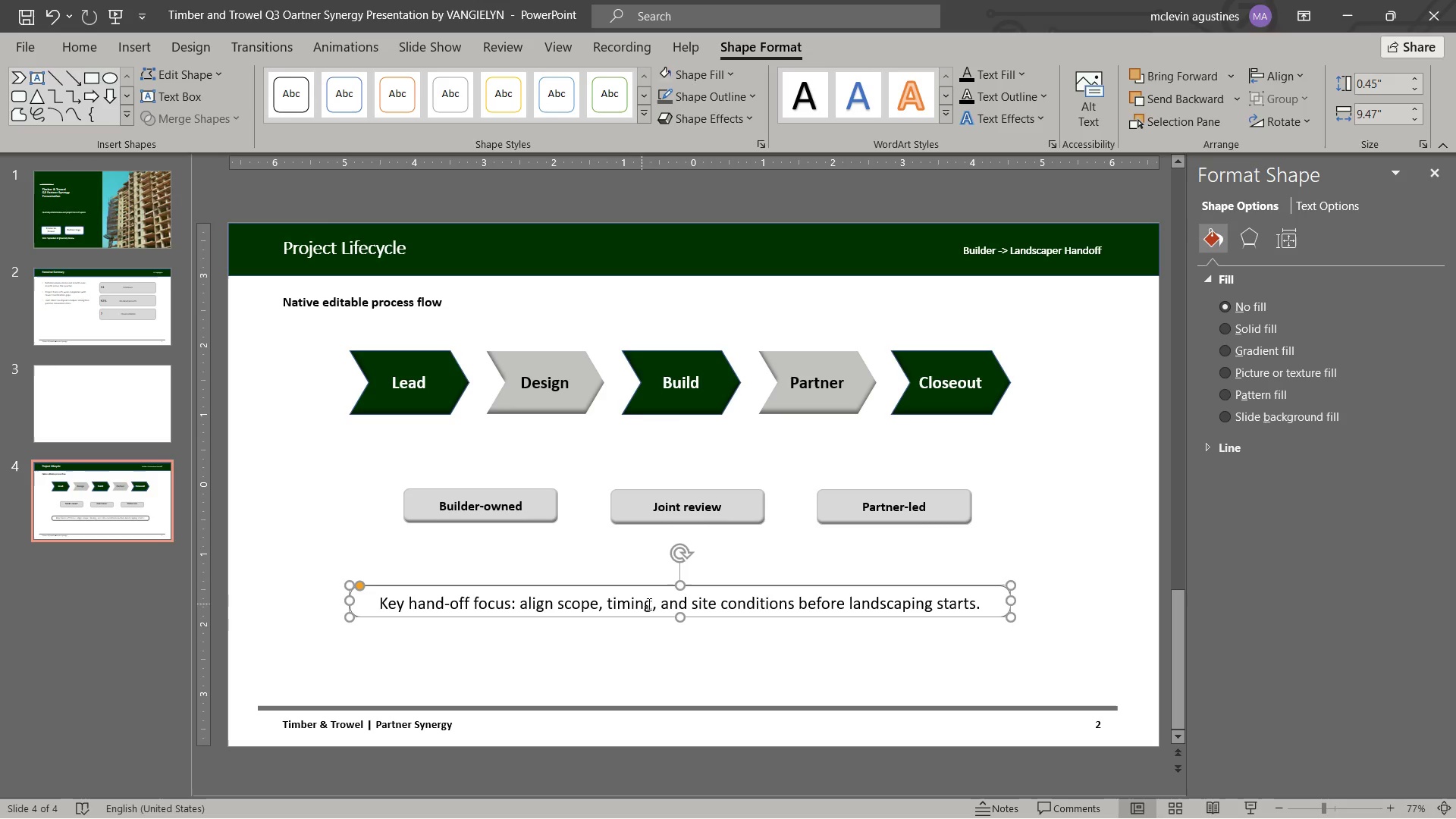 
left_click([601, 651])
 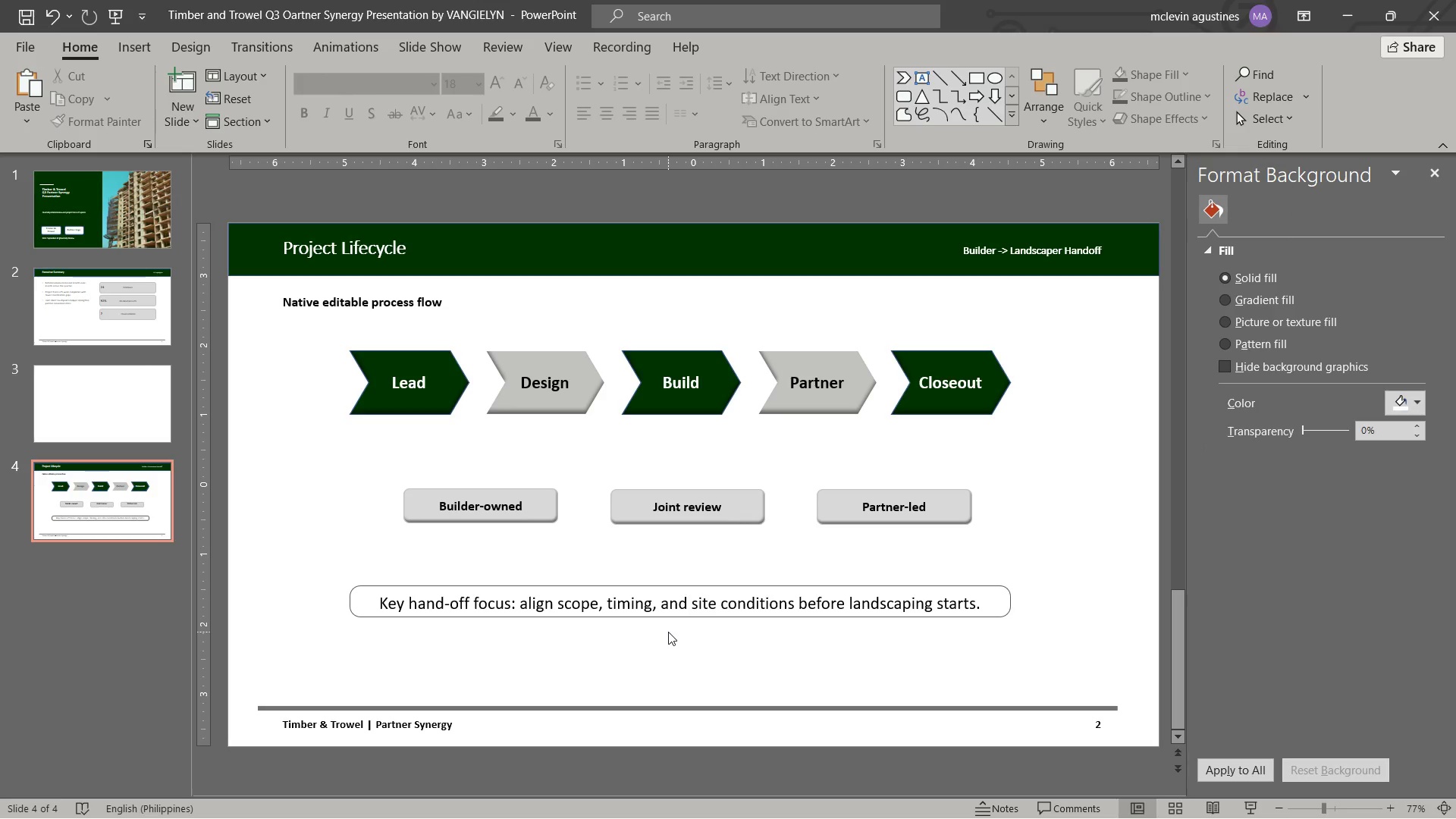 
wait(5.78)
 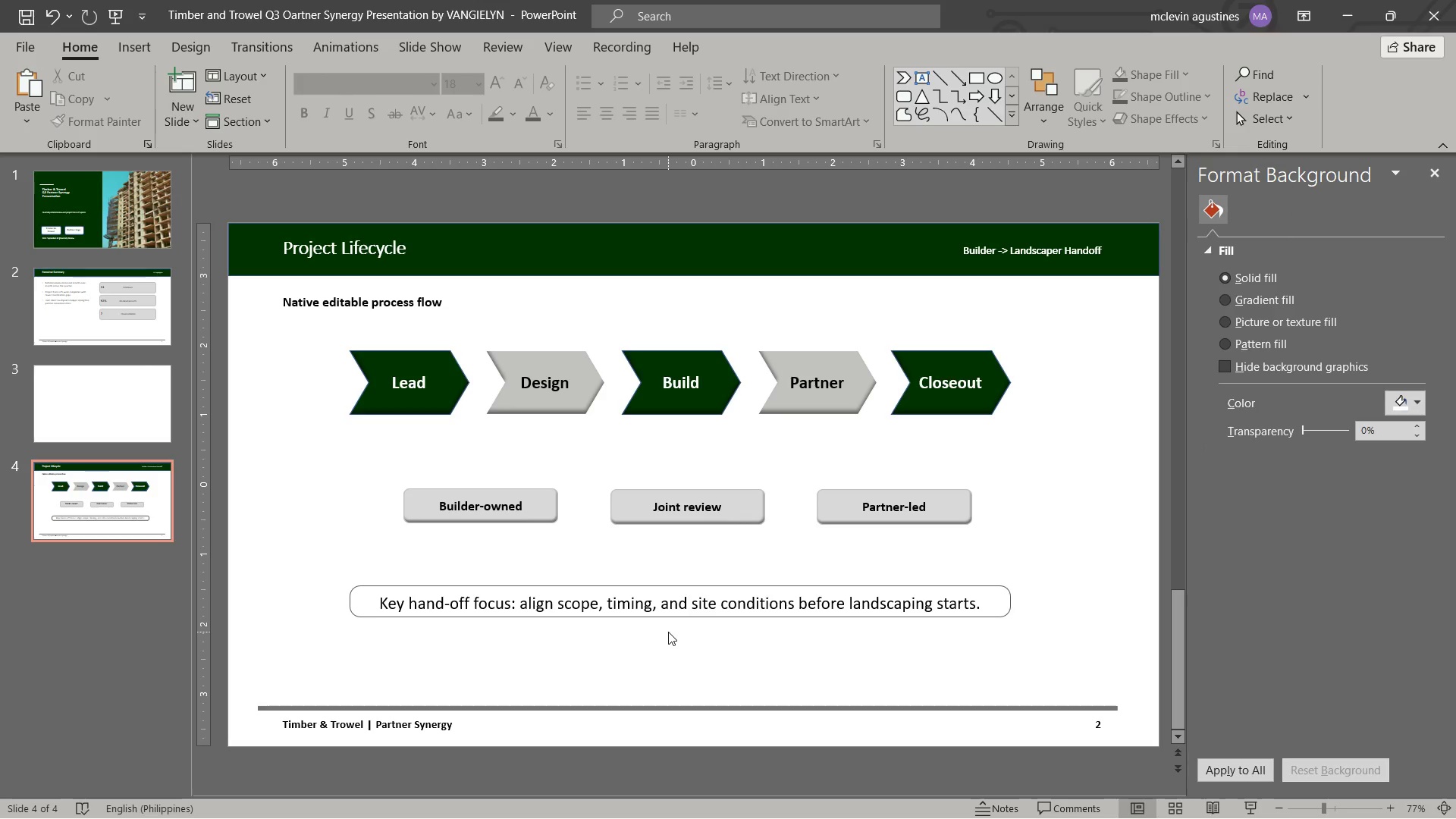 
left_click_drag(start_coordinate=[1095, 723], to_coordinate=[1103, 725])
 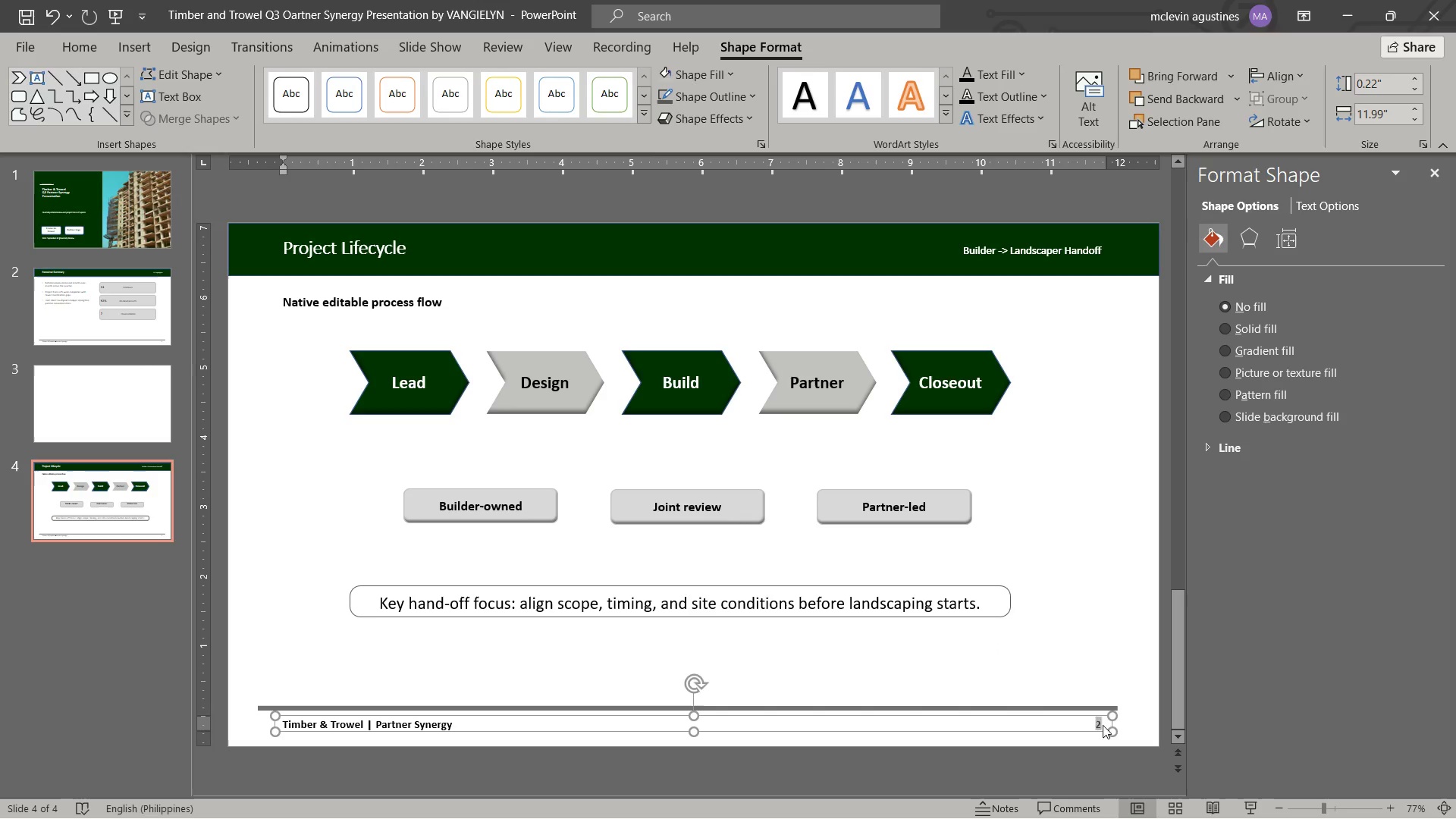 
key(Numpad3)
 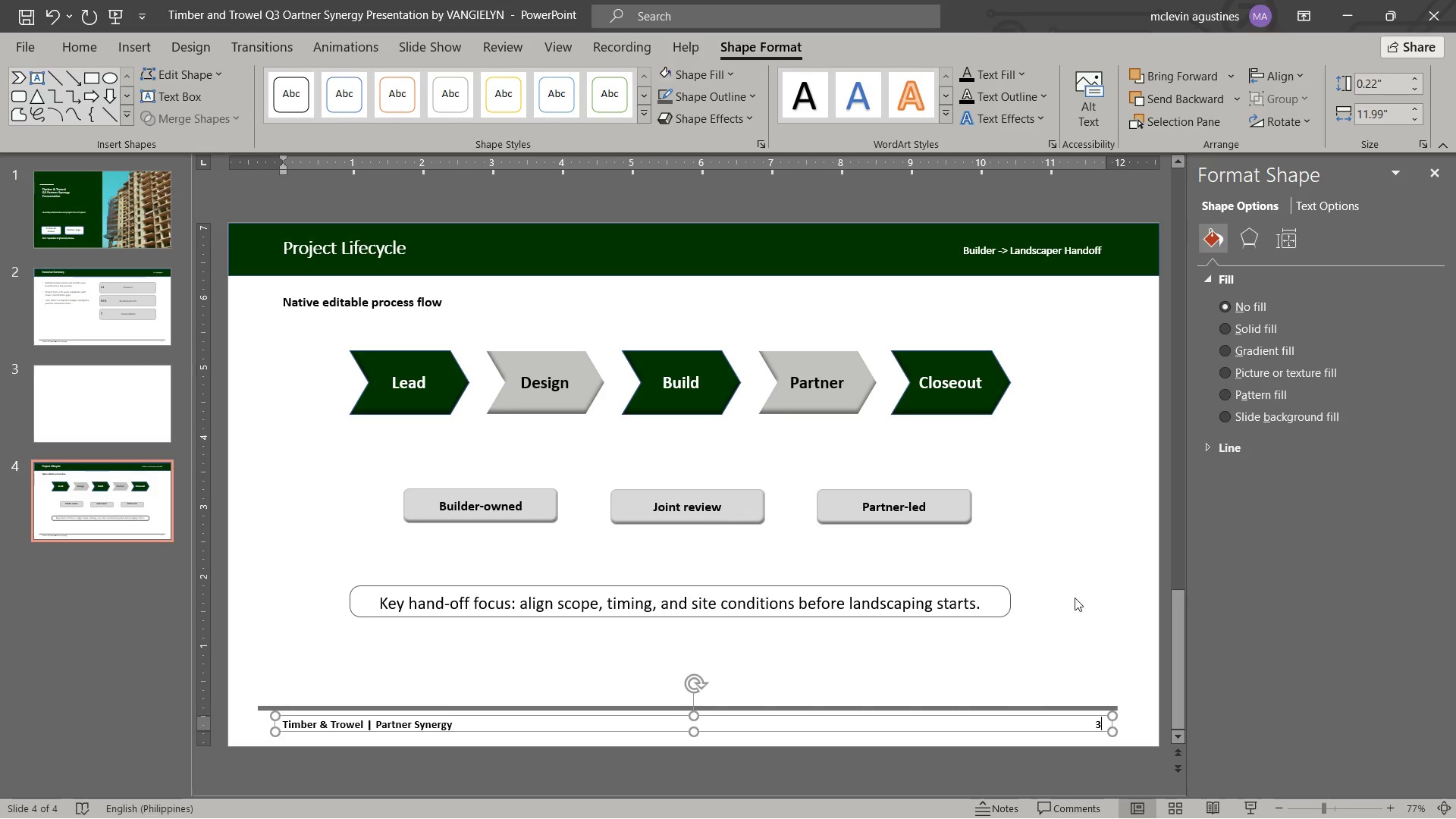 
left_click([1071, 582])
 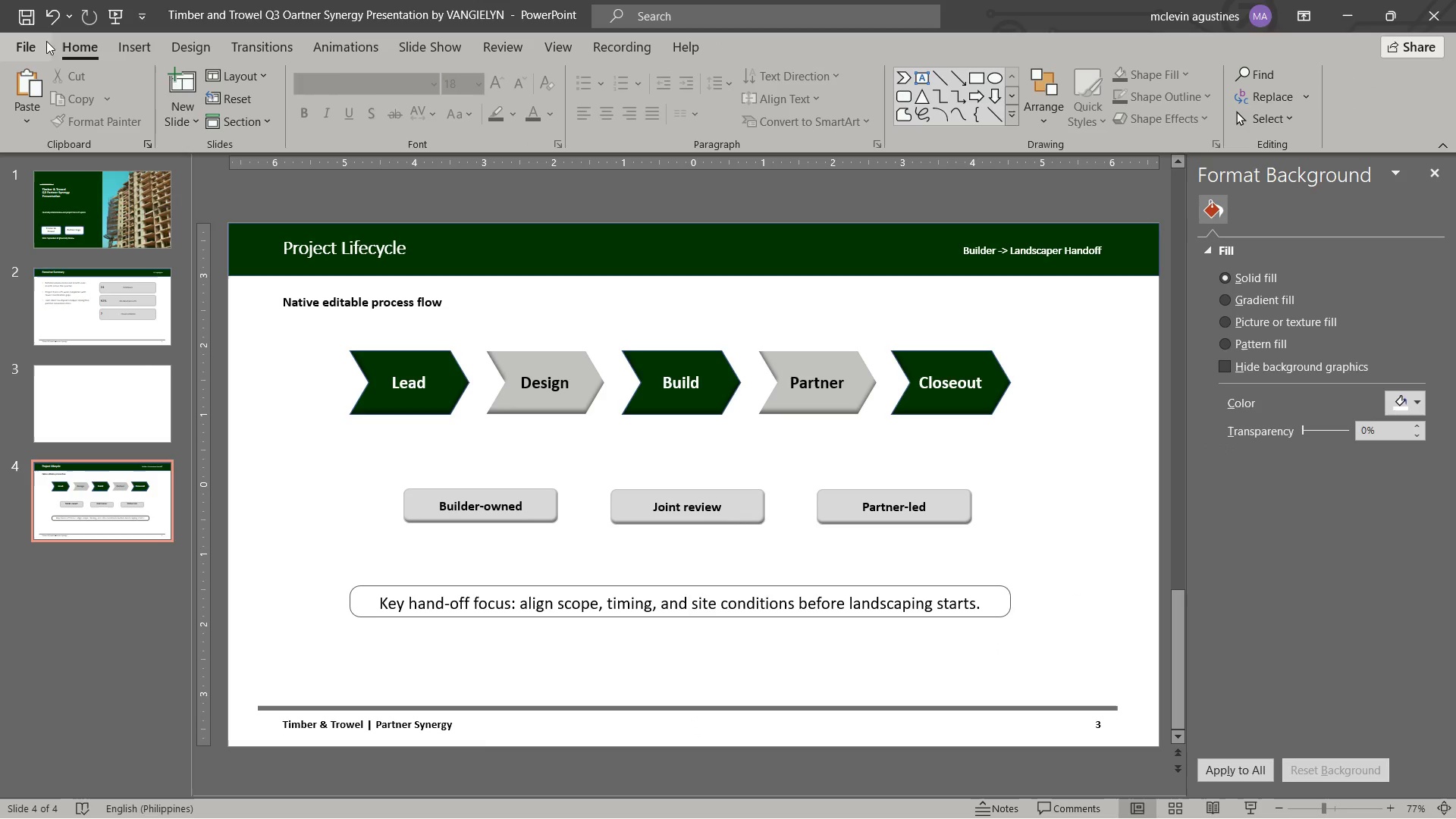 
left_click([36, 16])
 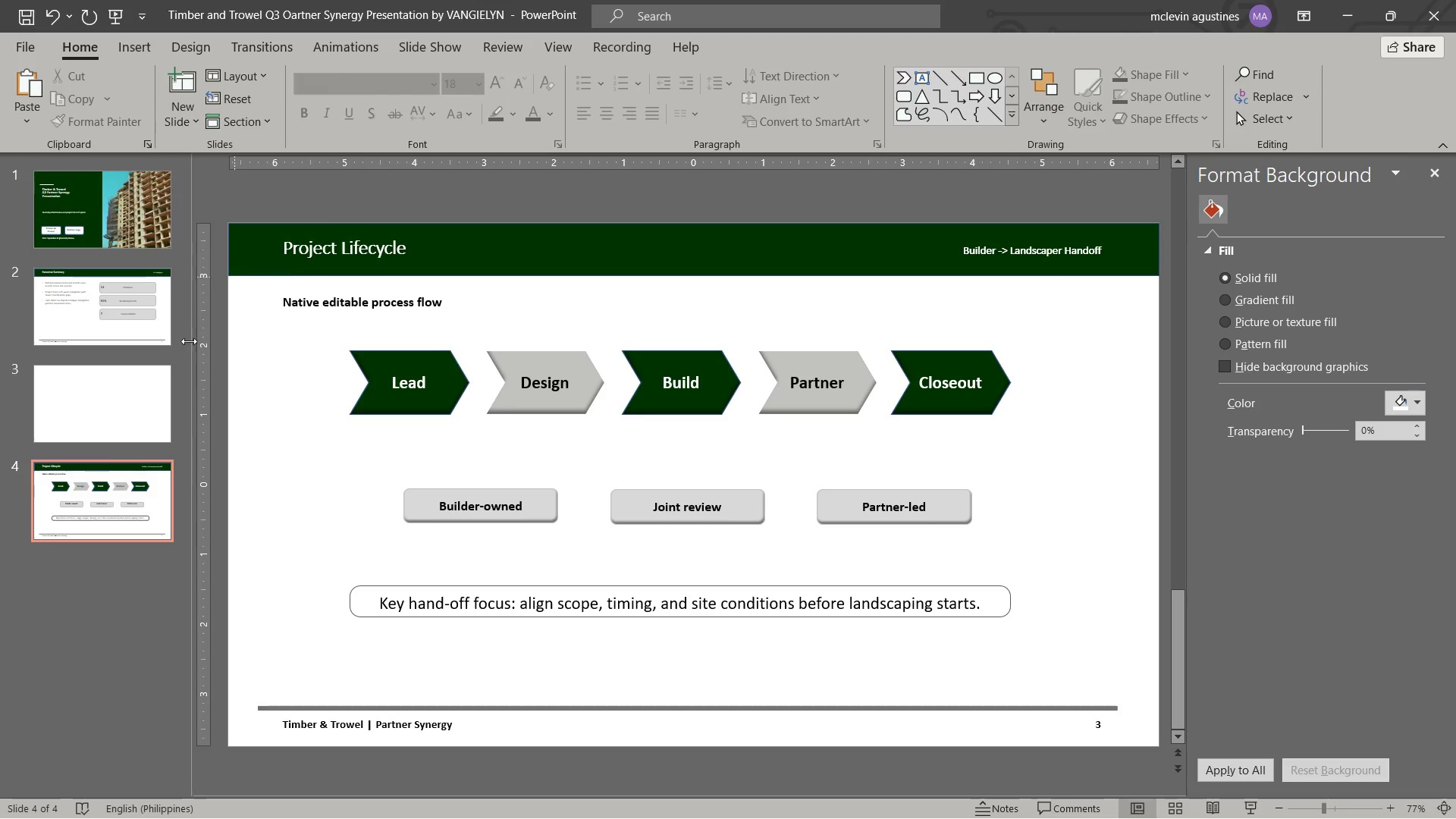 
wait(5.56)
 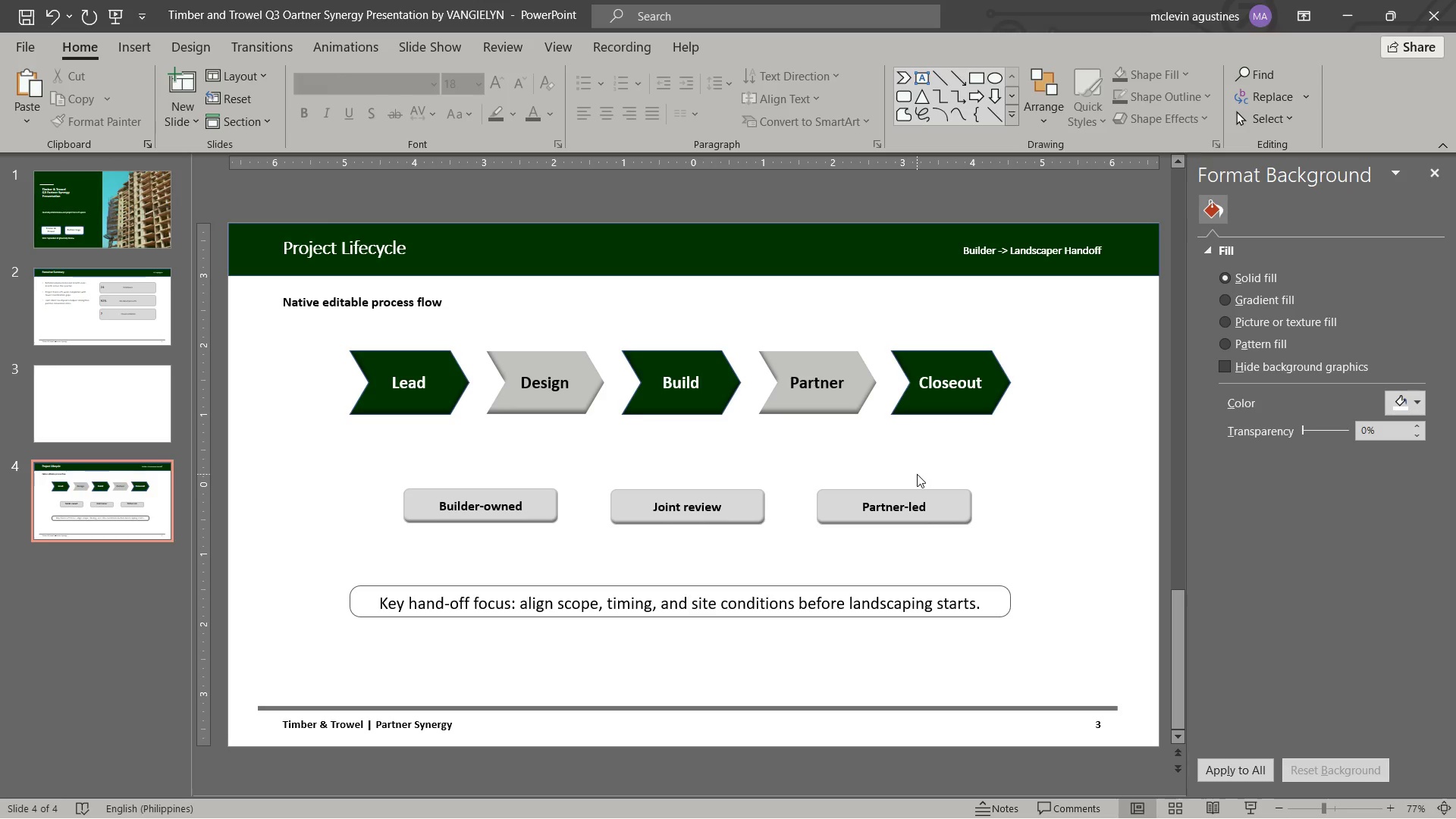 
left_click([81, 416])
 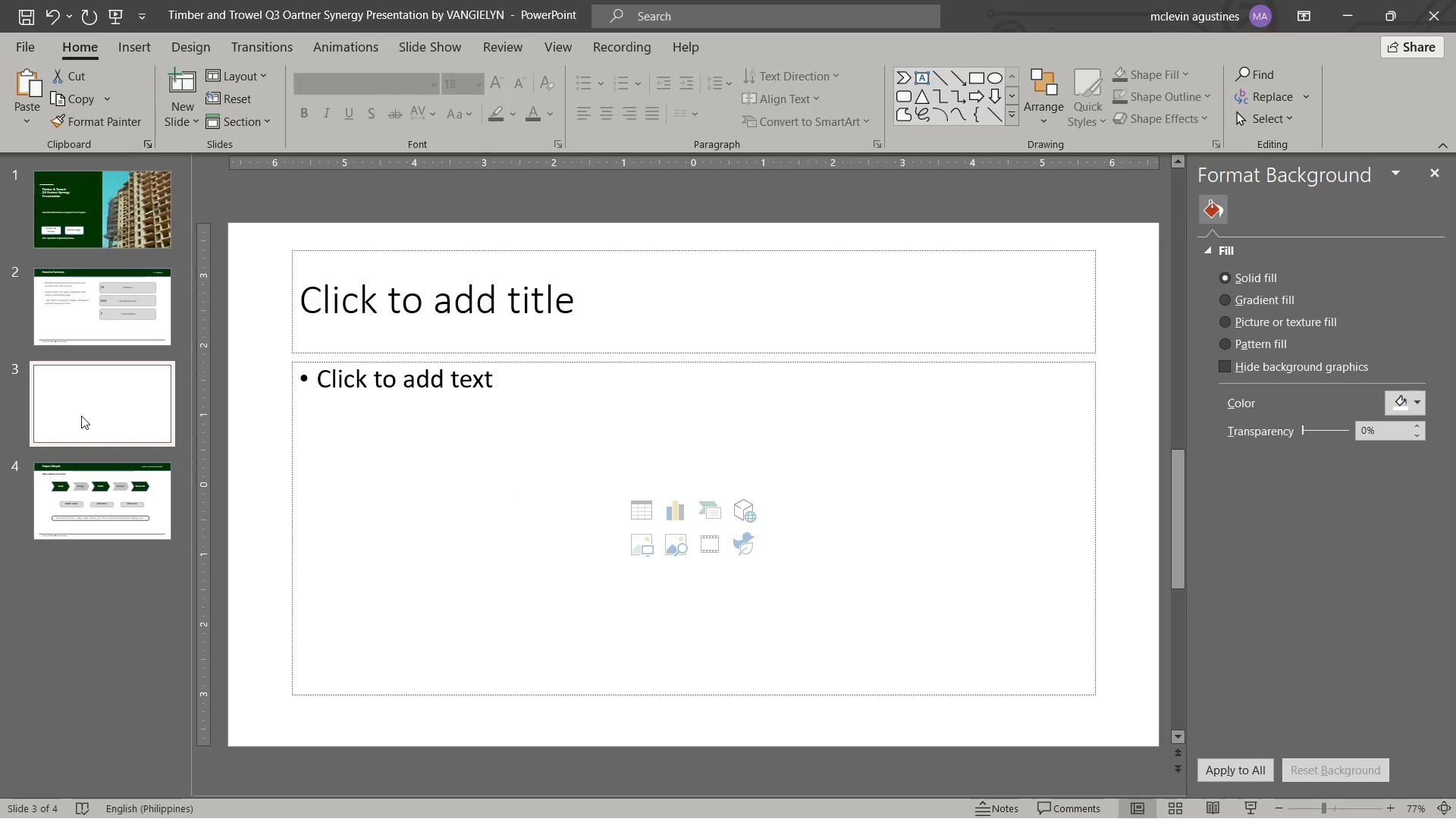 
key(Delete)
 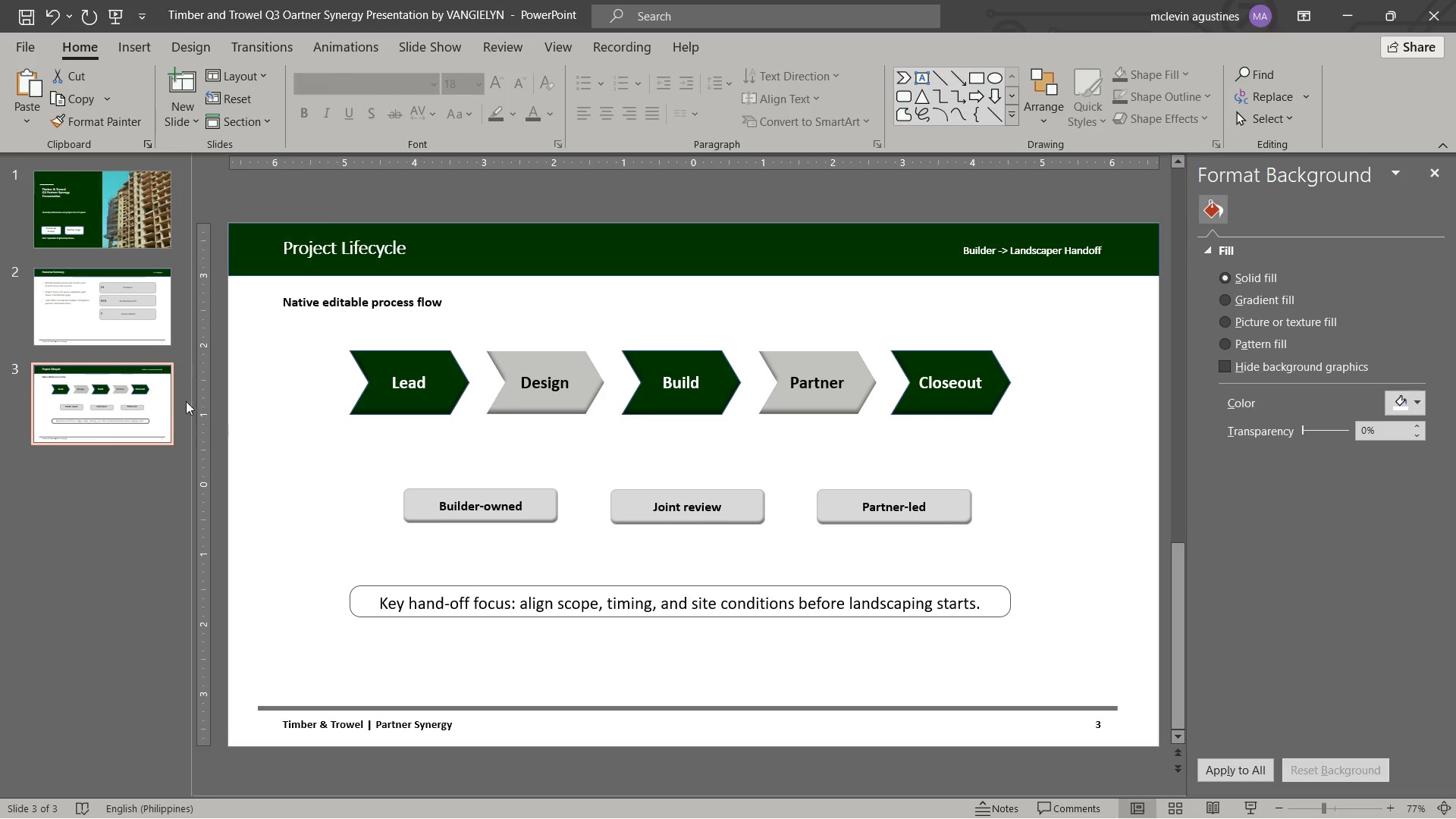 
wait(10.08)
 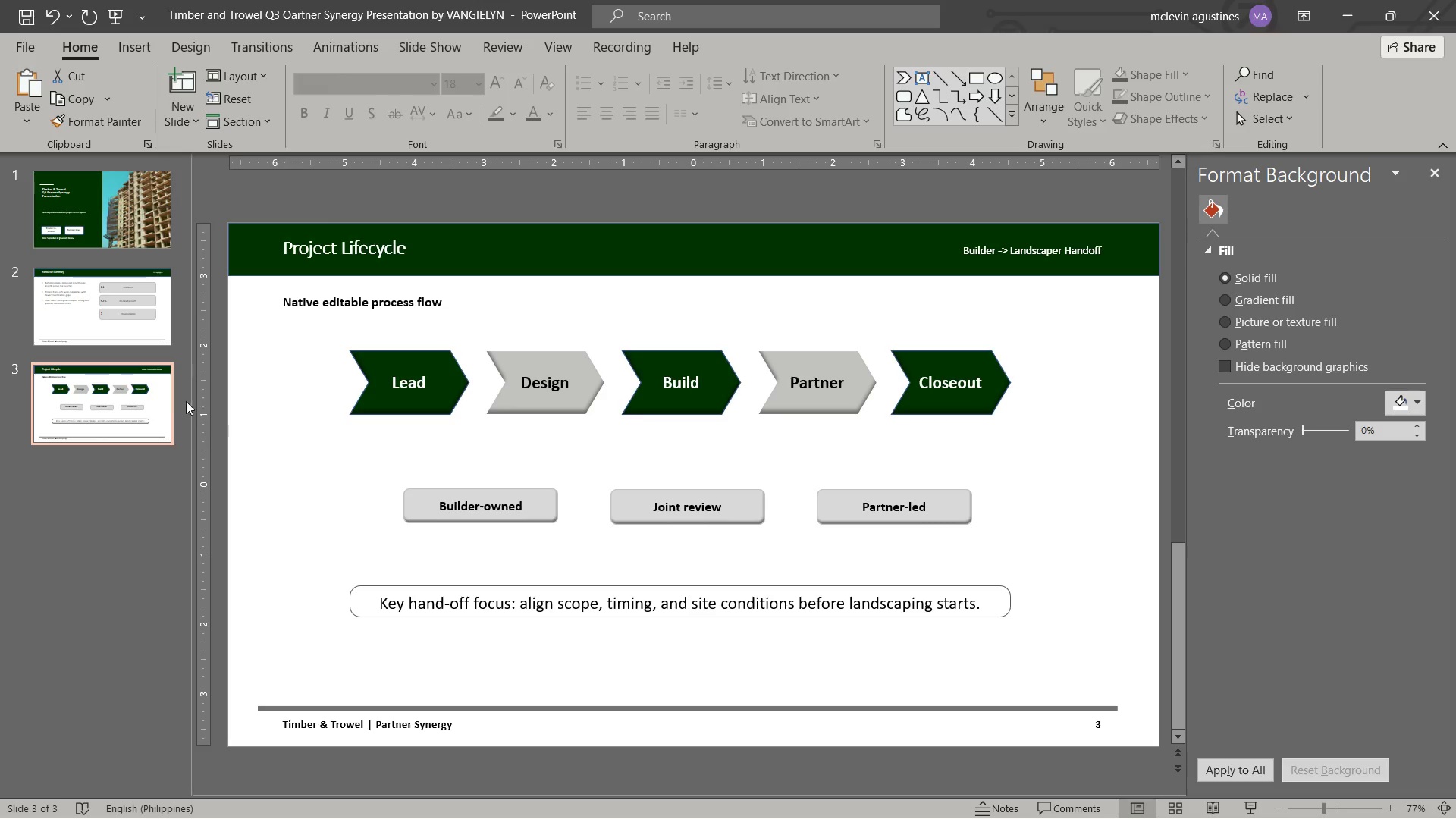 
left_click([148, 293])
 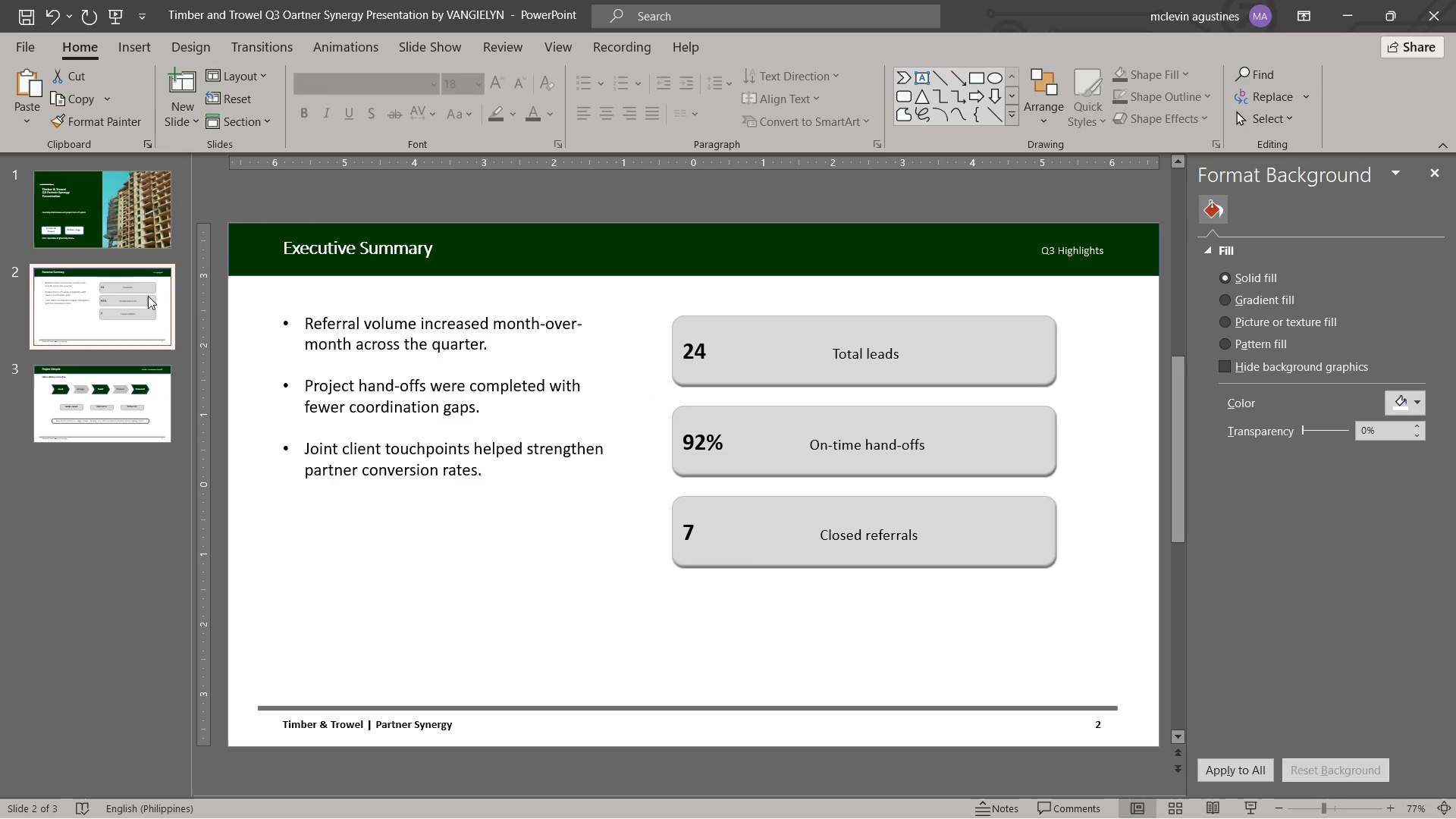 
key(Control+C)
 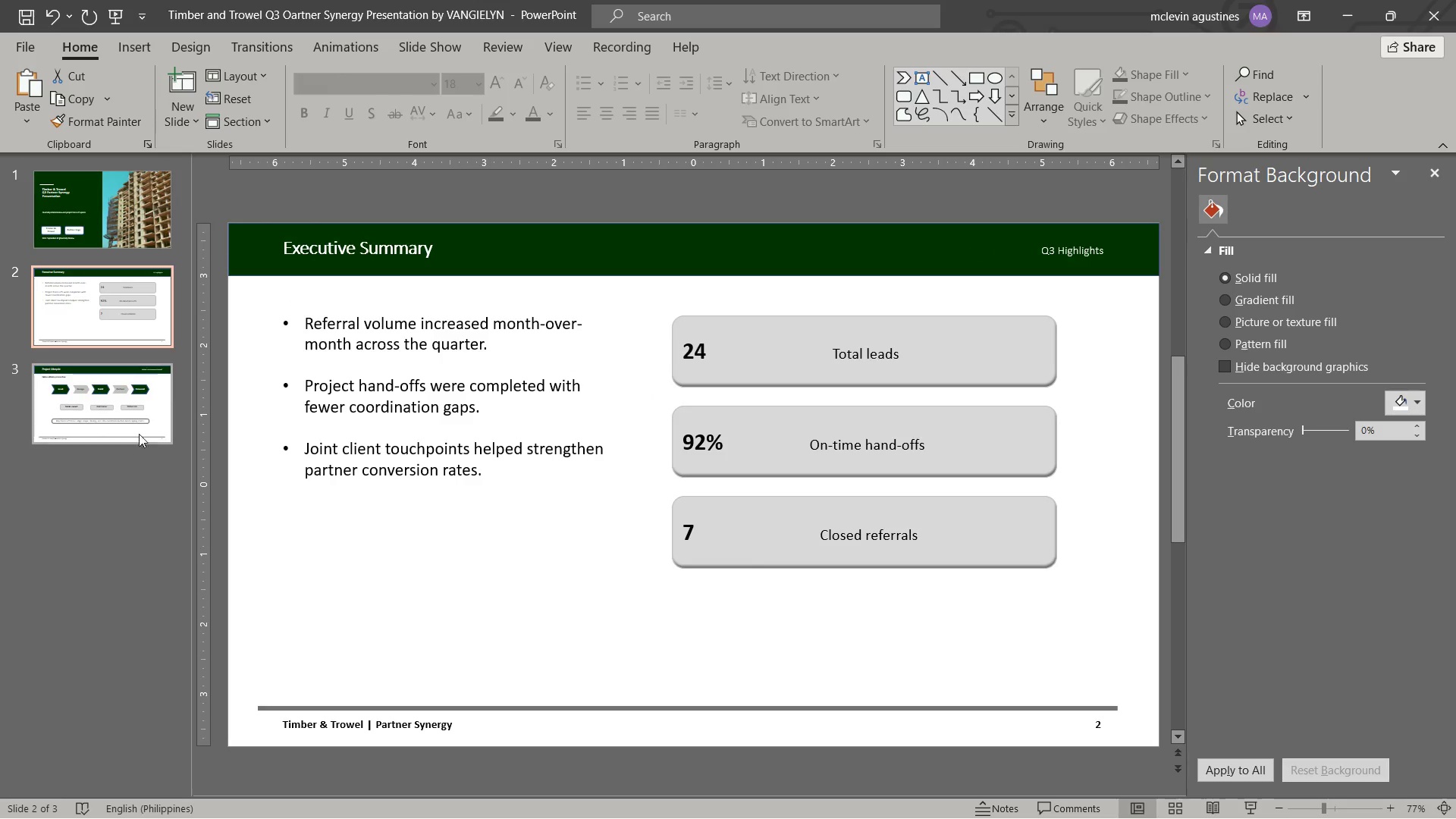 
left_click([141, 422])
 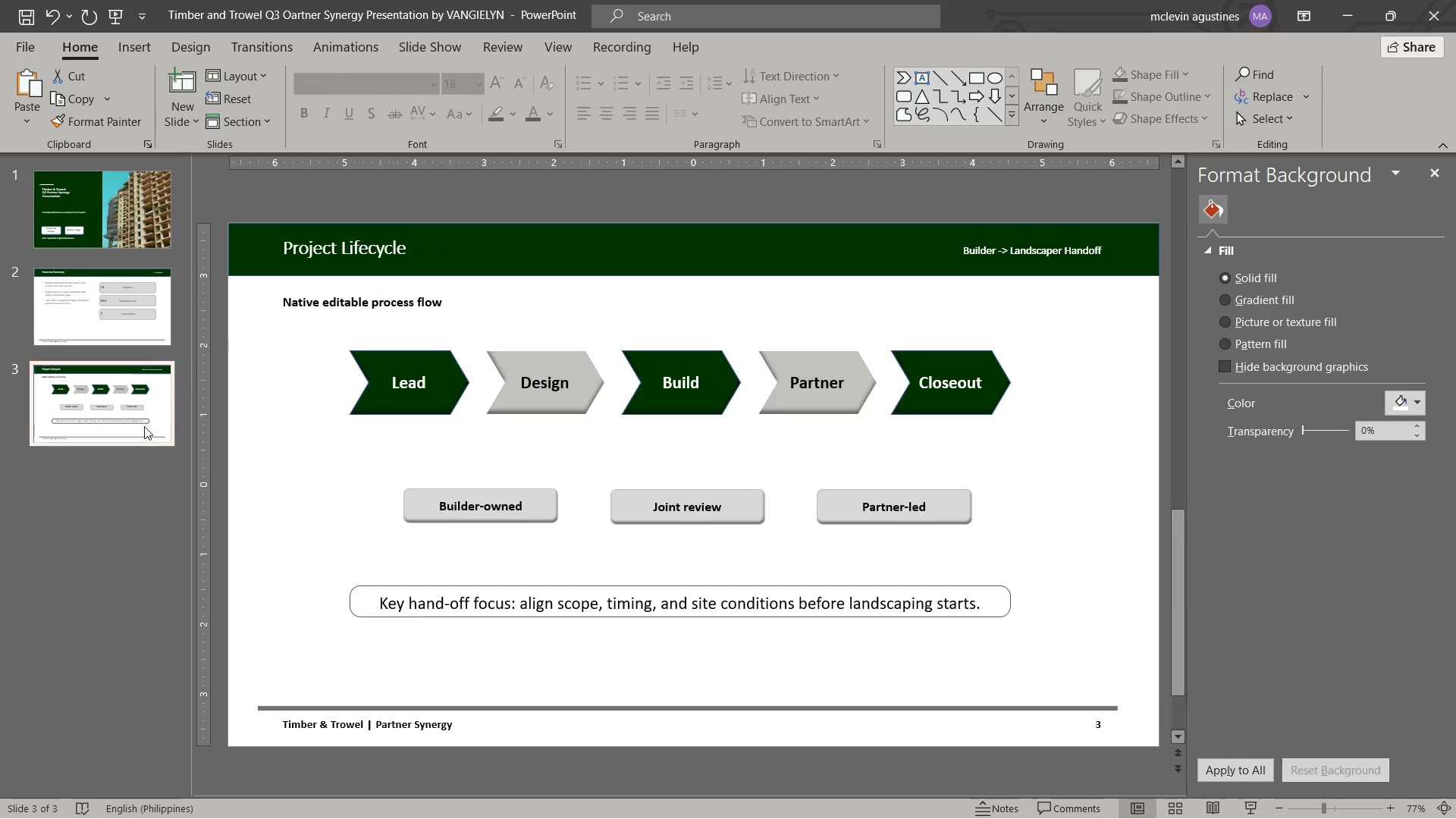 
key(Control+ControlLeft)
 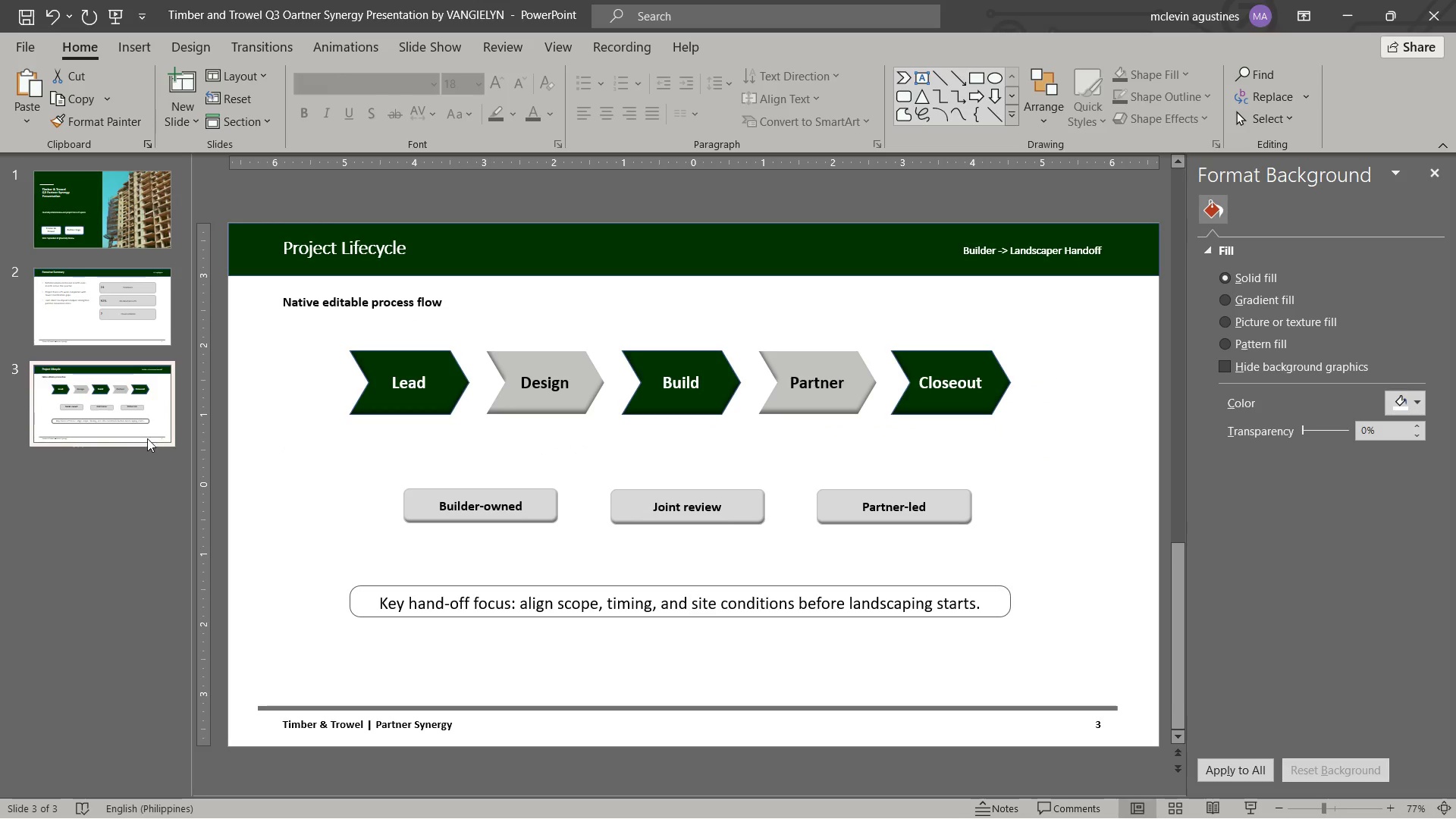 
key(Control+V)
 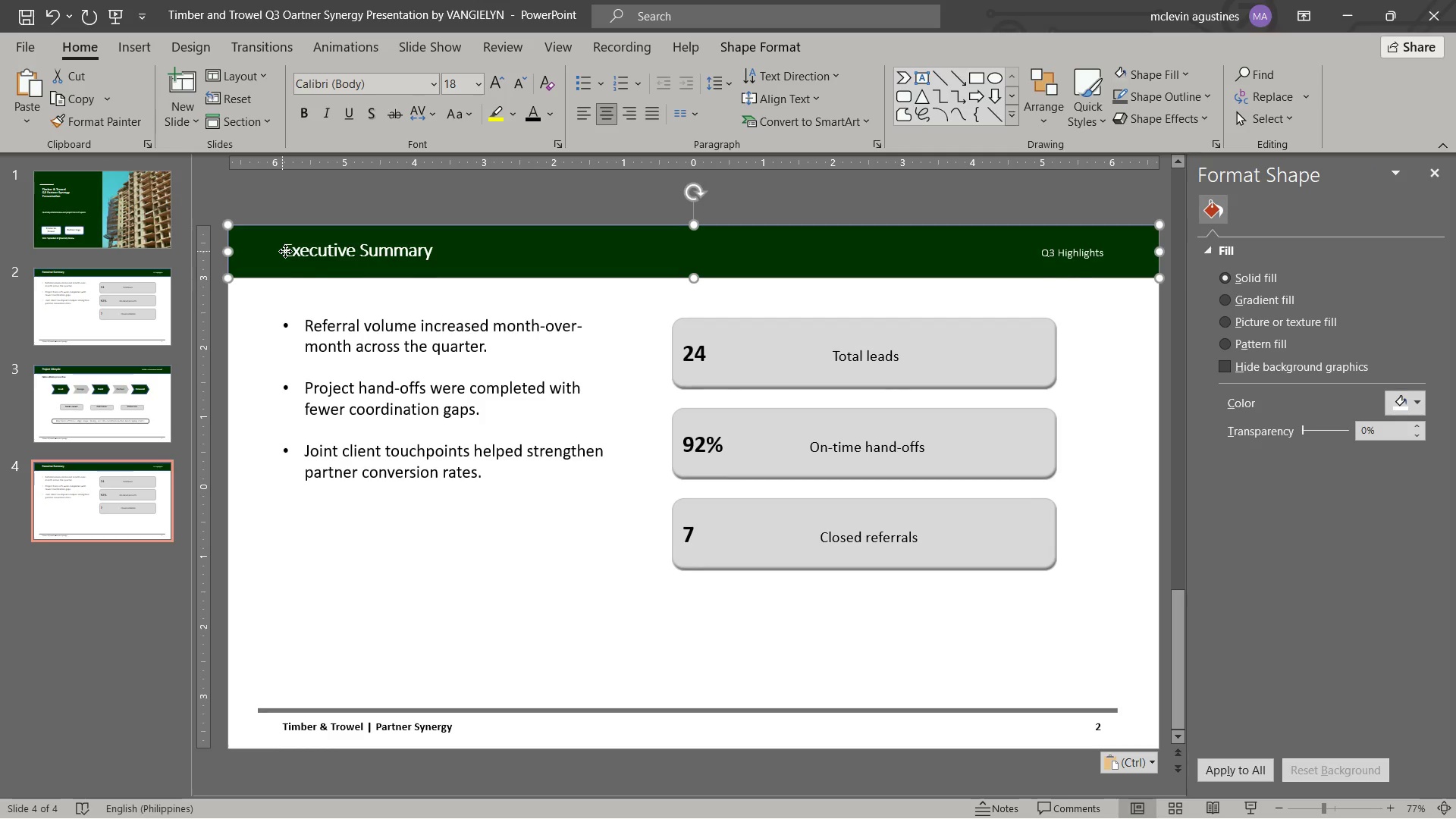 
key(Control+ControlLeft)
 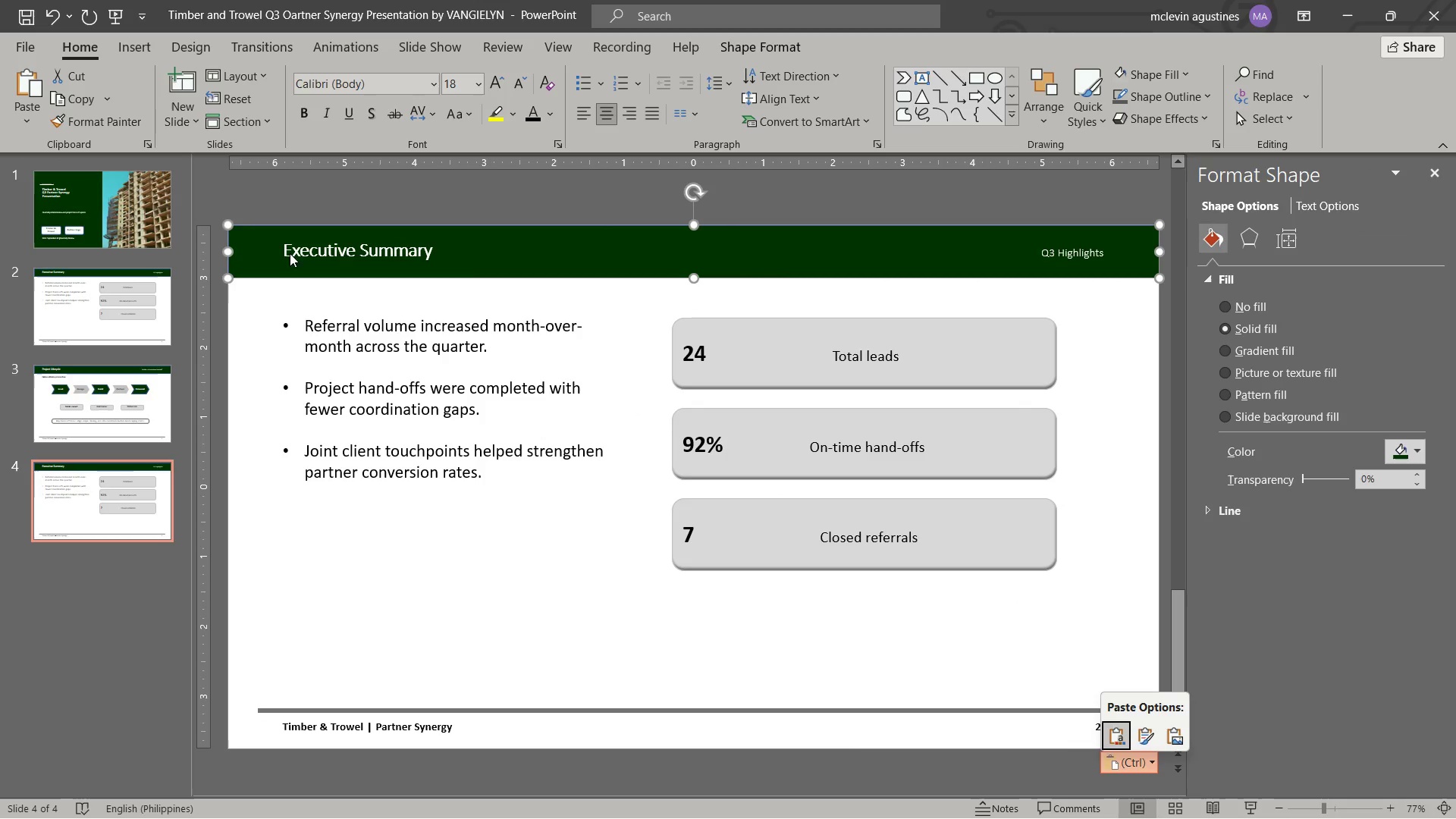 
key(Control+Z)
 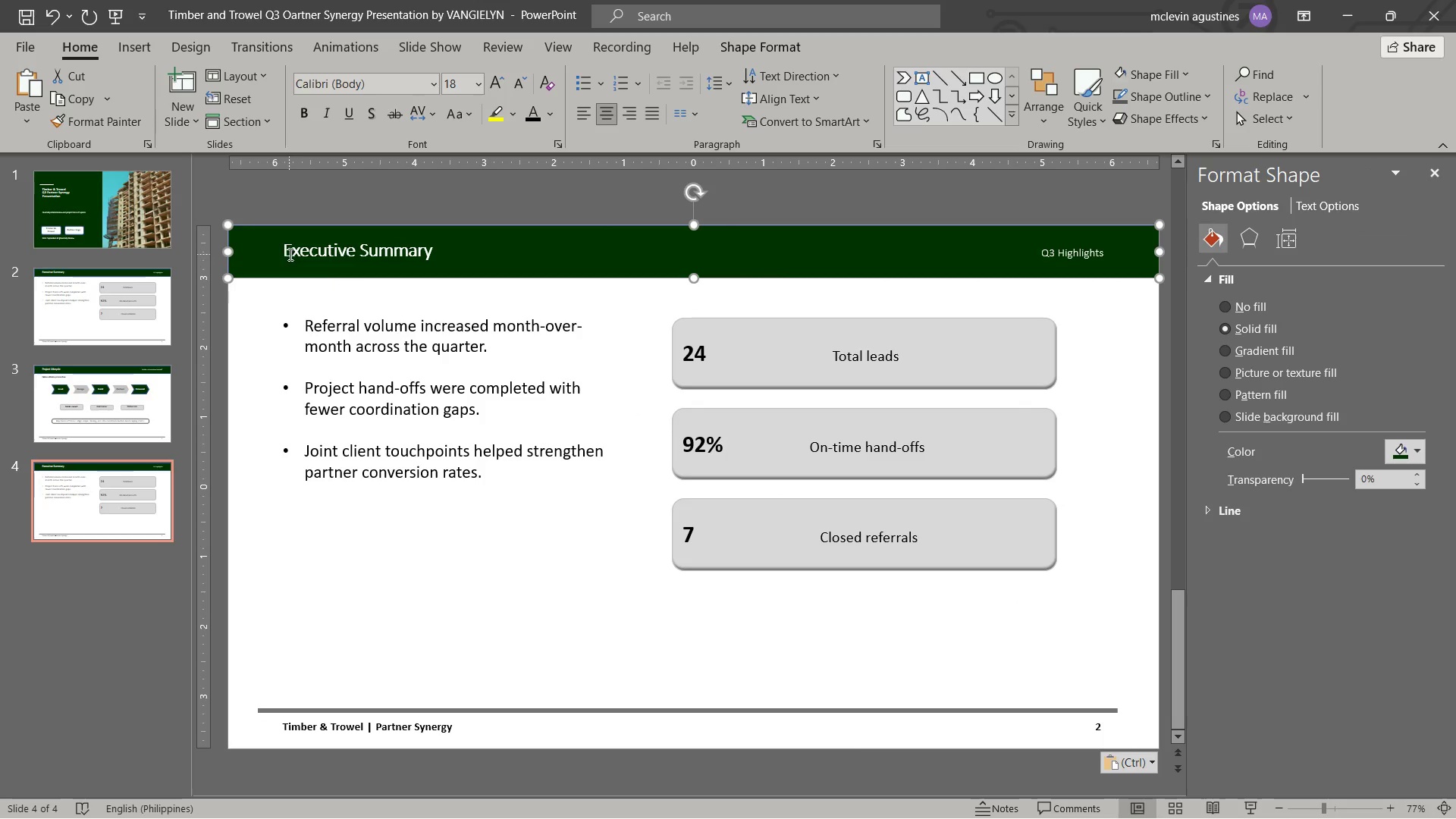 
left_click([282, 245])
 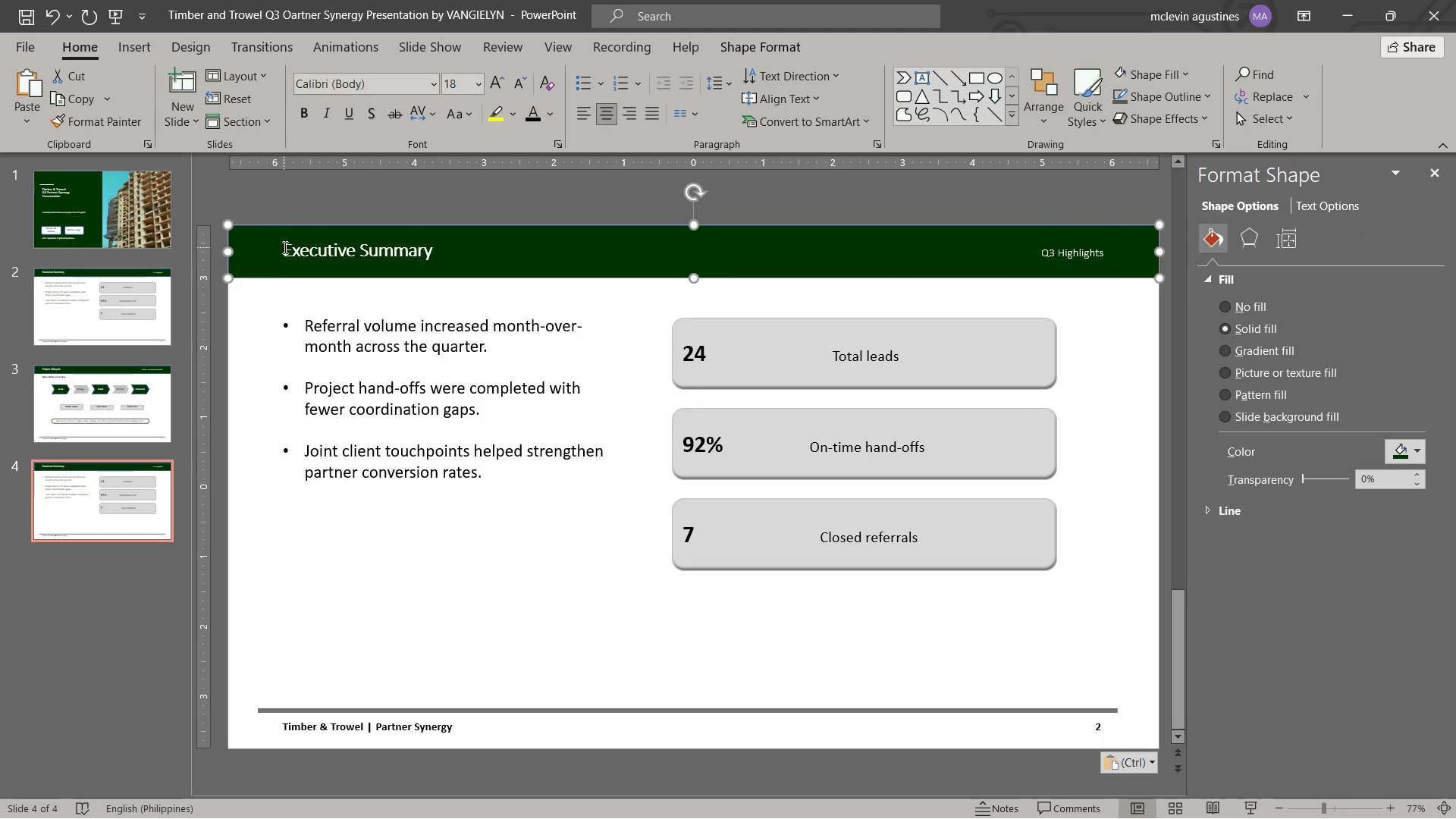 
left_click_drag(start_coordinate=[284, 247], to_coordinate=[469, 251])
 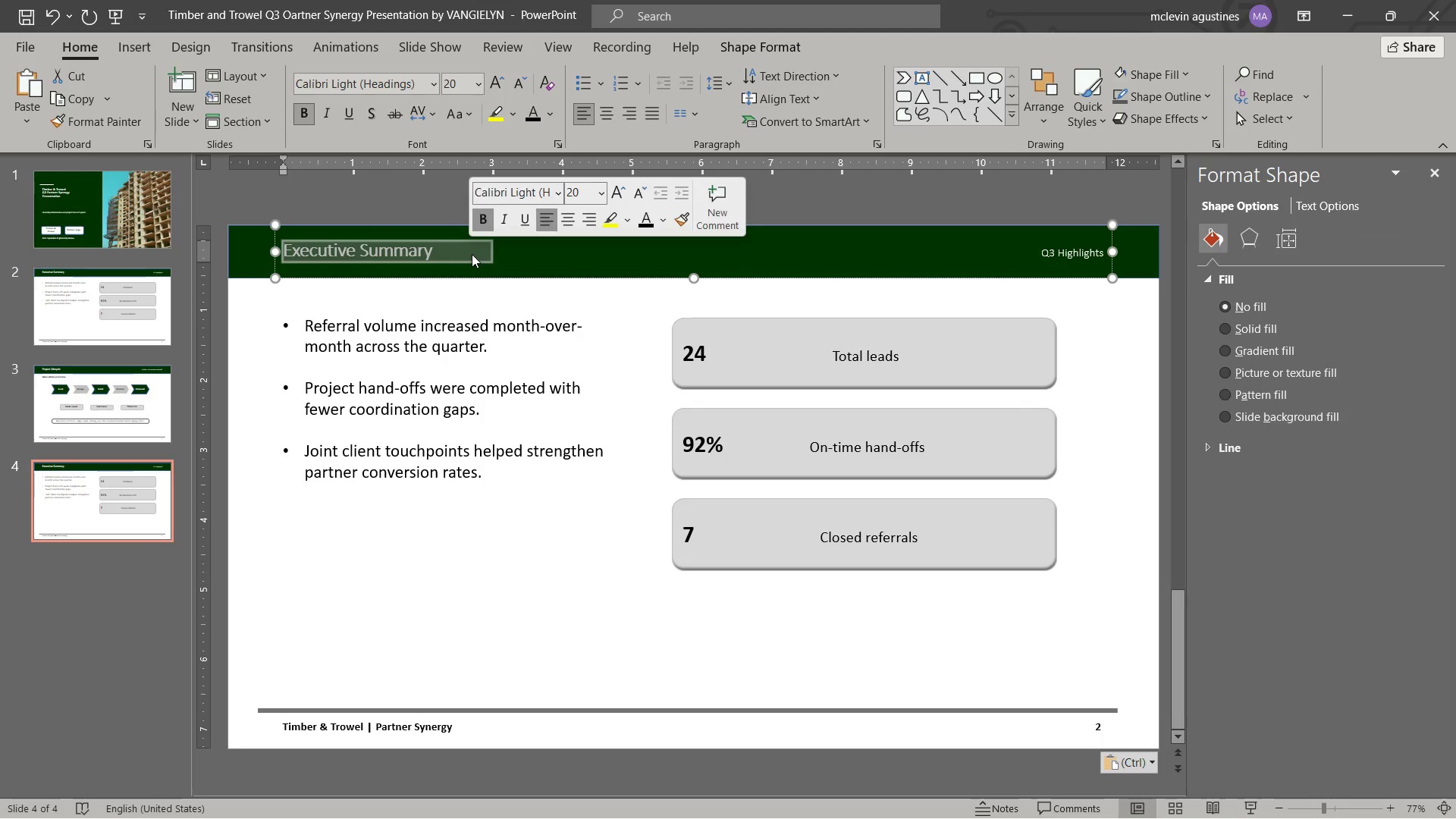 
type(referral VOmume )
 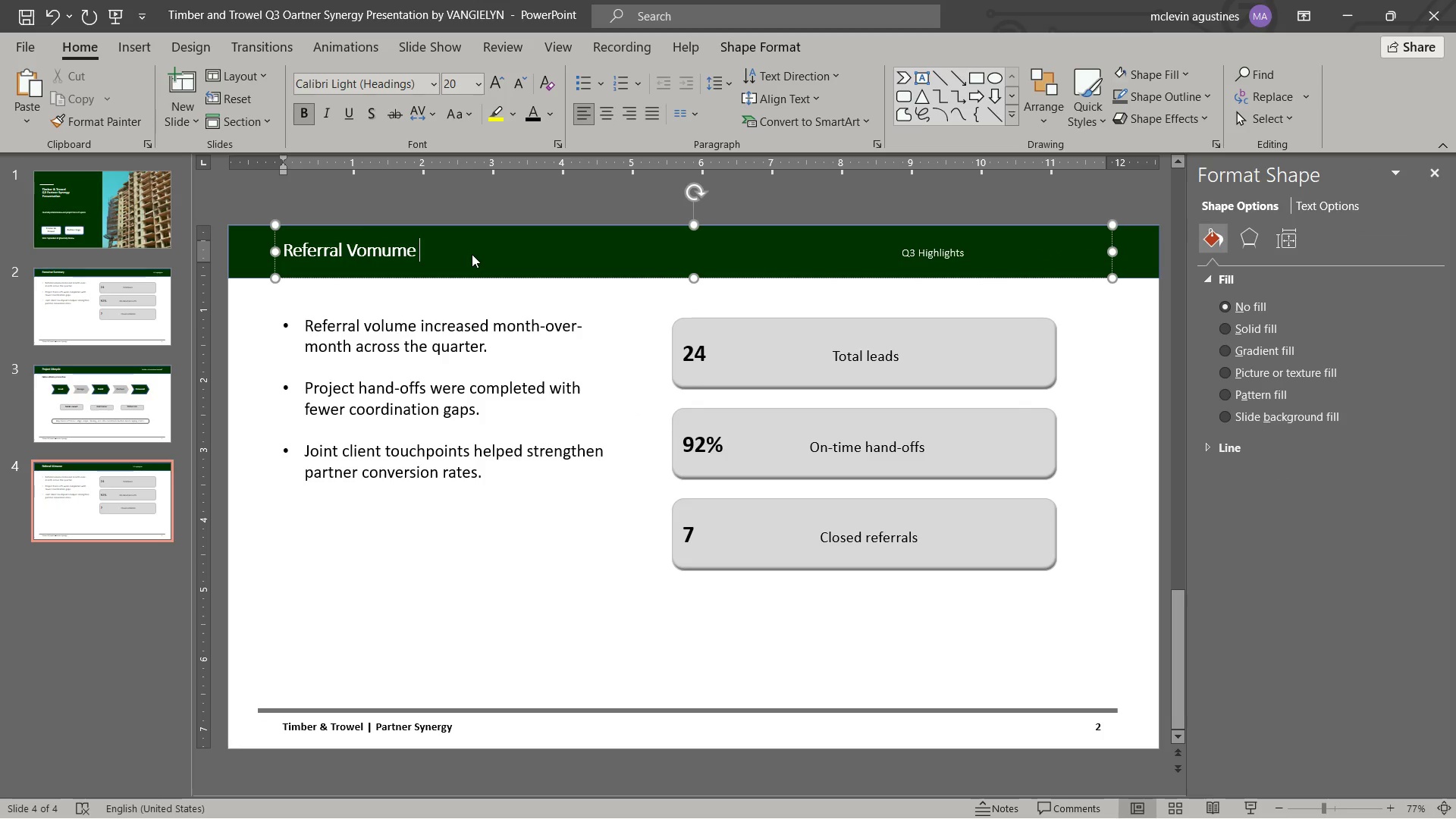 
key(Control+Shift+ArrowLeft)
 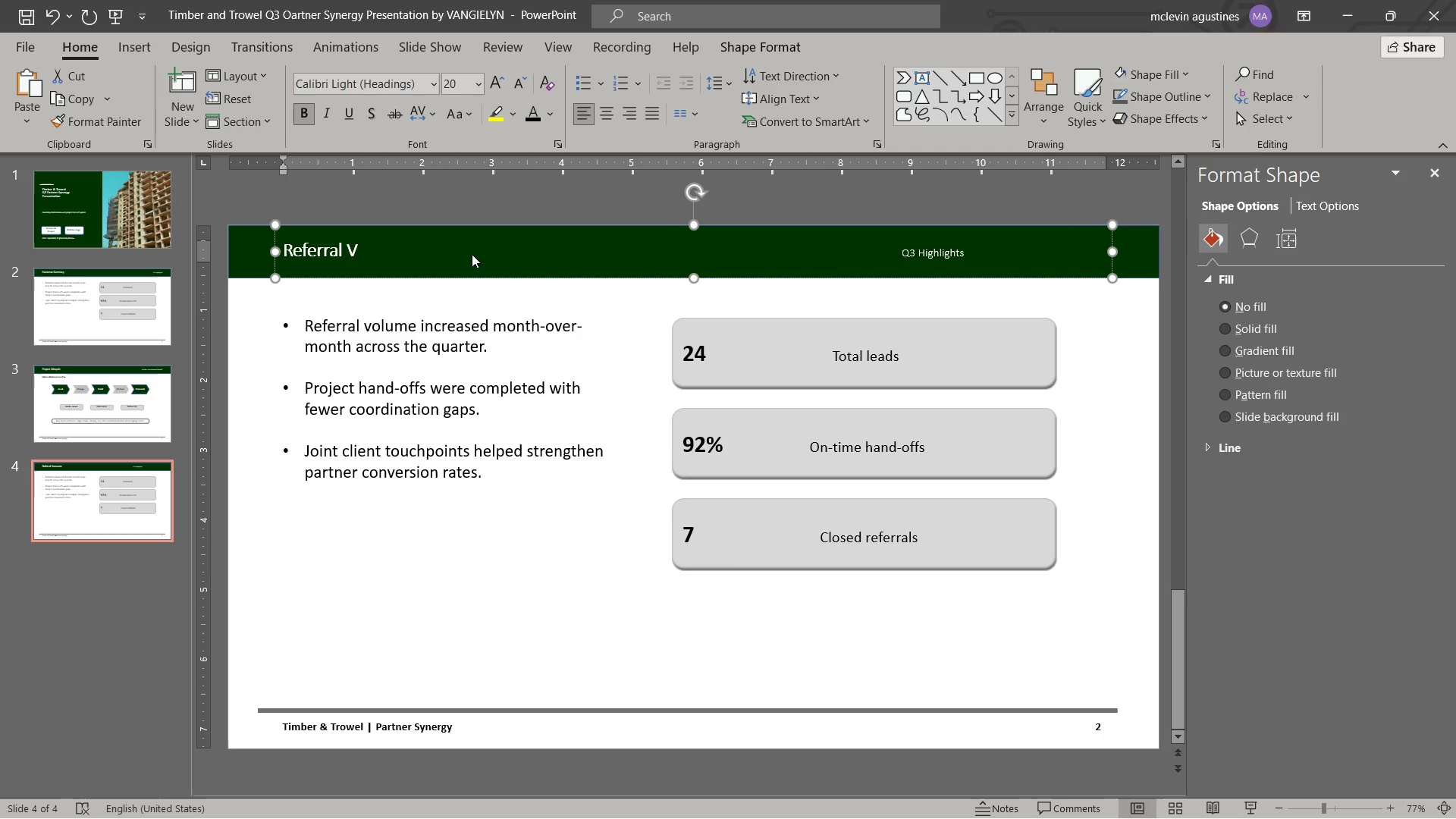 
type(Volume)
 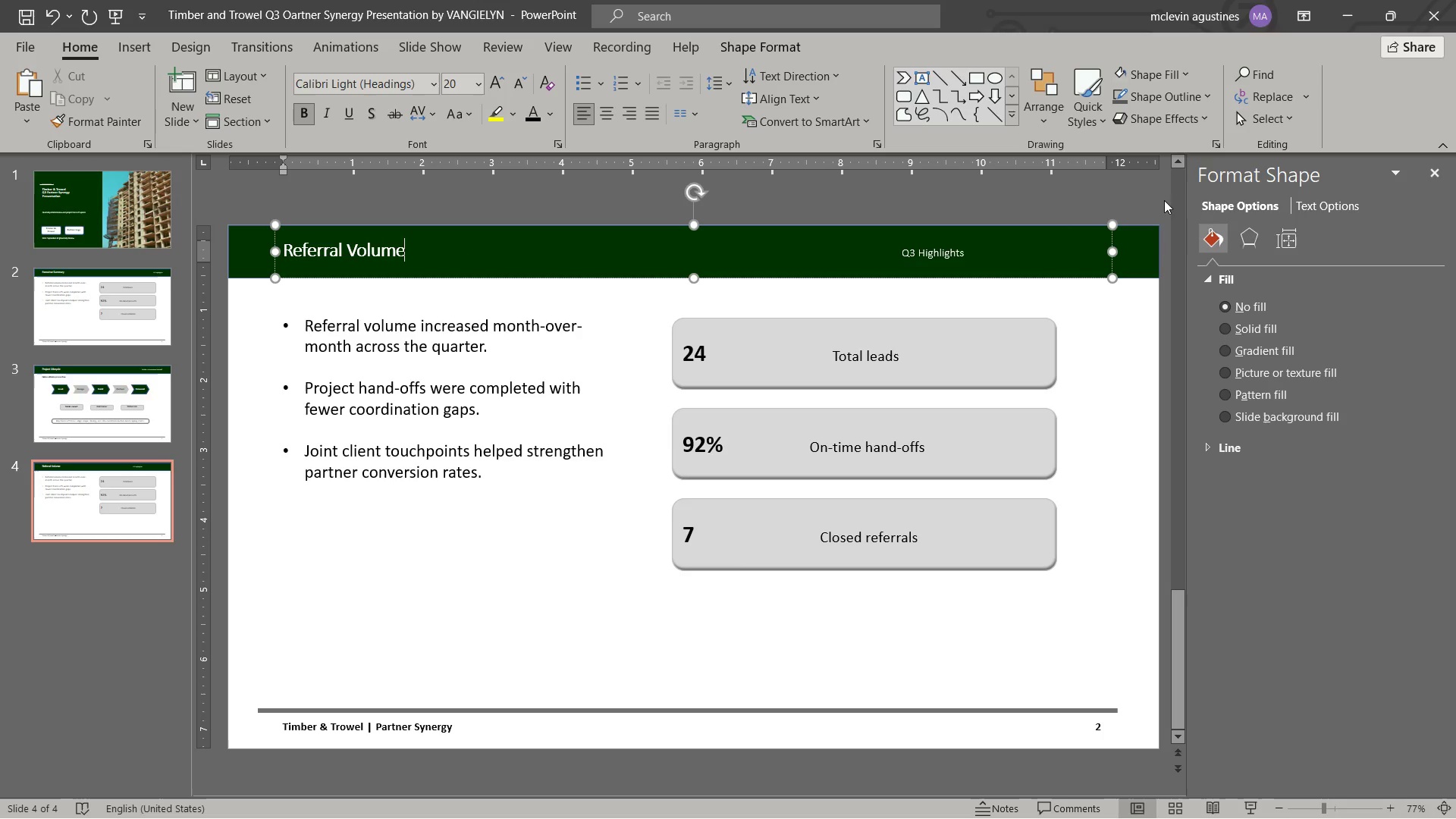 
key(Escape)
 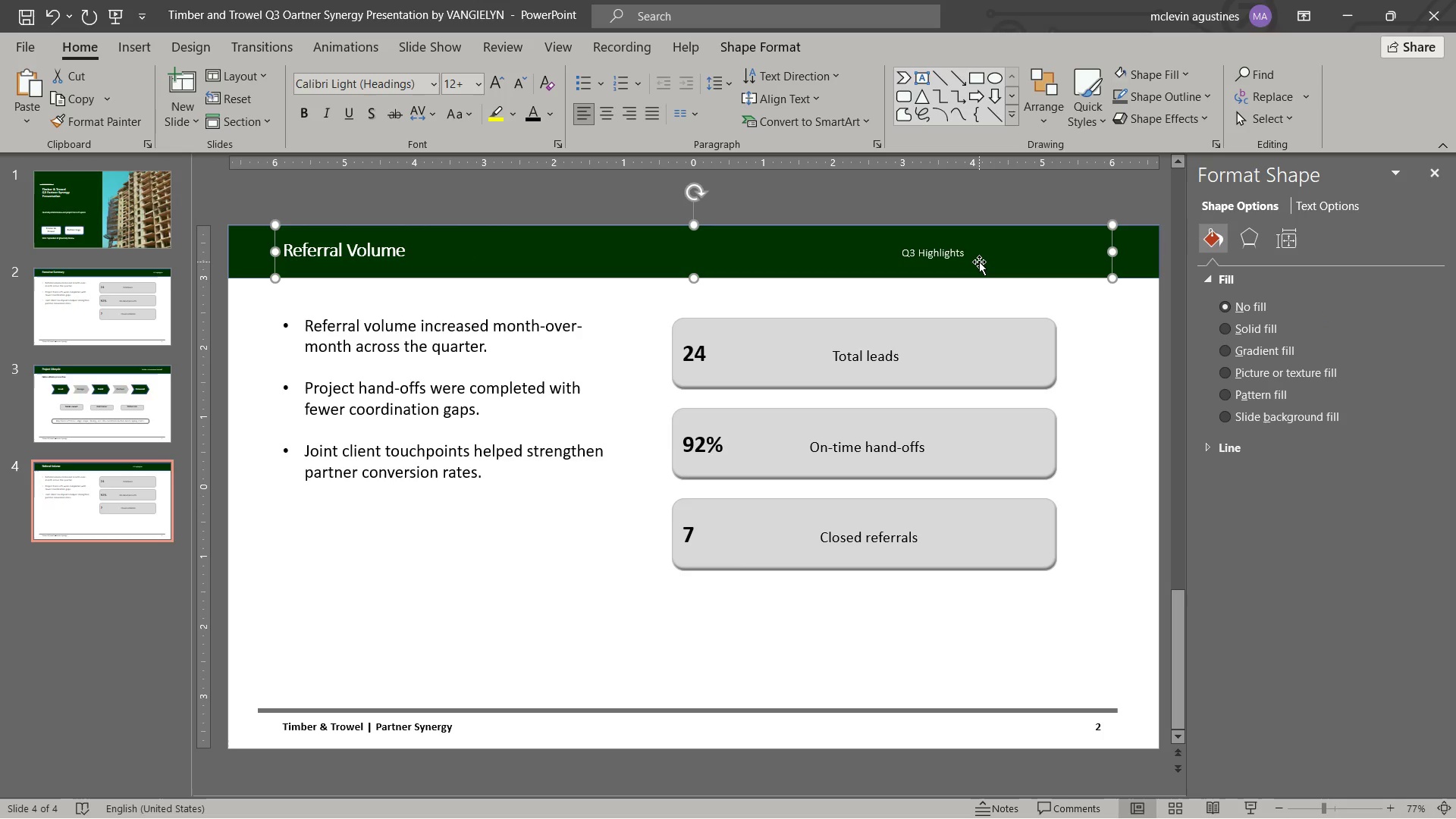 
wait(5.24)
 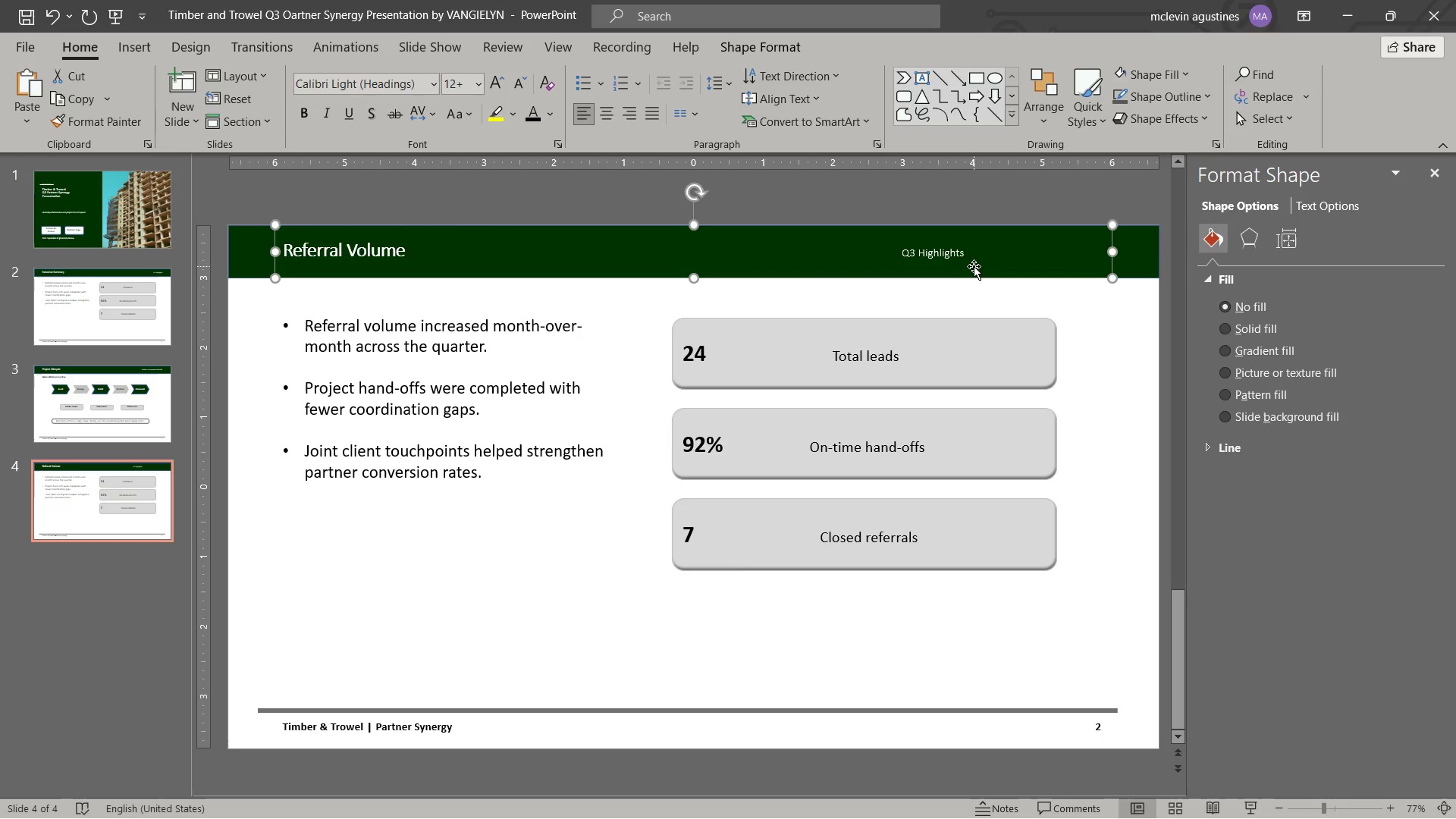 
left_click([905, 252])
 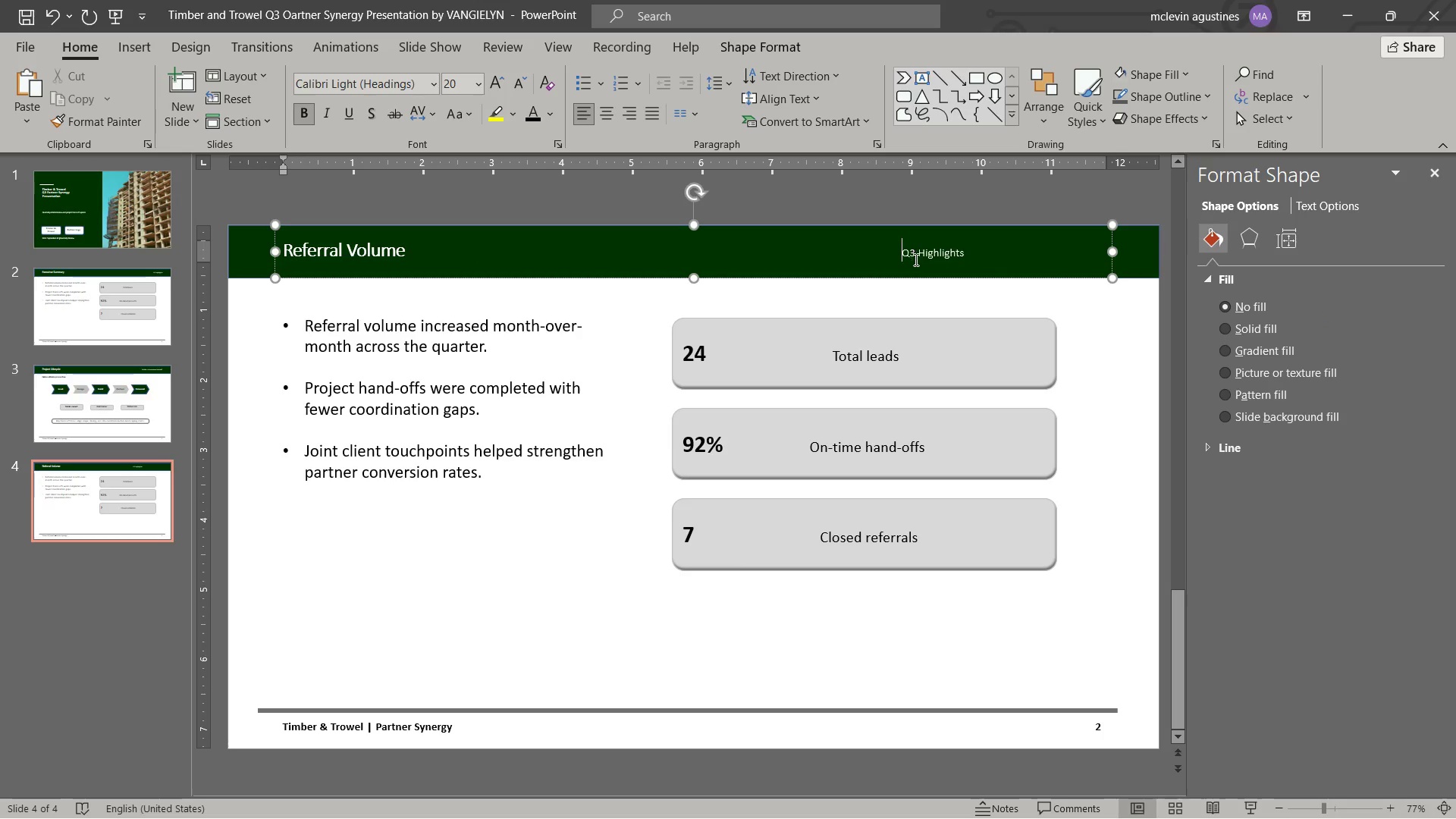 
key(Tab)
 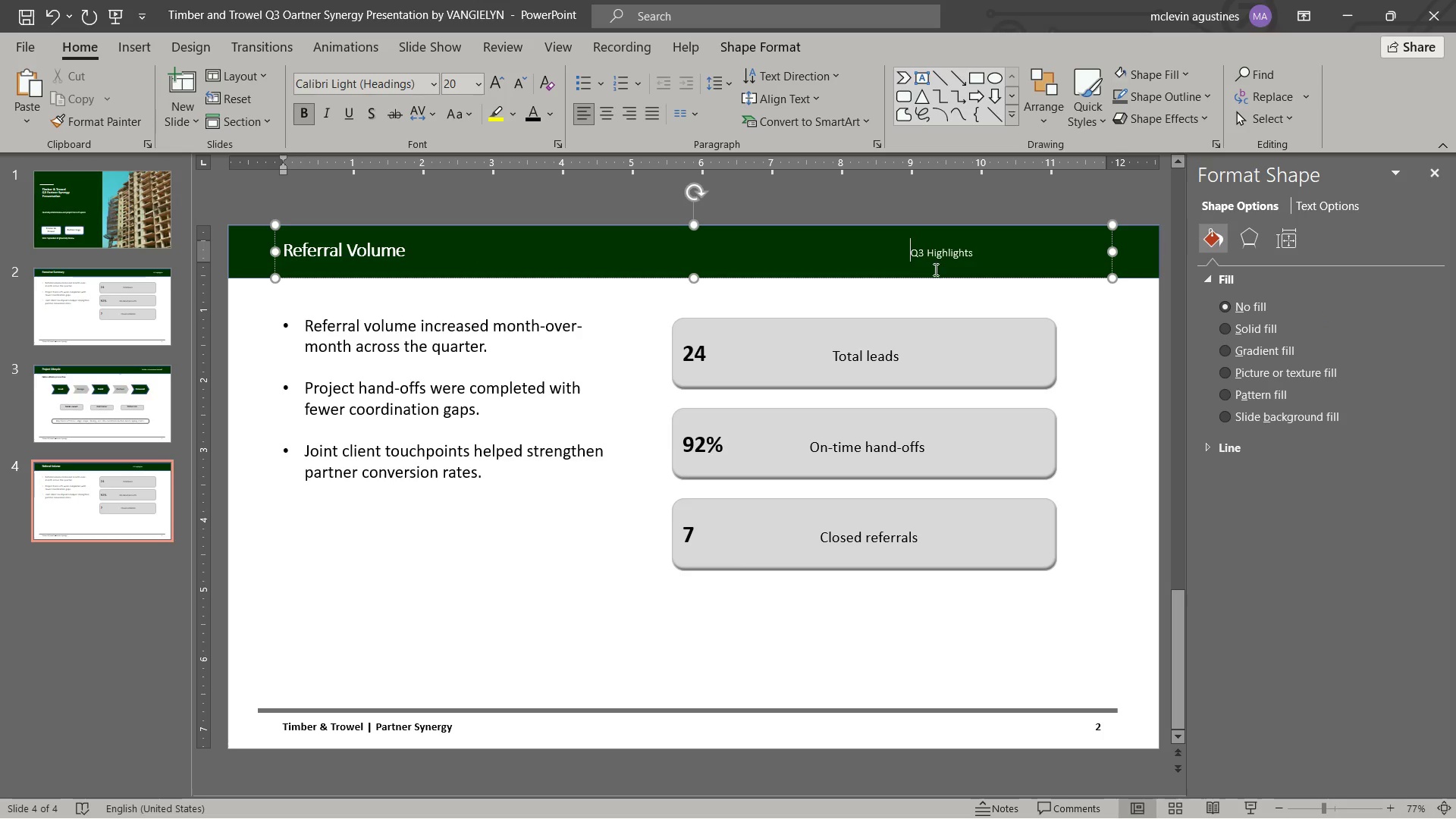 
key(Tab)
 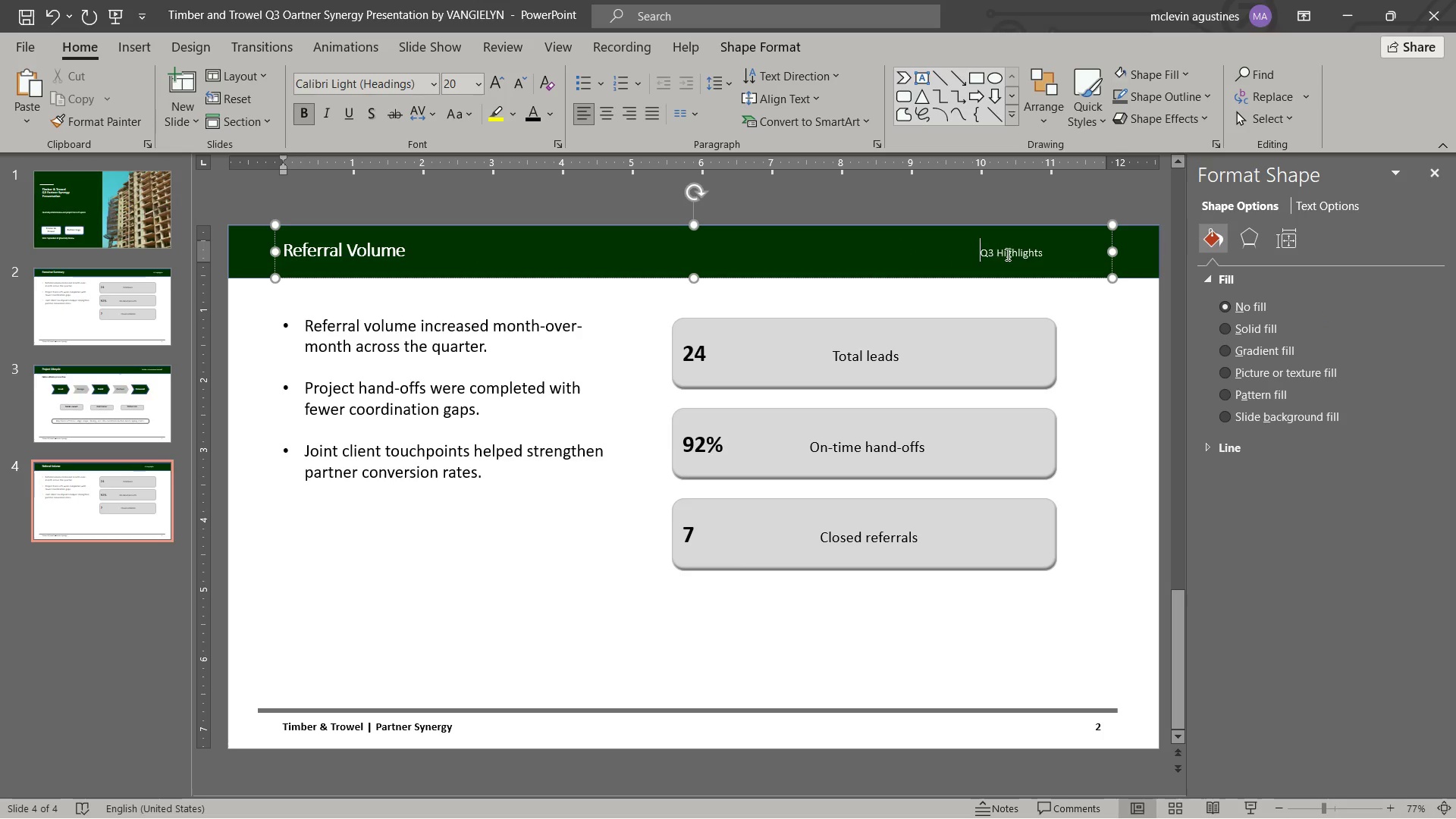 
double_click([1010, 250])
 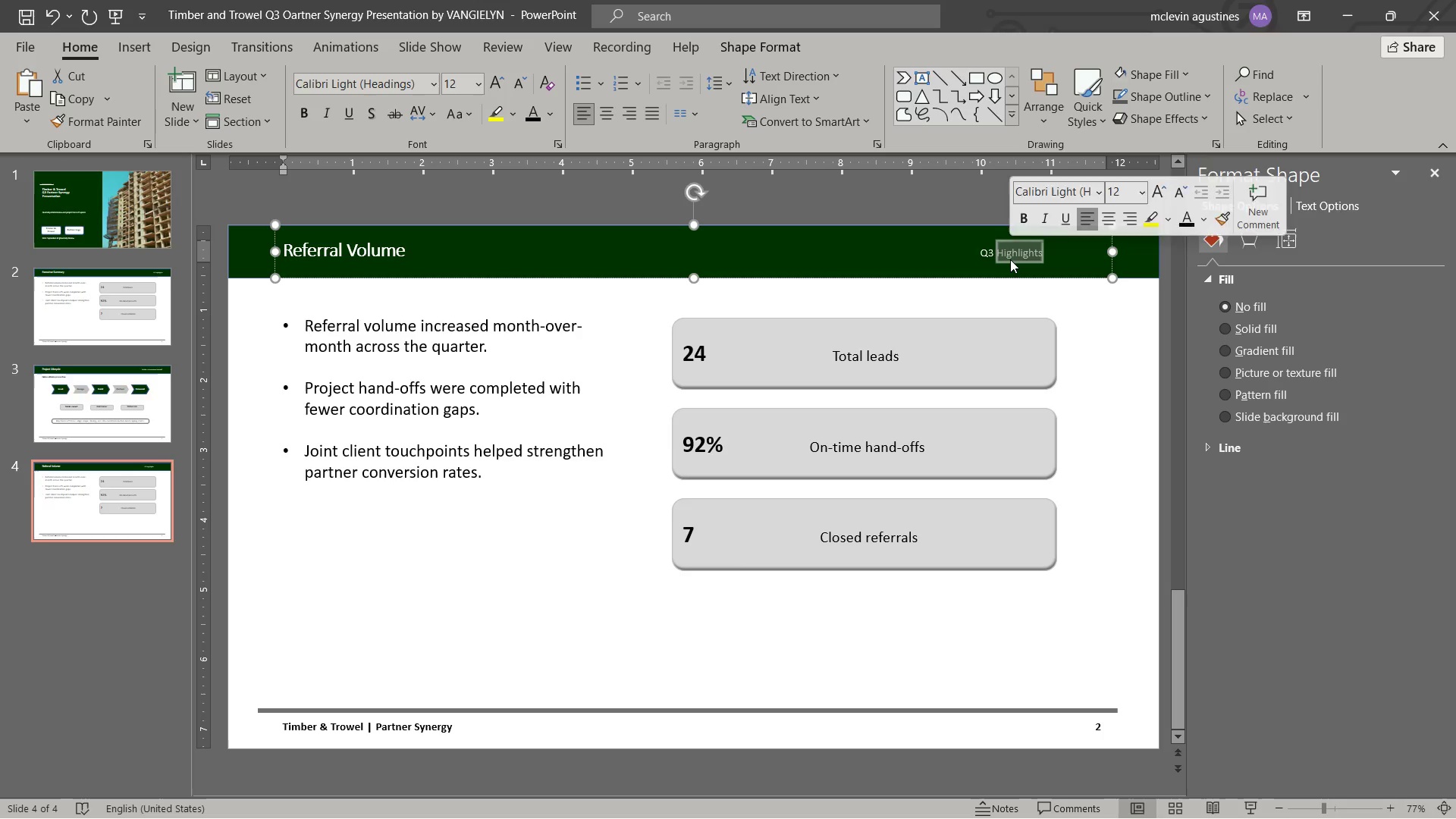 
type(Monthly Leads)
 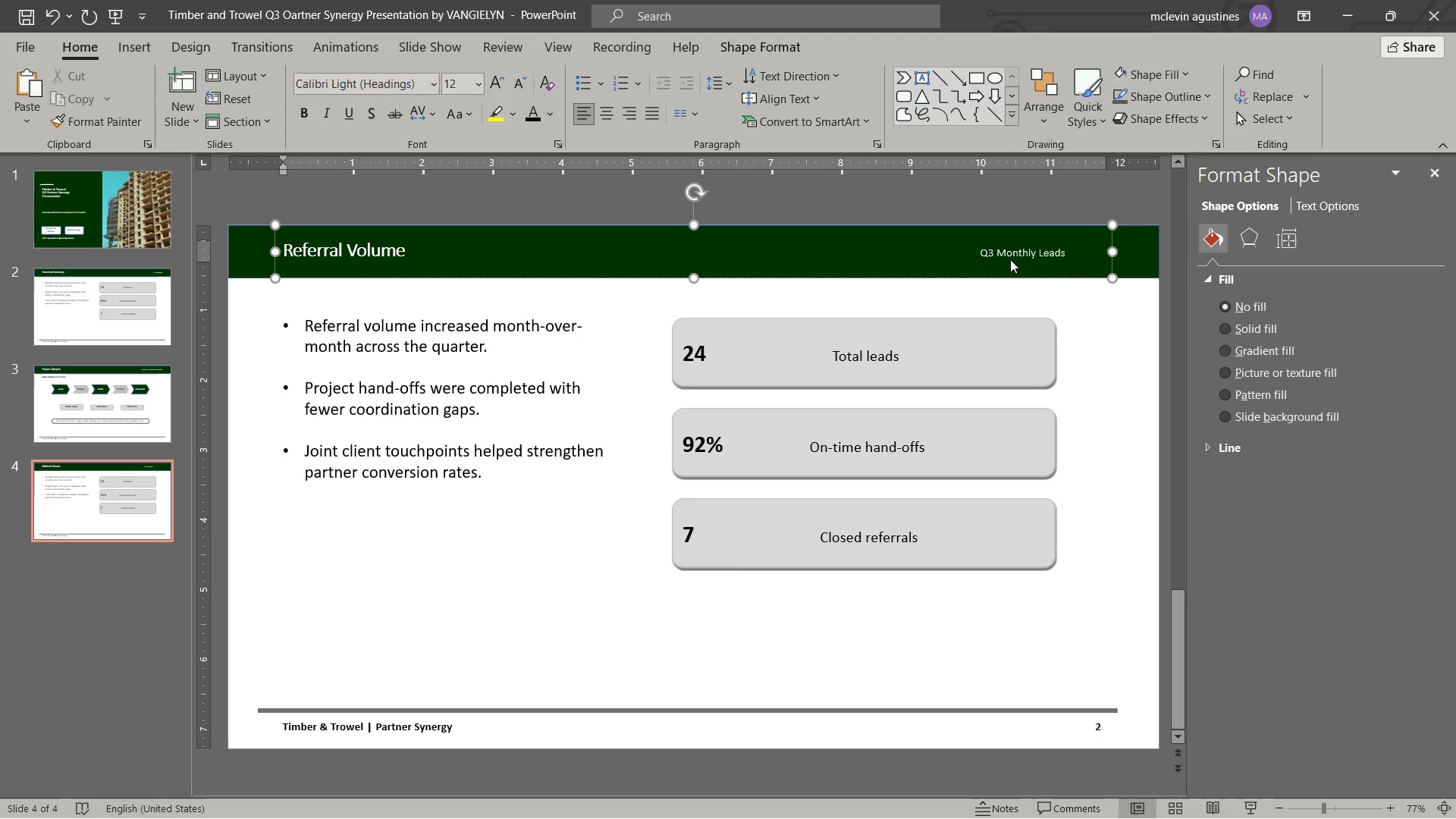 
key(Control+ArrowLeft)
 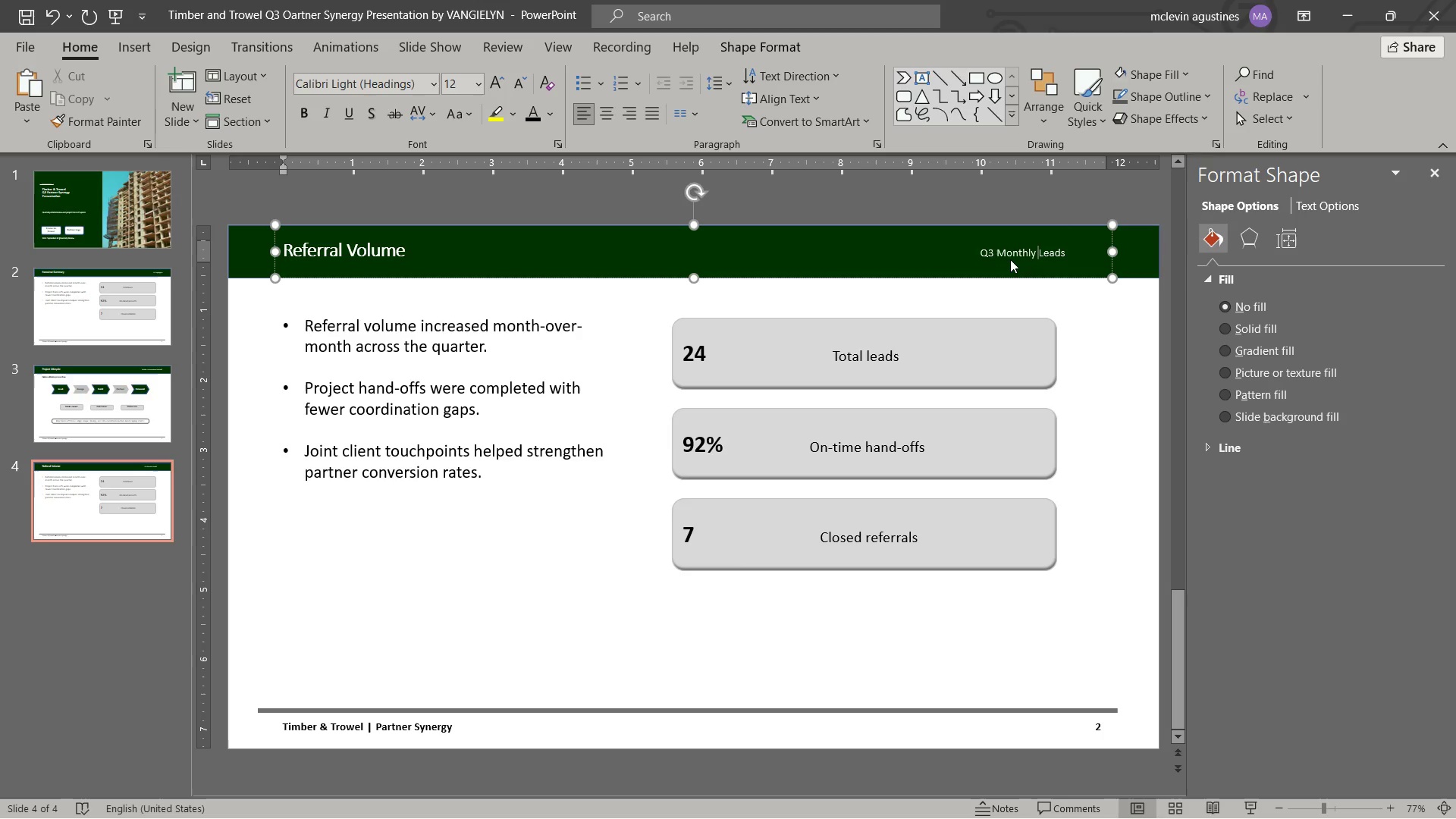 
key(Control+ArrowLeft)
 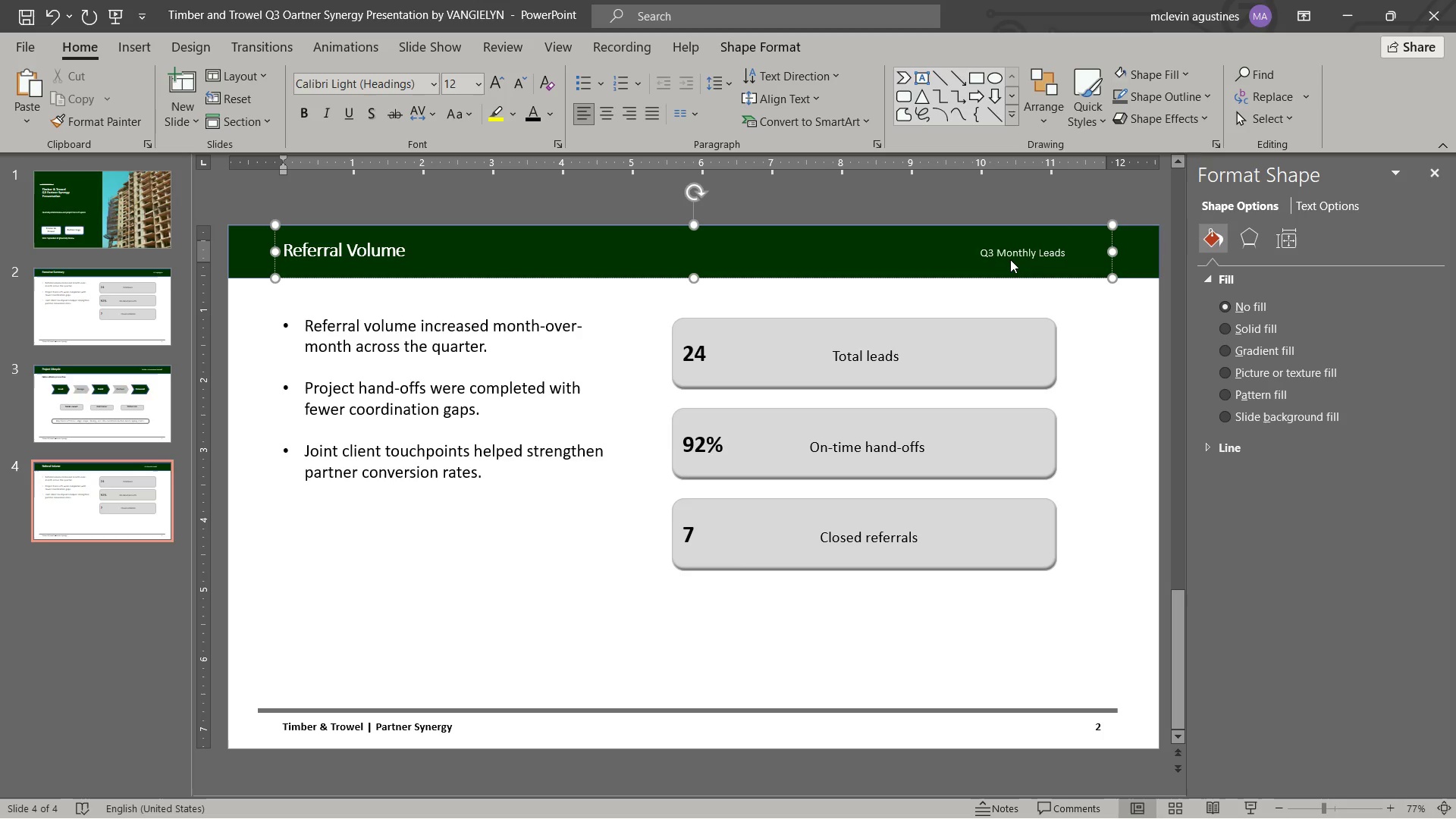 
key(ArrowLeft)
 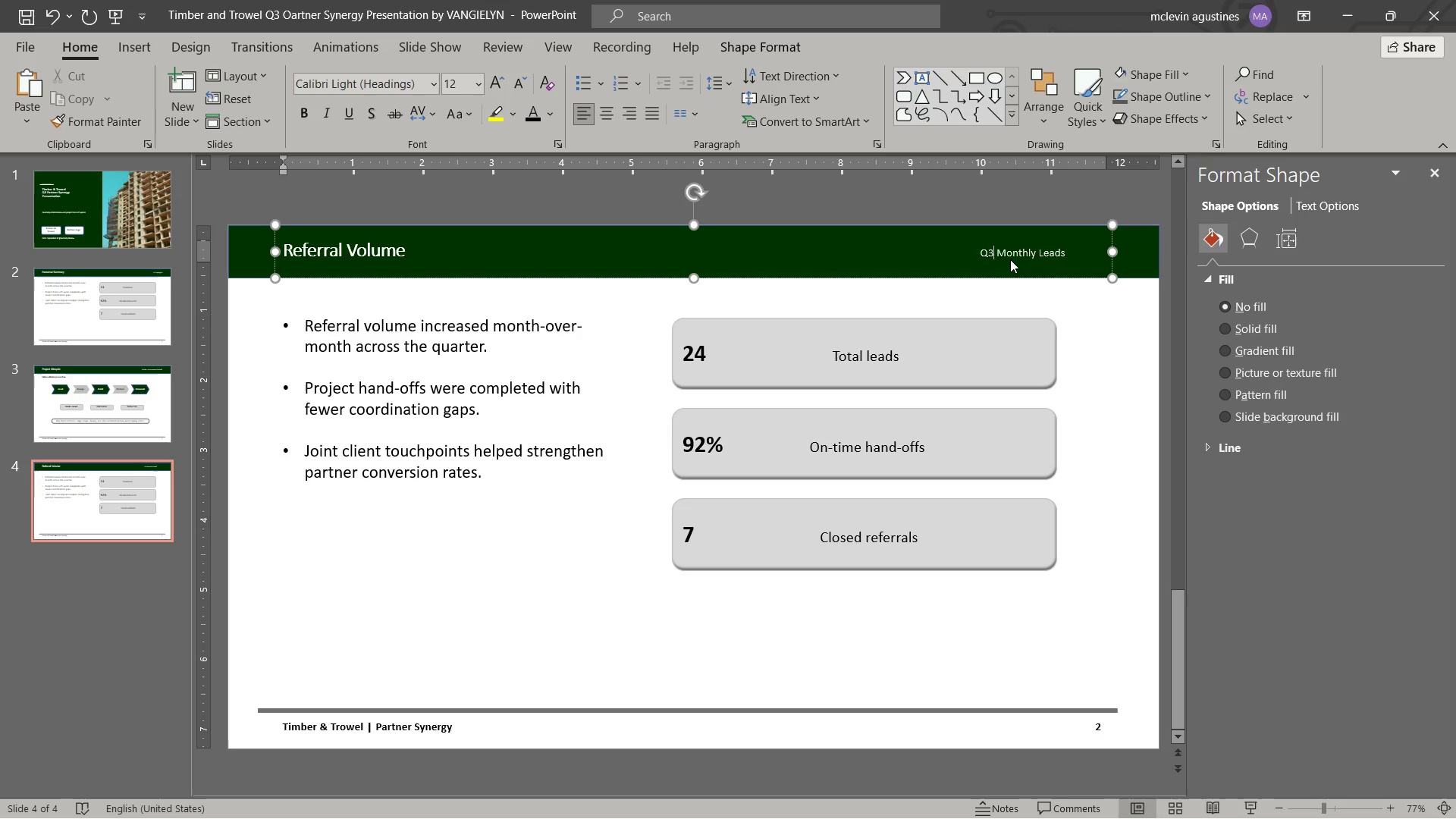 
key(Control+ArrowLeft)
 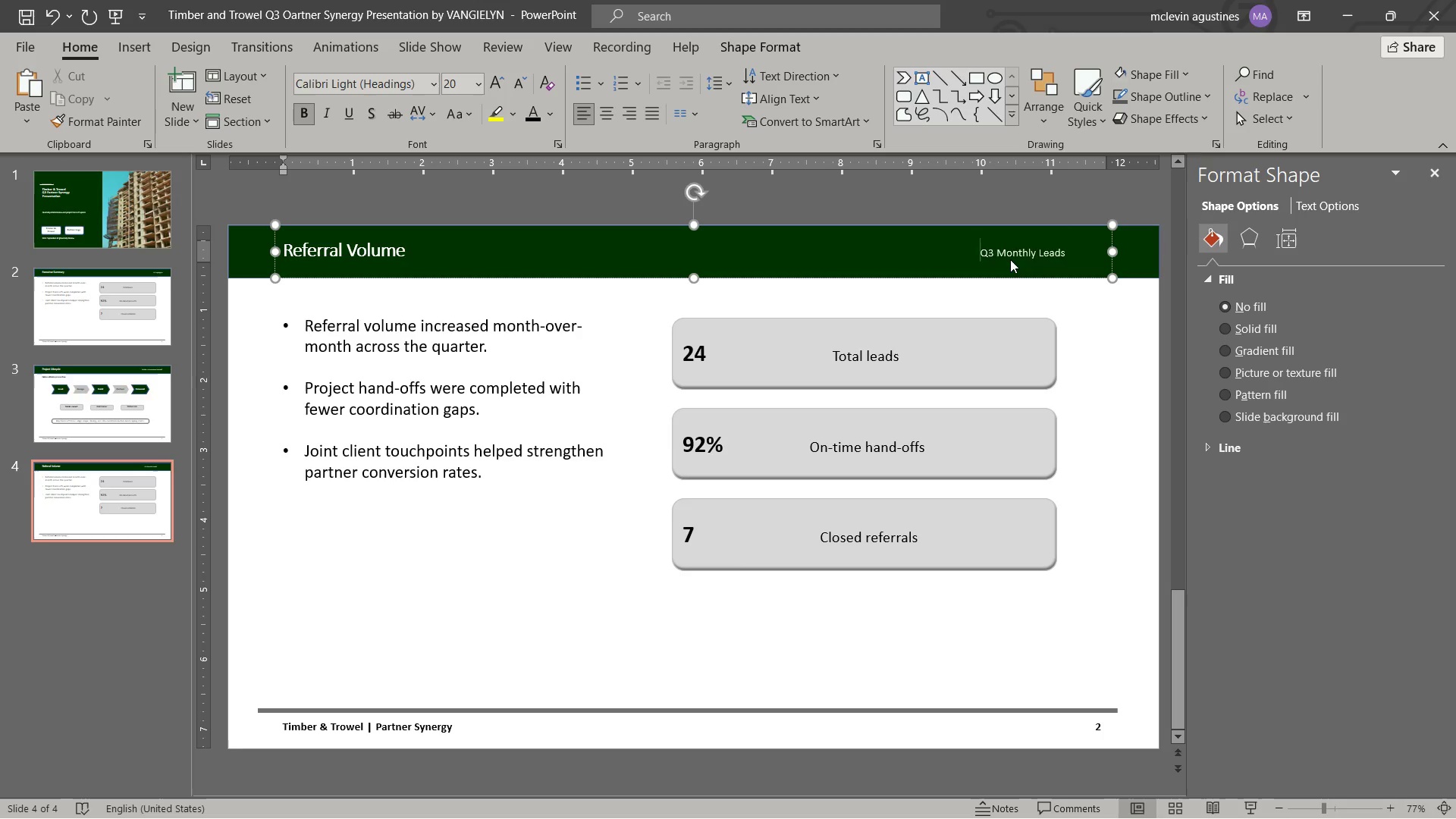 
key(Tab)
 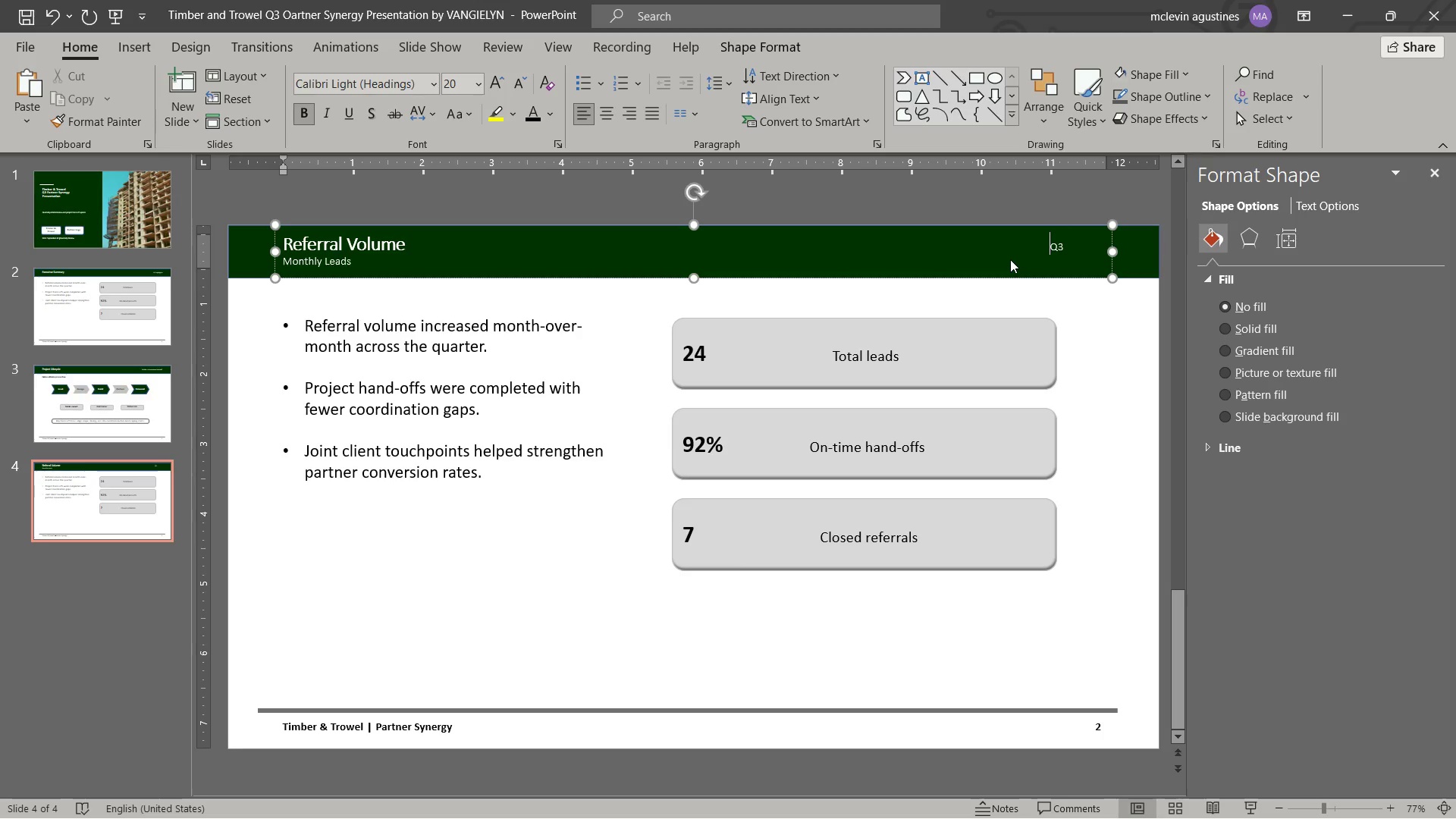 
key(Backspace)
 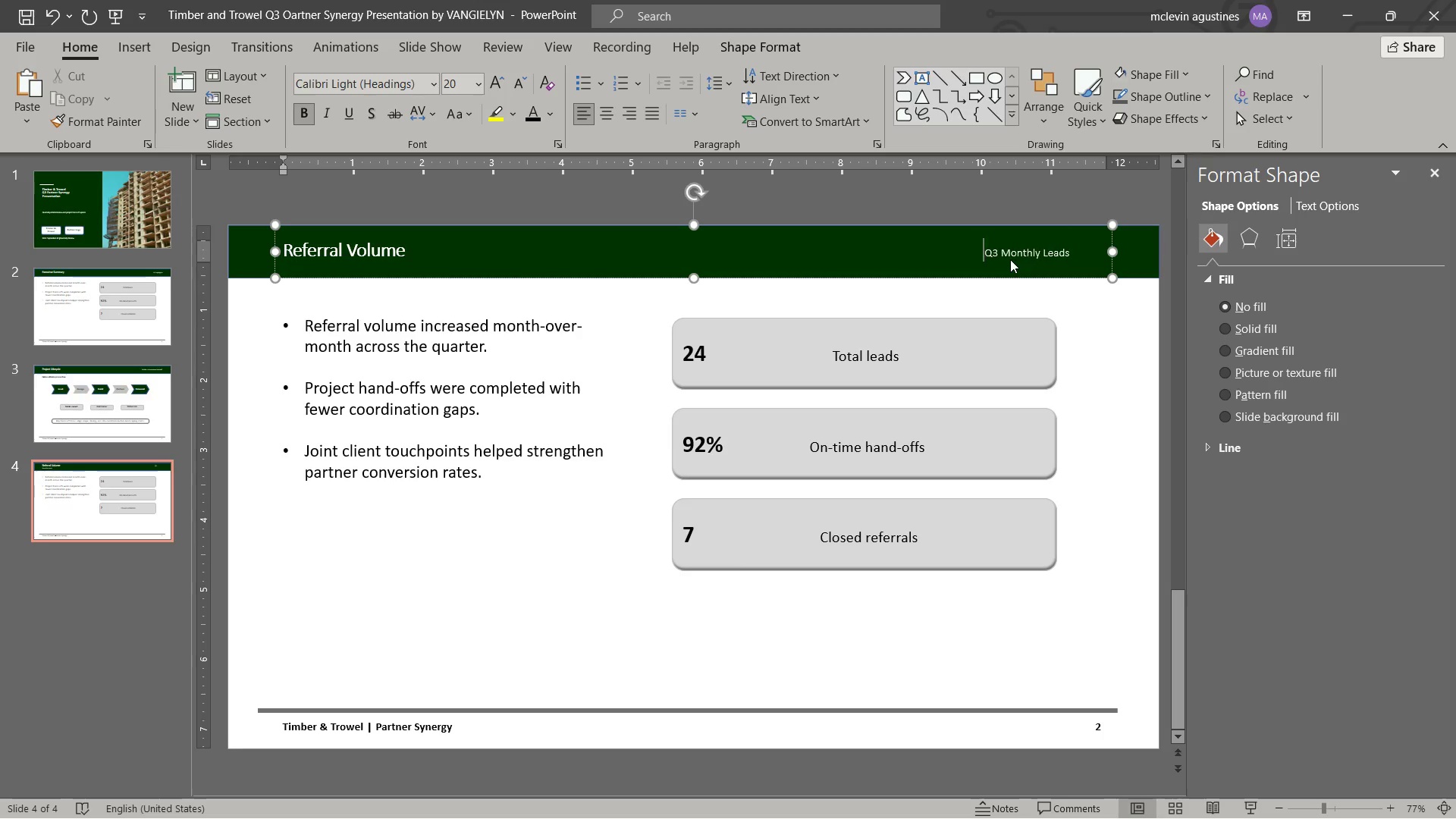 
key(Space)
 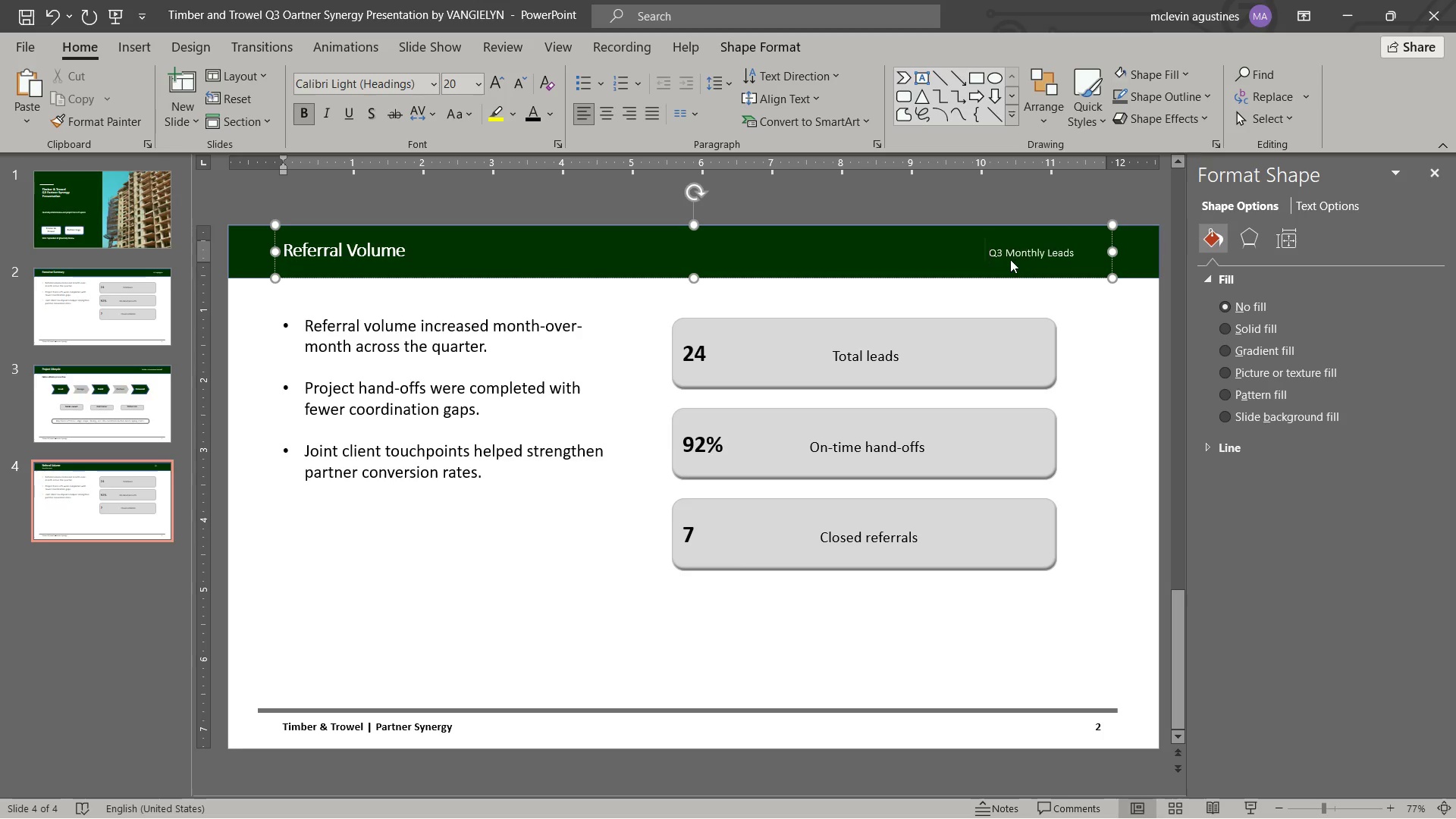 
key(Space)
 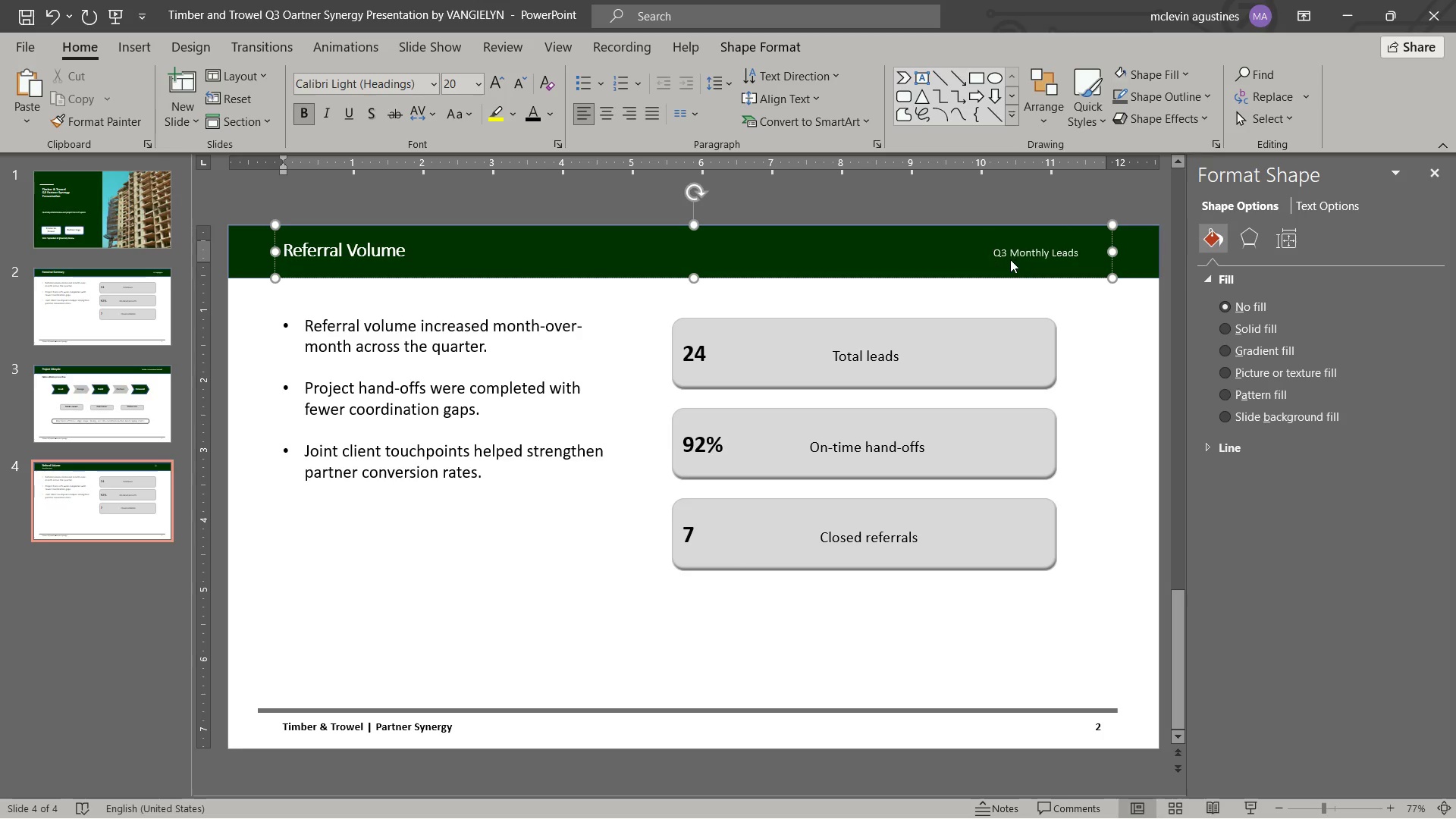 
key(Space)
 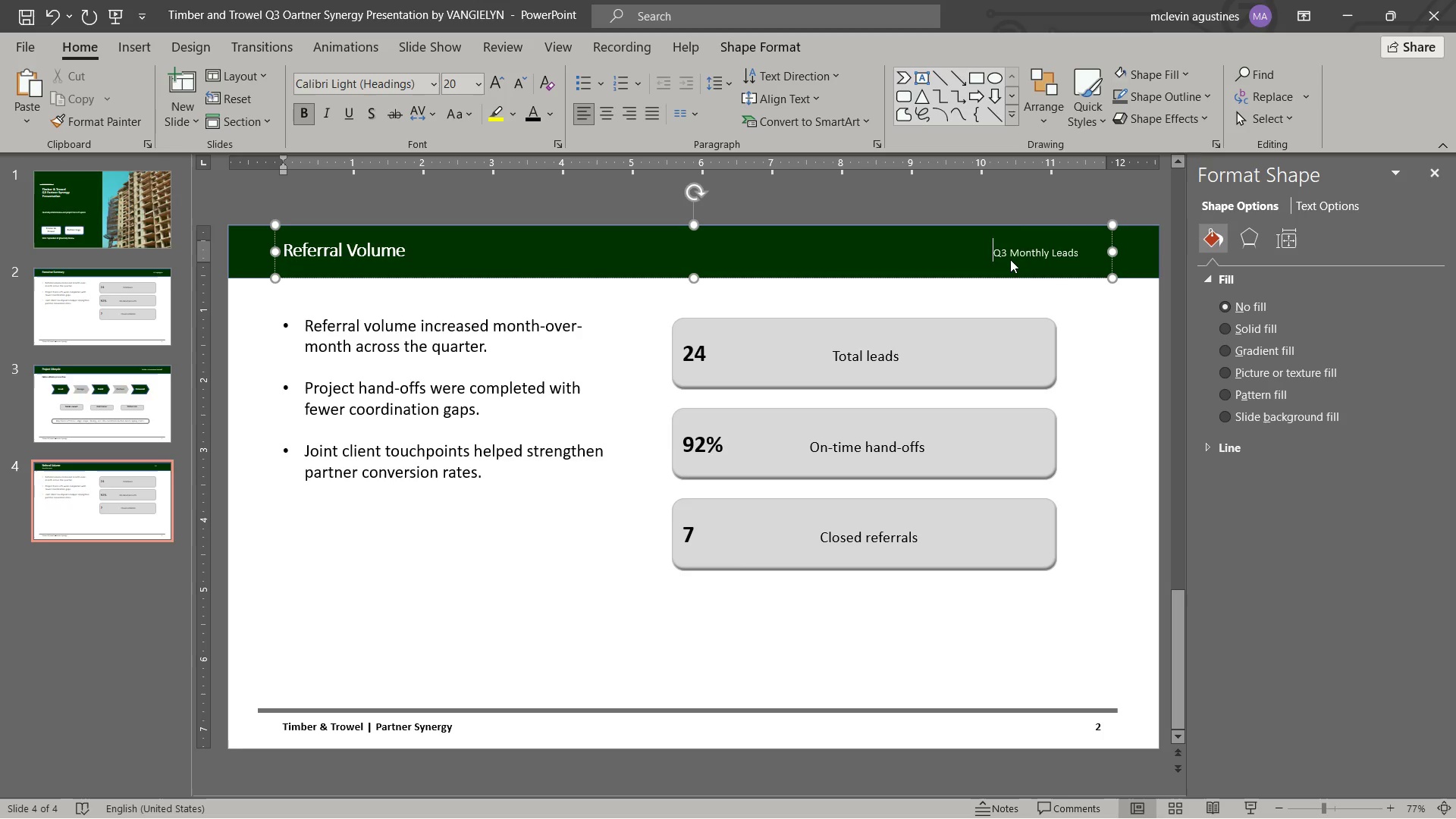 
key(Space)
 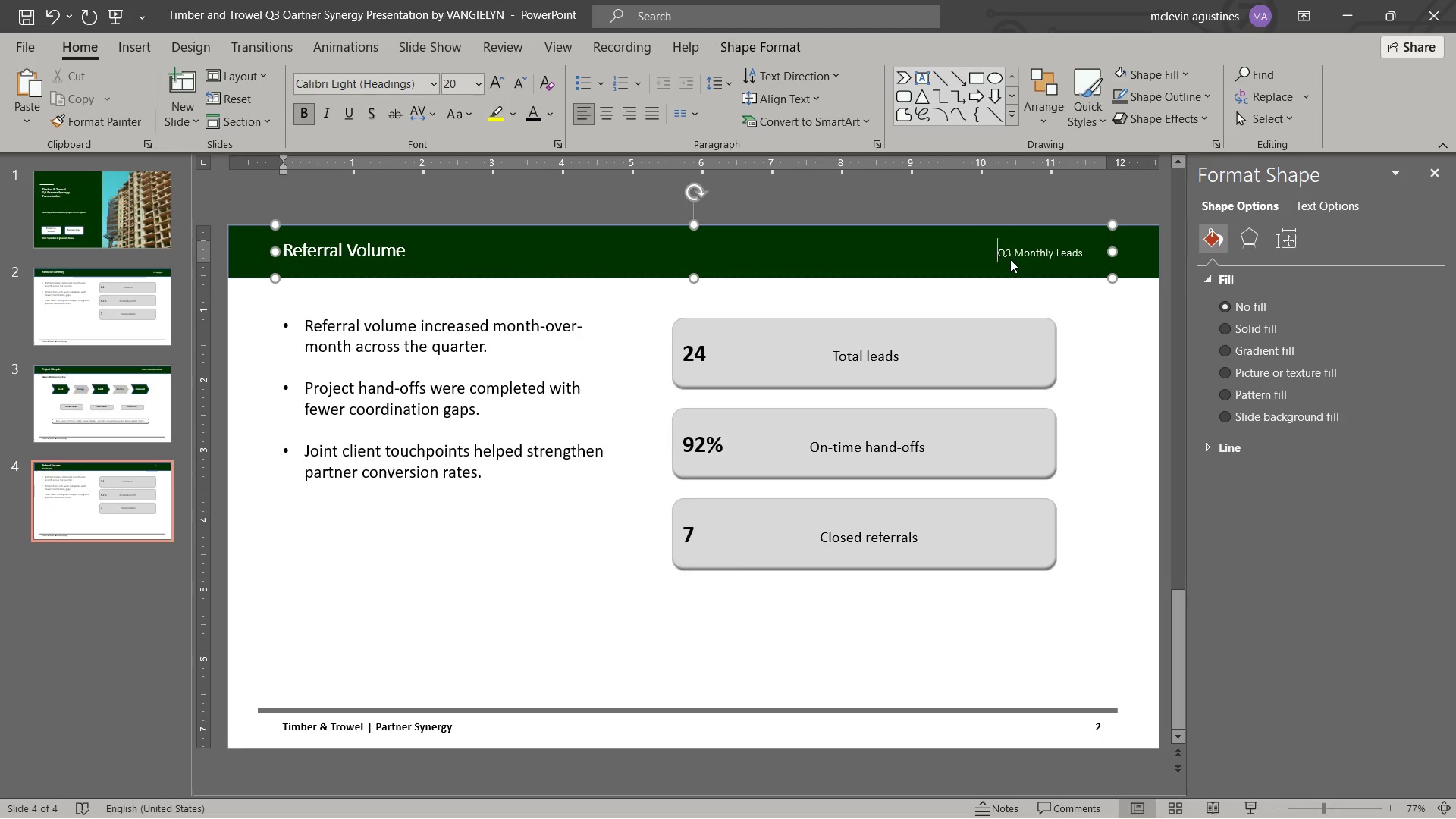 
key(Space)
 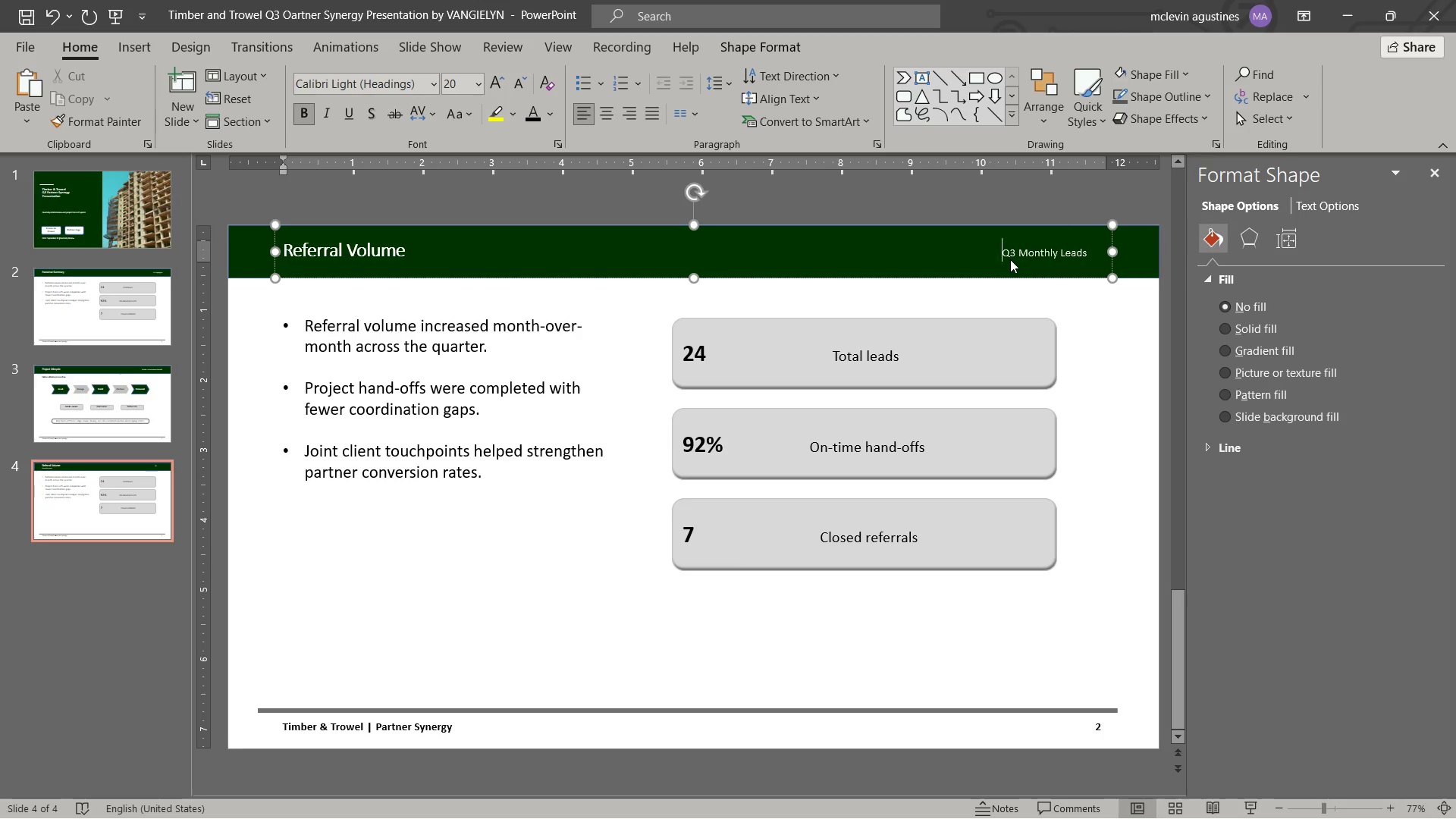 
key(Space)
 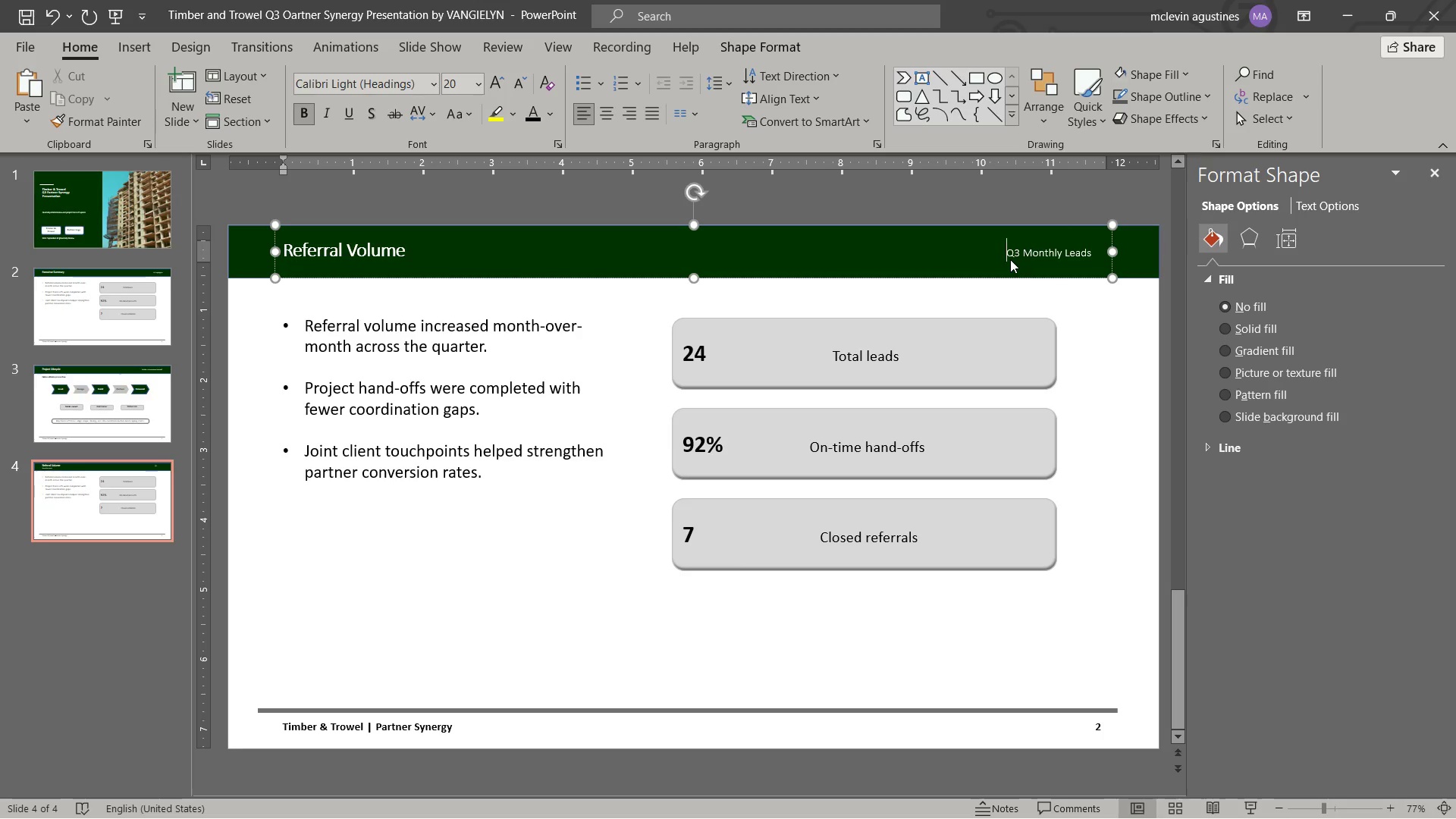 
key(Space)
 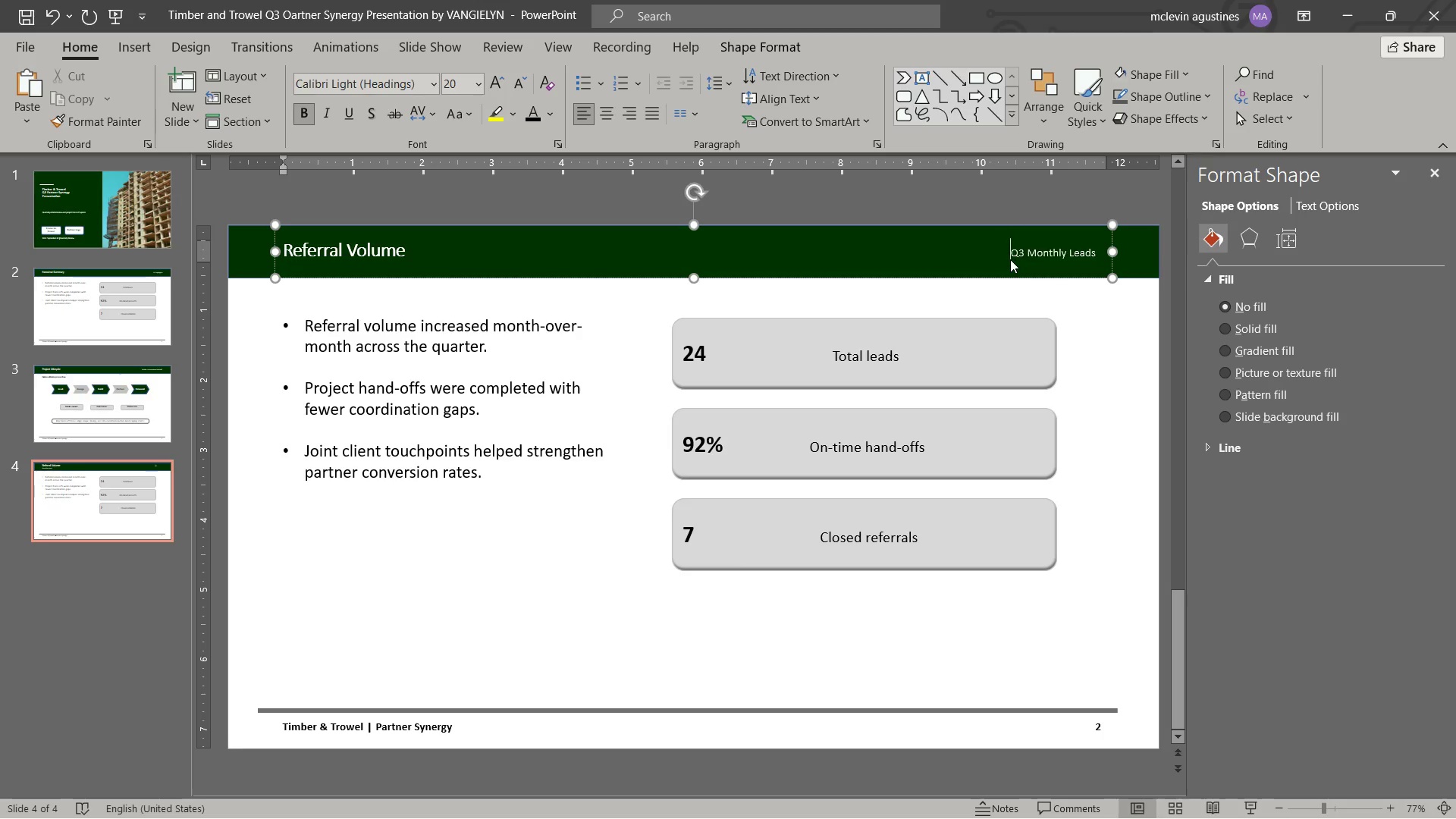 
key(Space)
 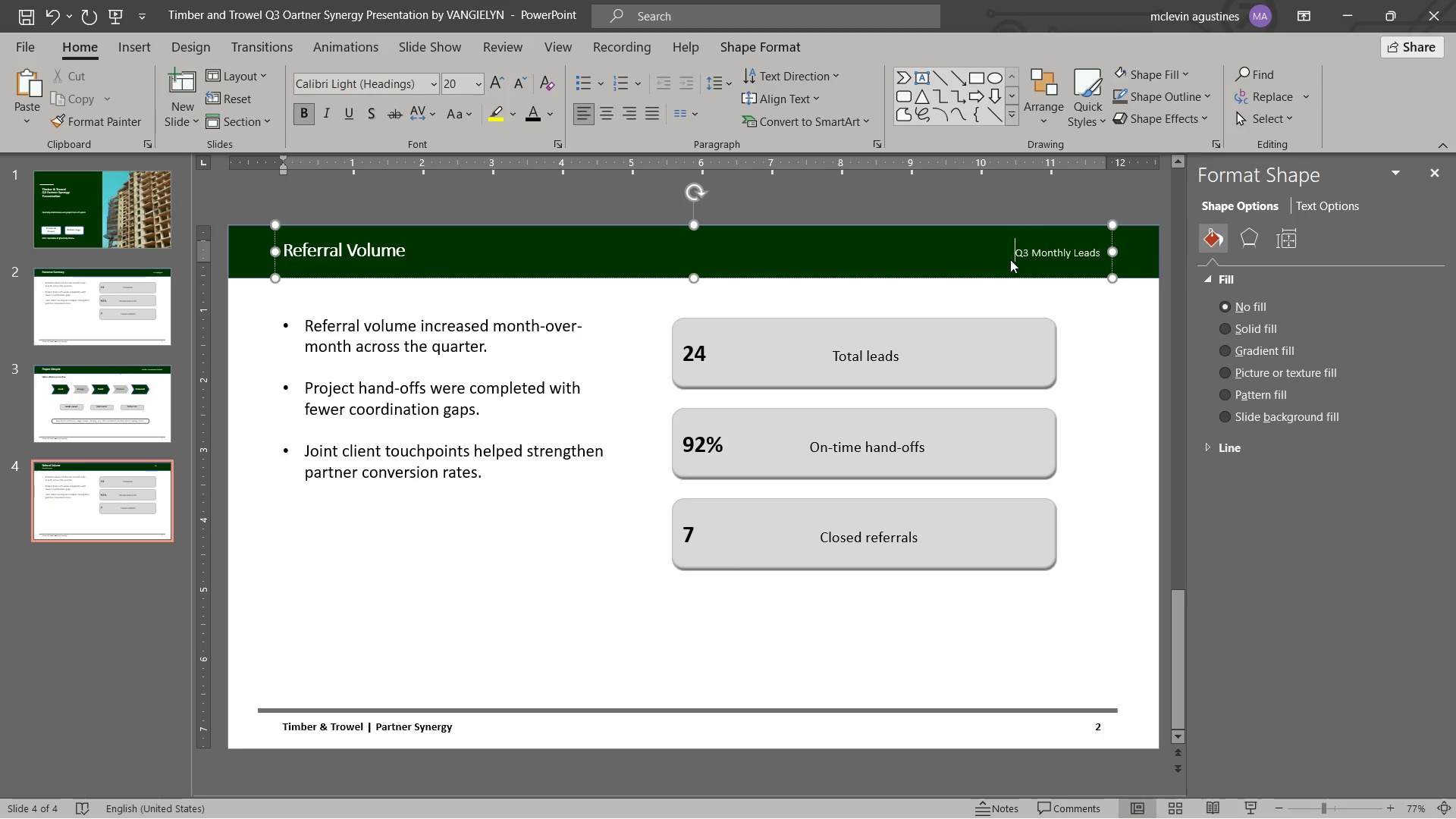 
key(Space)
 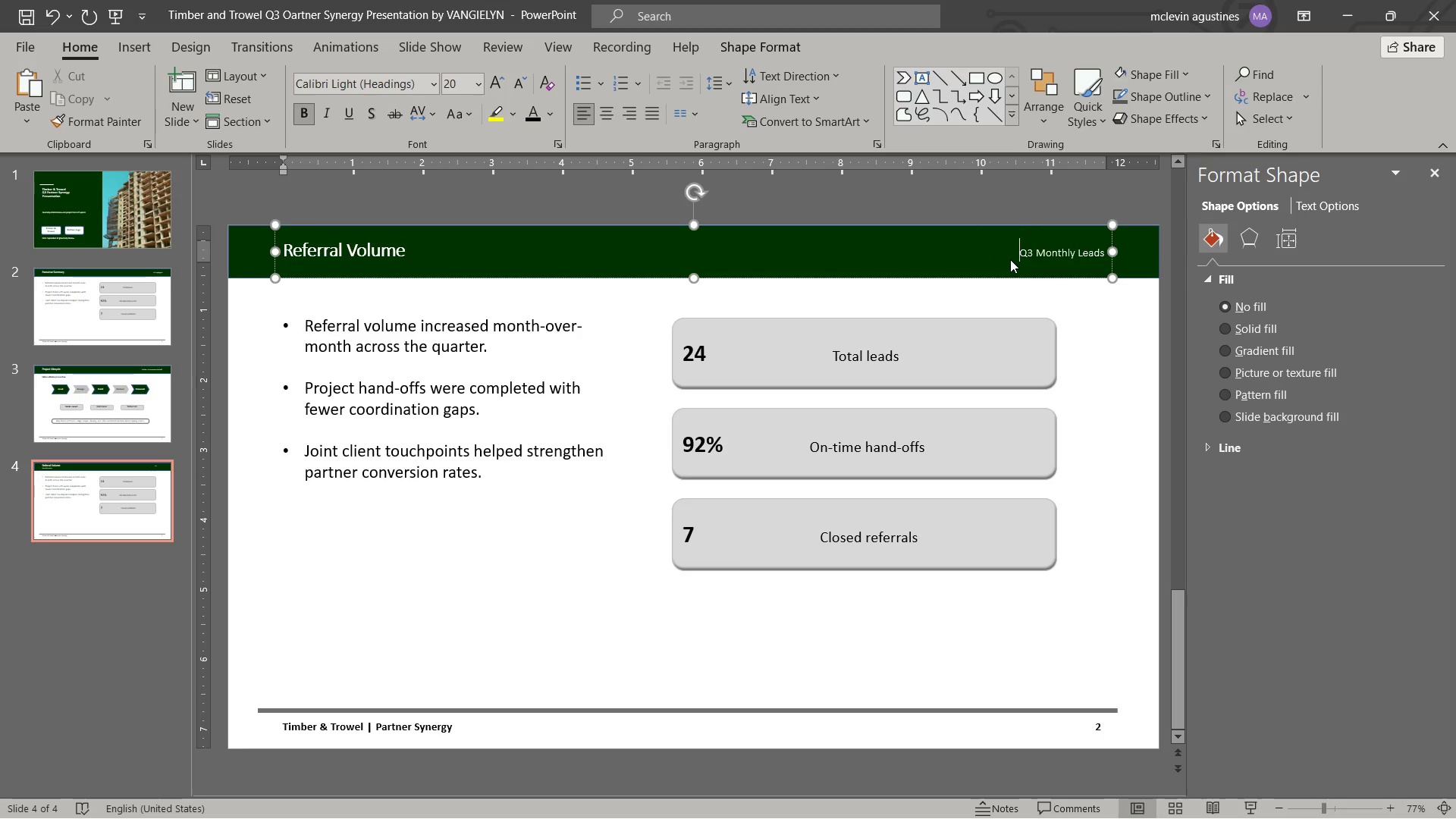 
key(Space)
 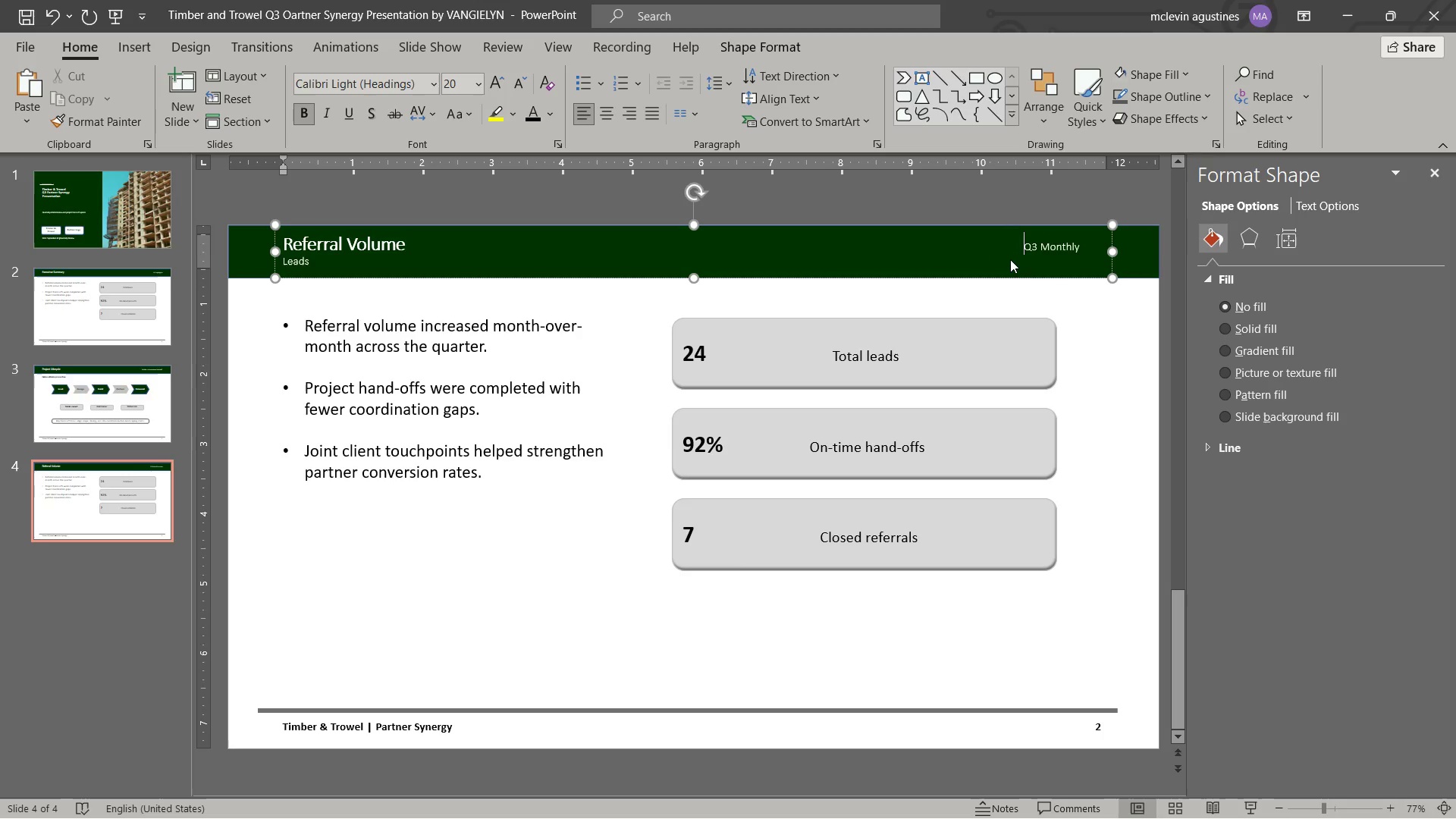 
key(Backspace)
 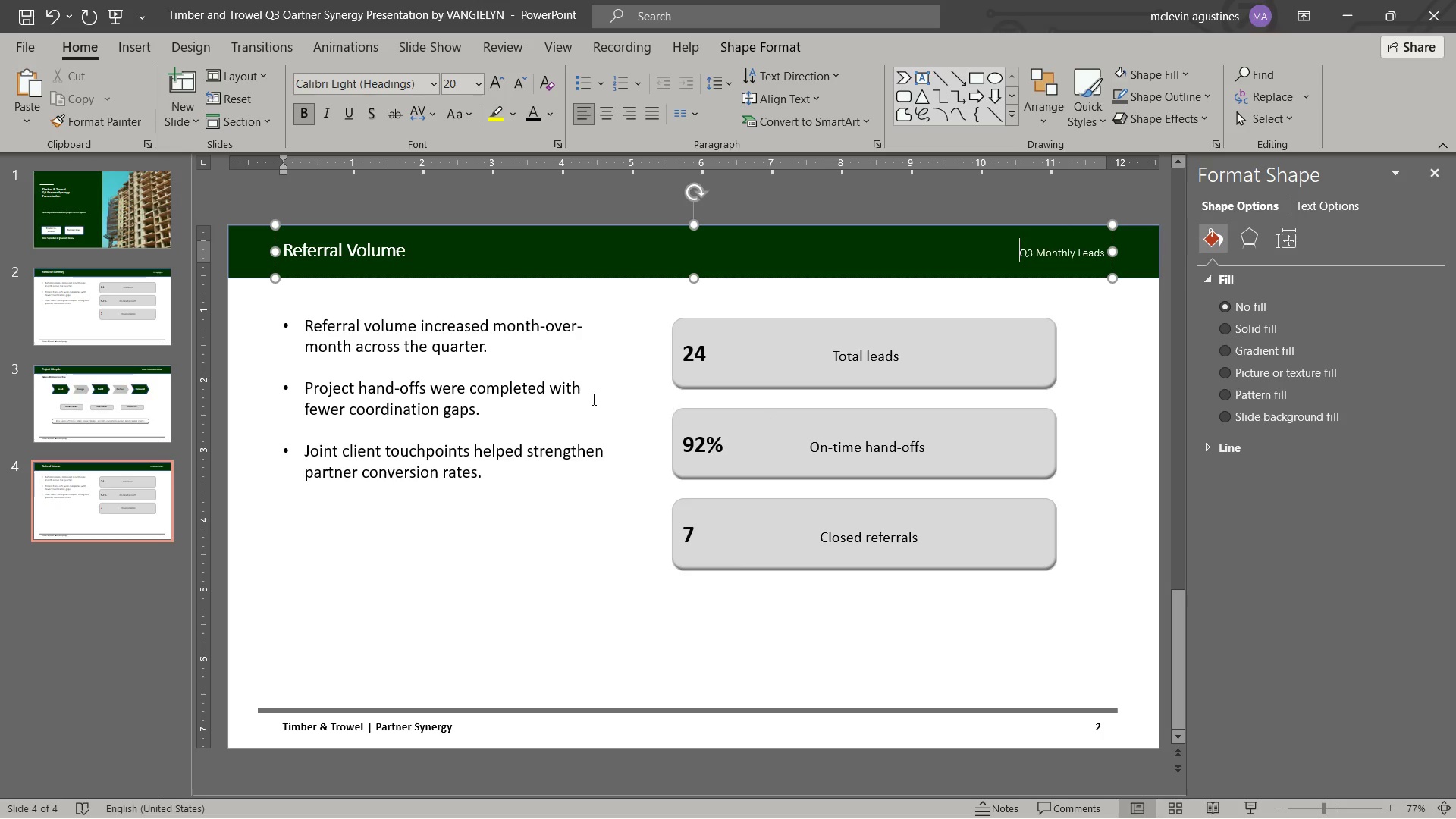 
wait(5.39)
 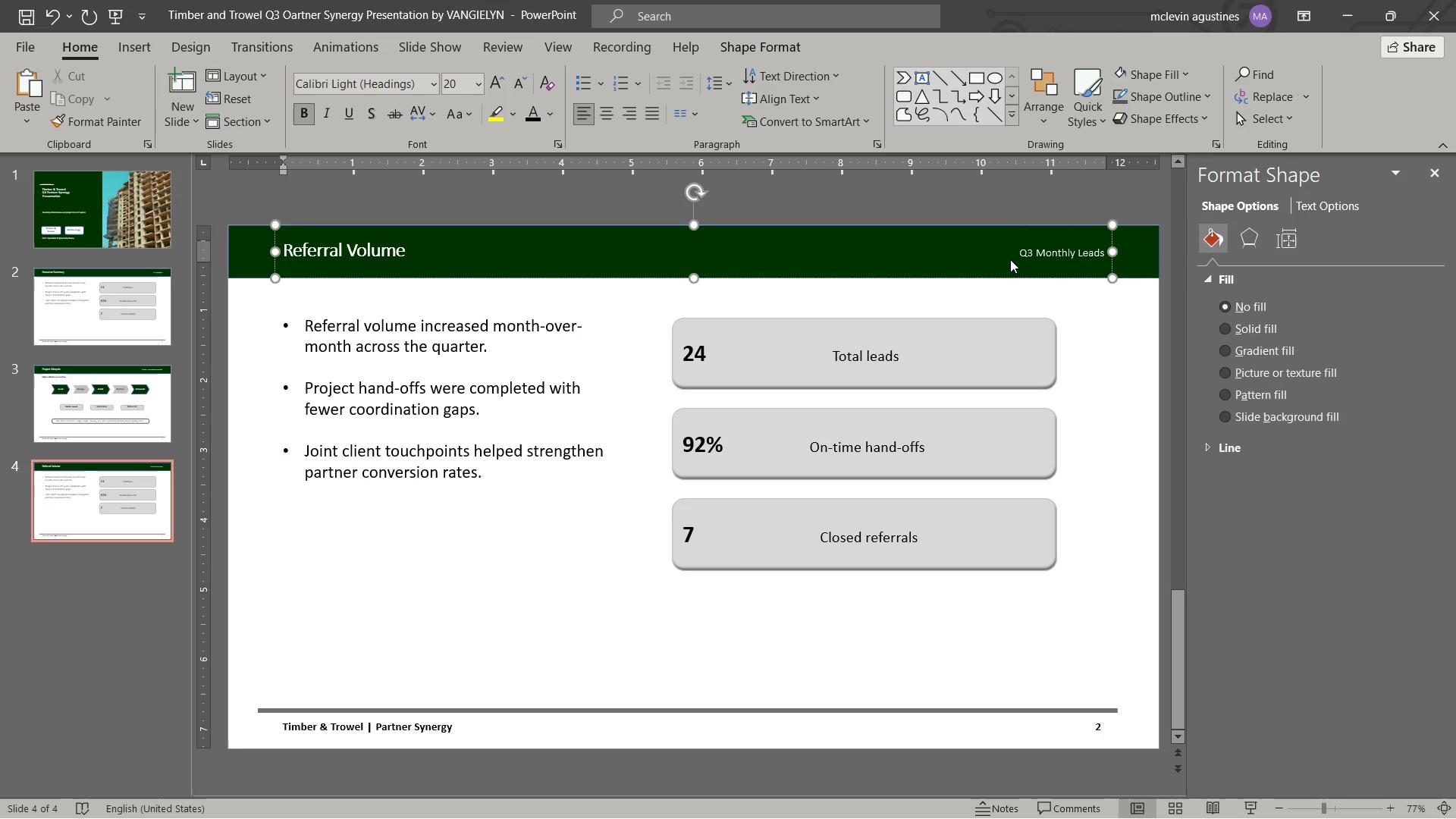 
left_click([413, 338])
 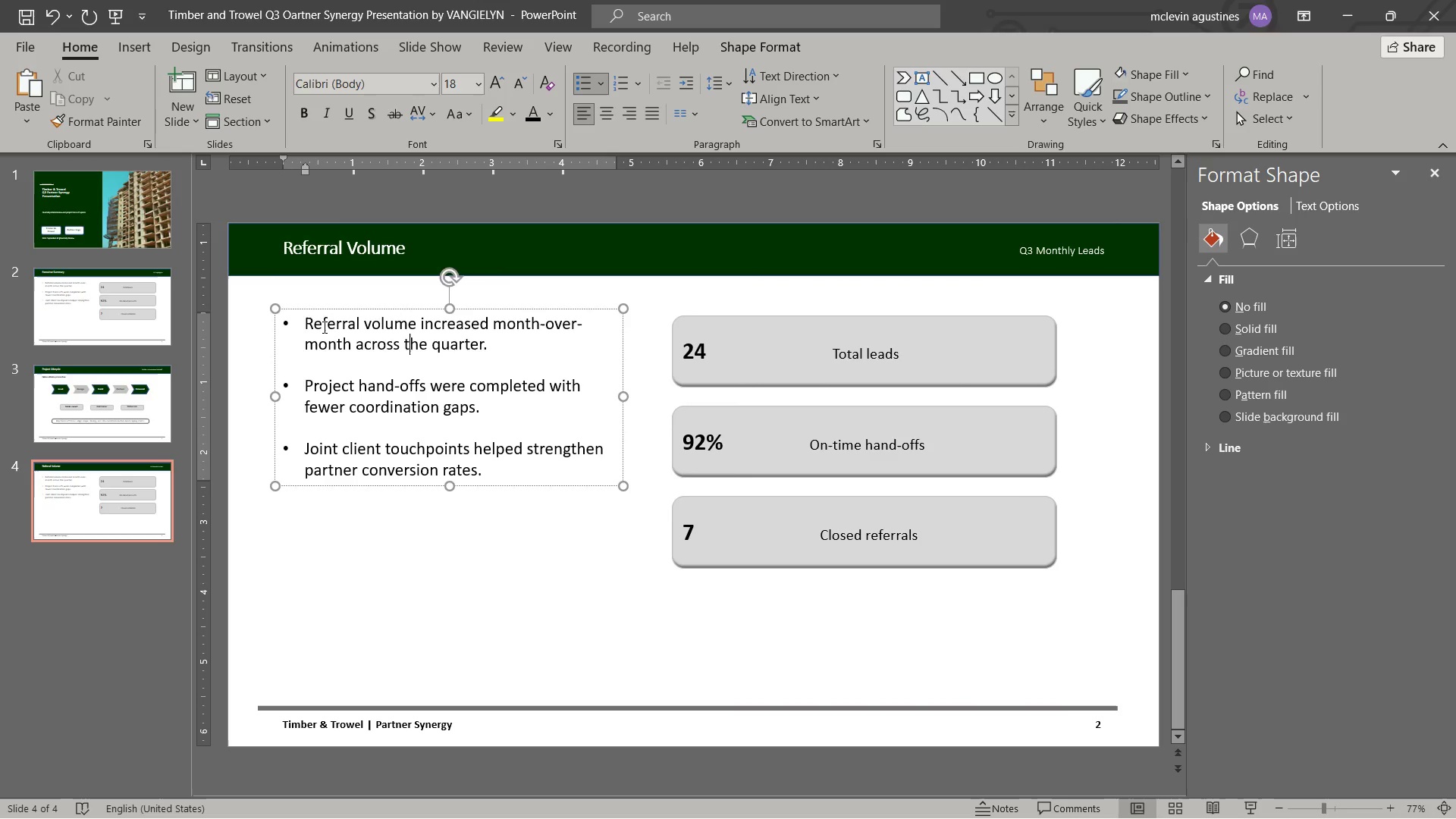 
double_click([325, 327])
 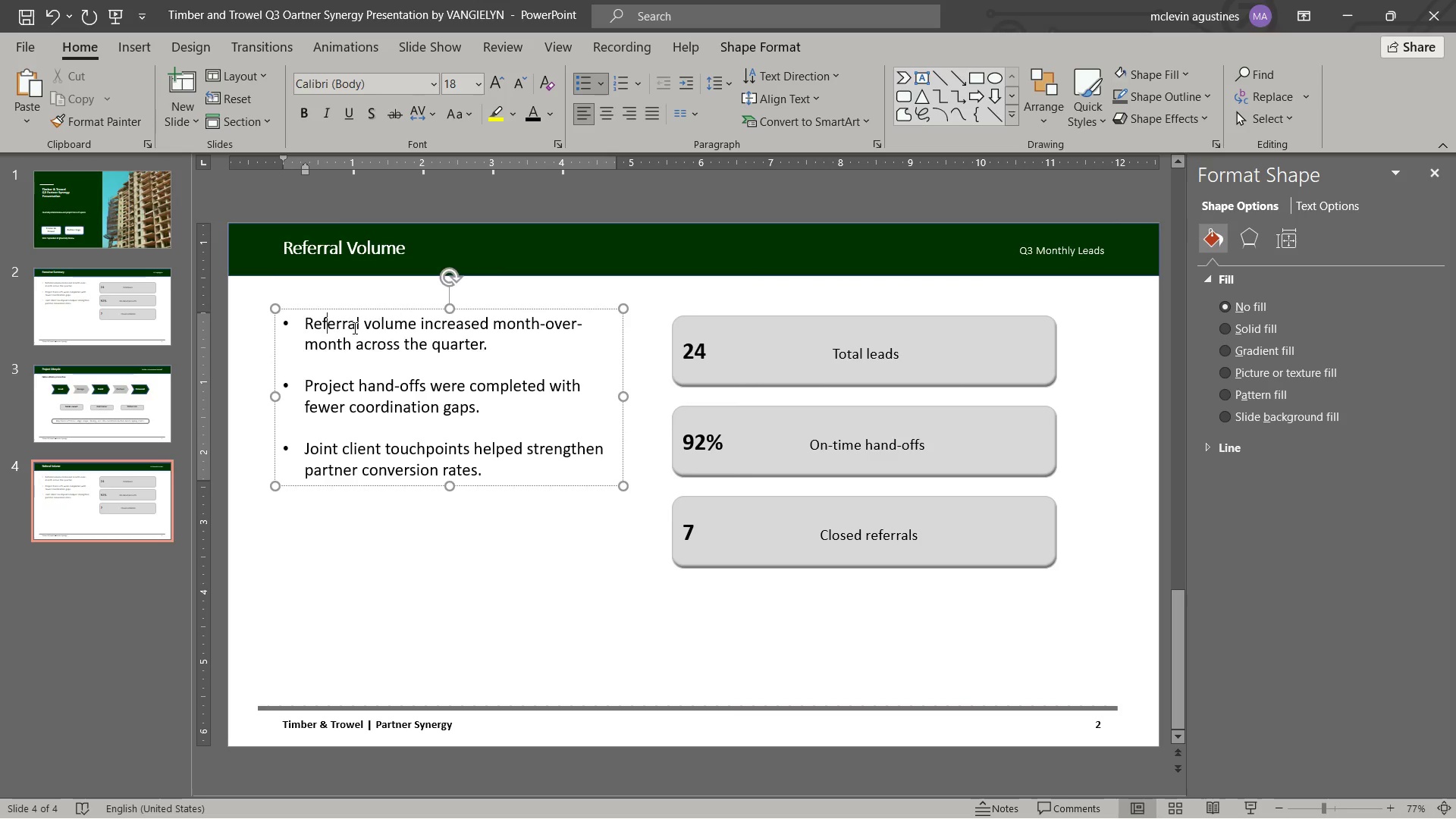 
double_click([353, 327])
 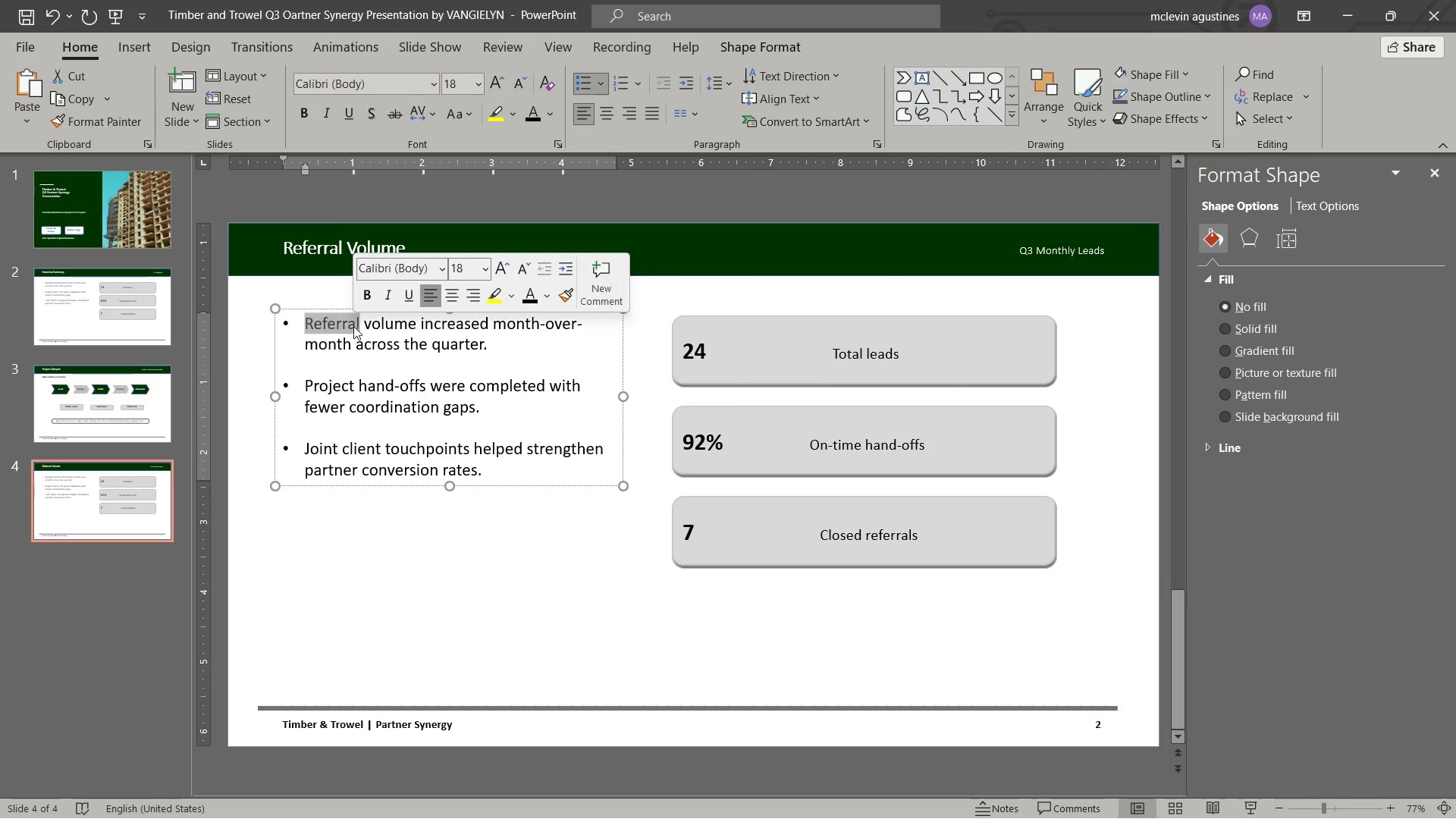 
key(Control+C)
 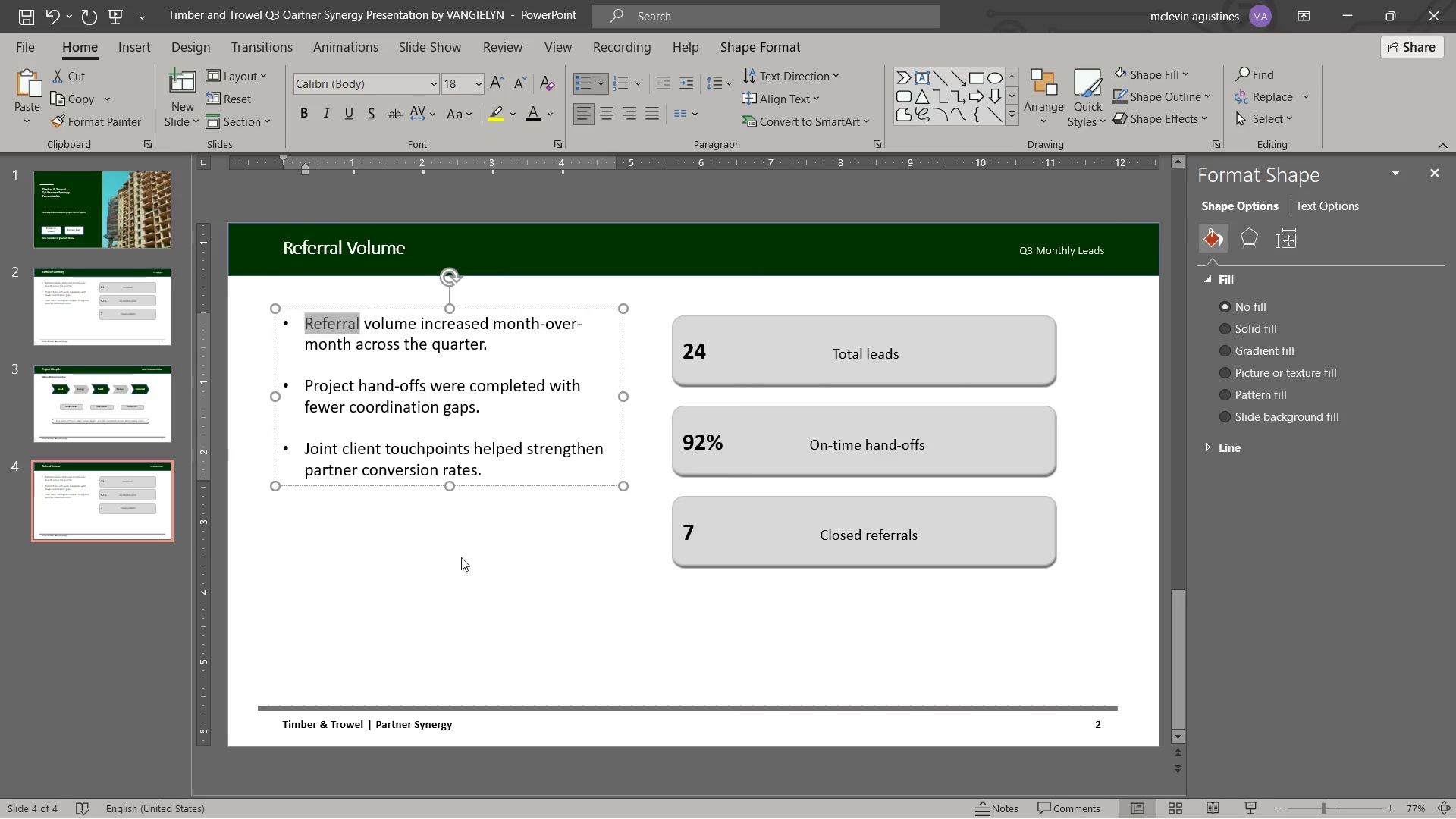 
left_click([461, 561])
 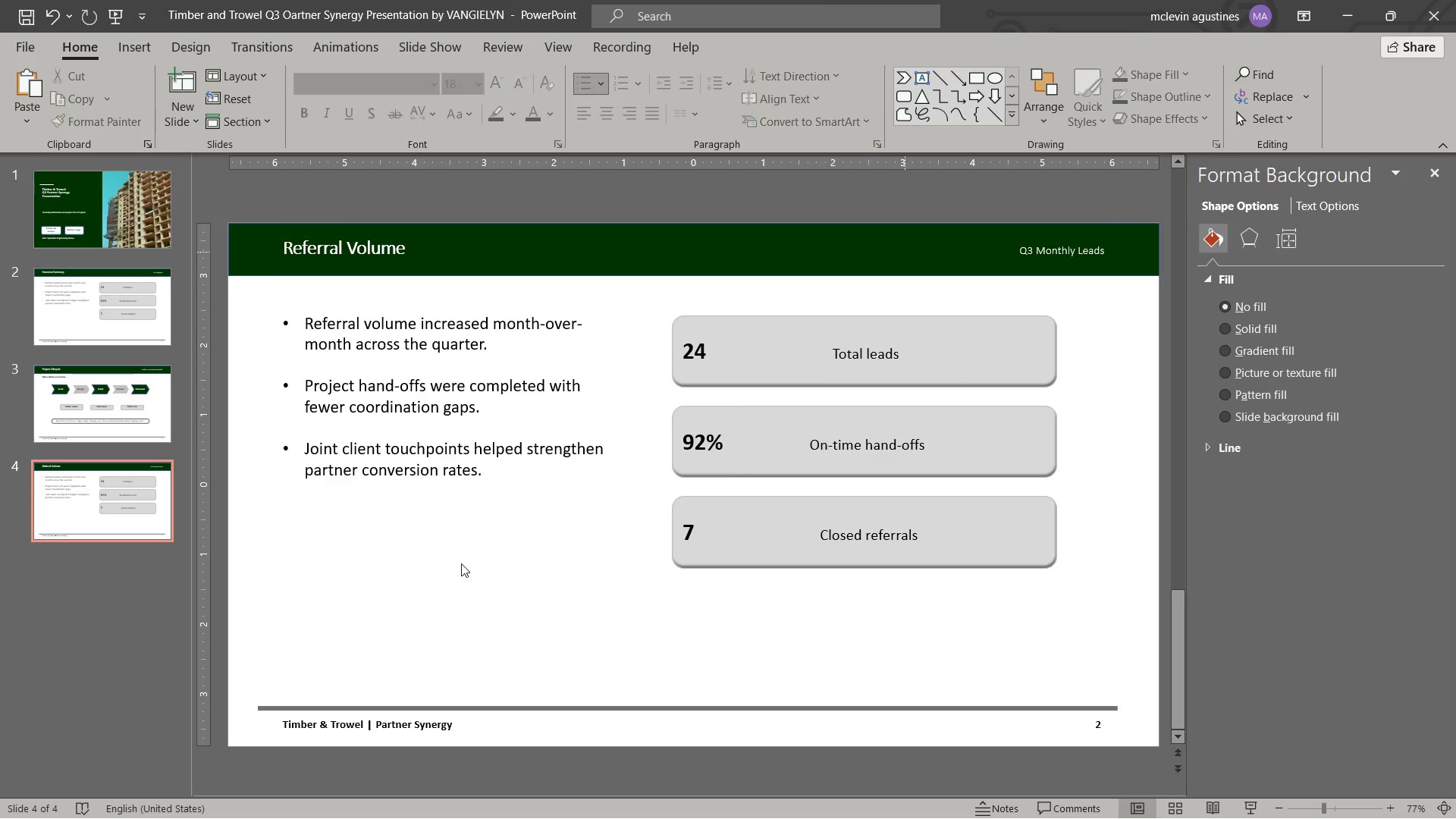 
key(Control+ControlLeft)
 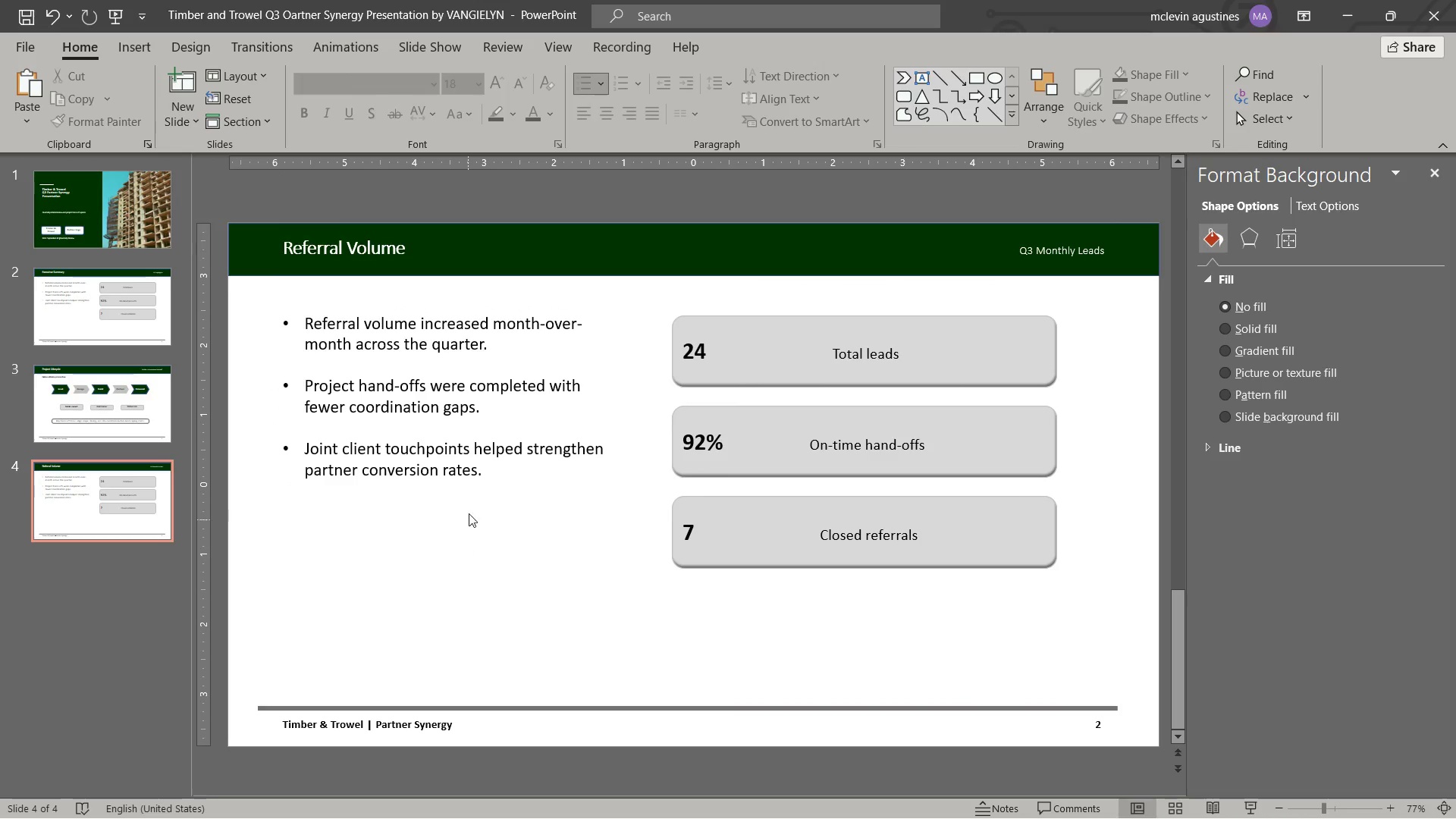 
key(Control+V)
 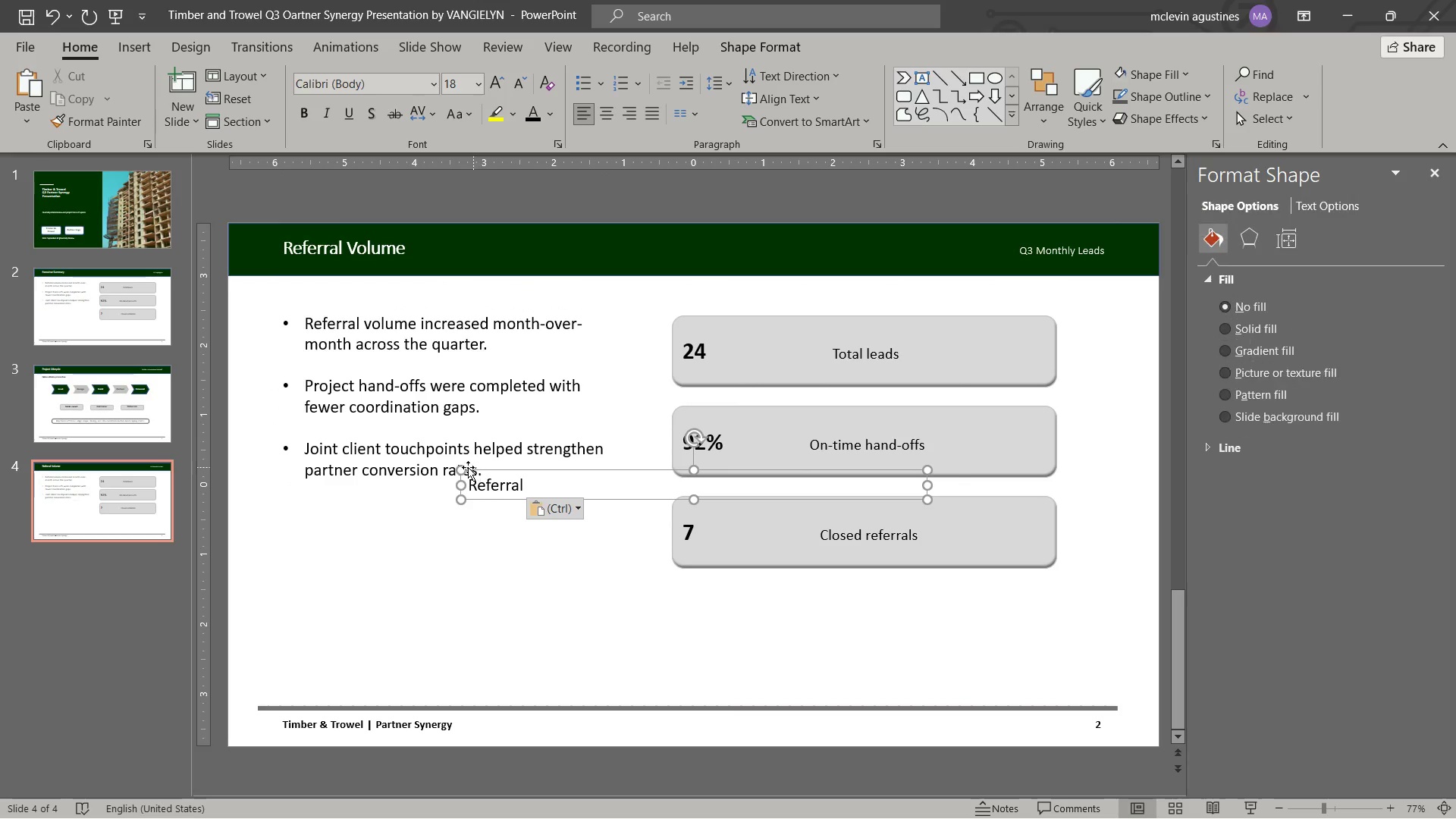 
left_click([425, 460])
 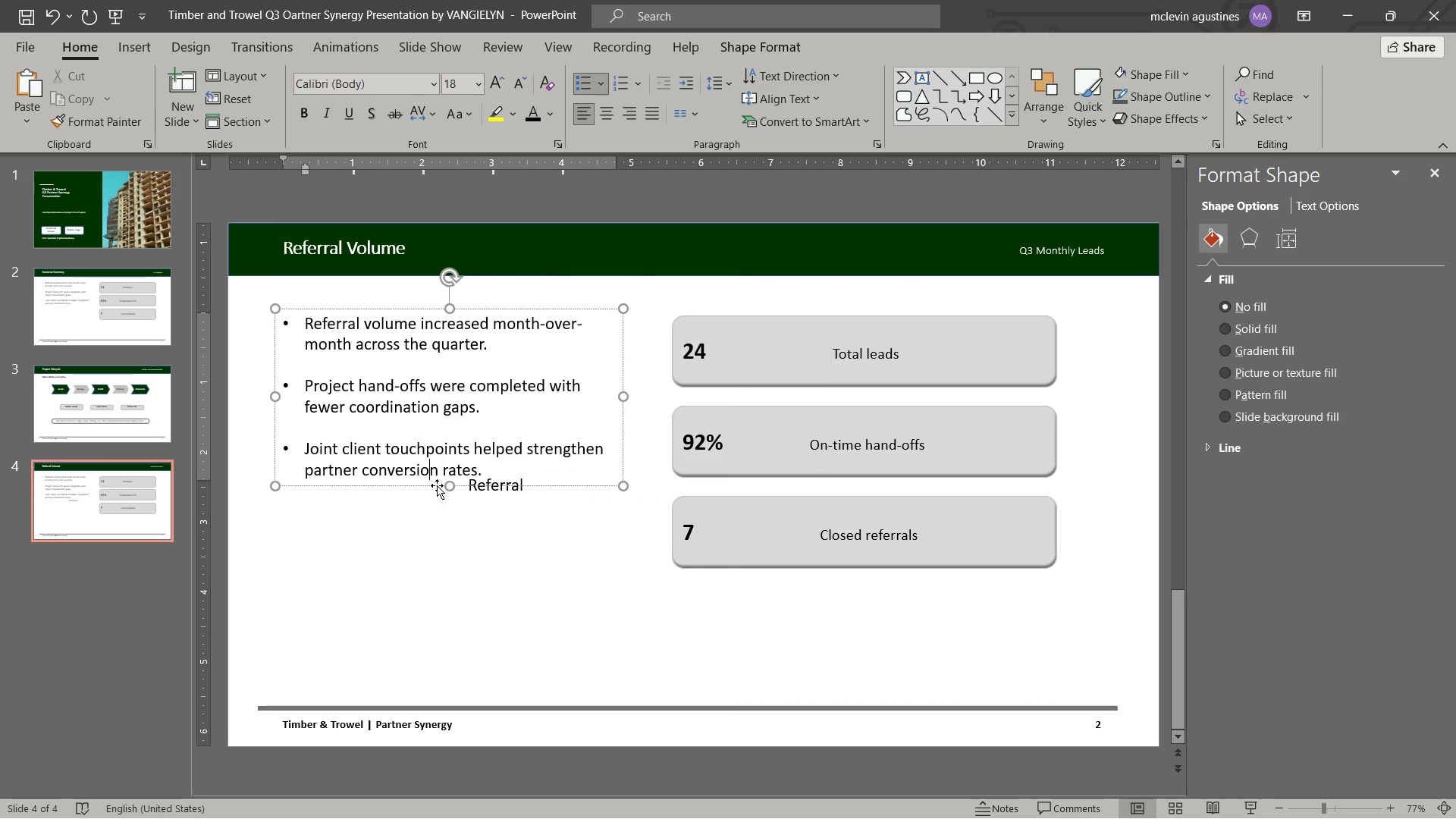 
left_click([435, 488])
 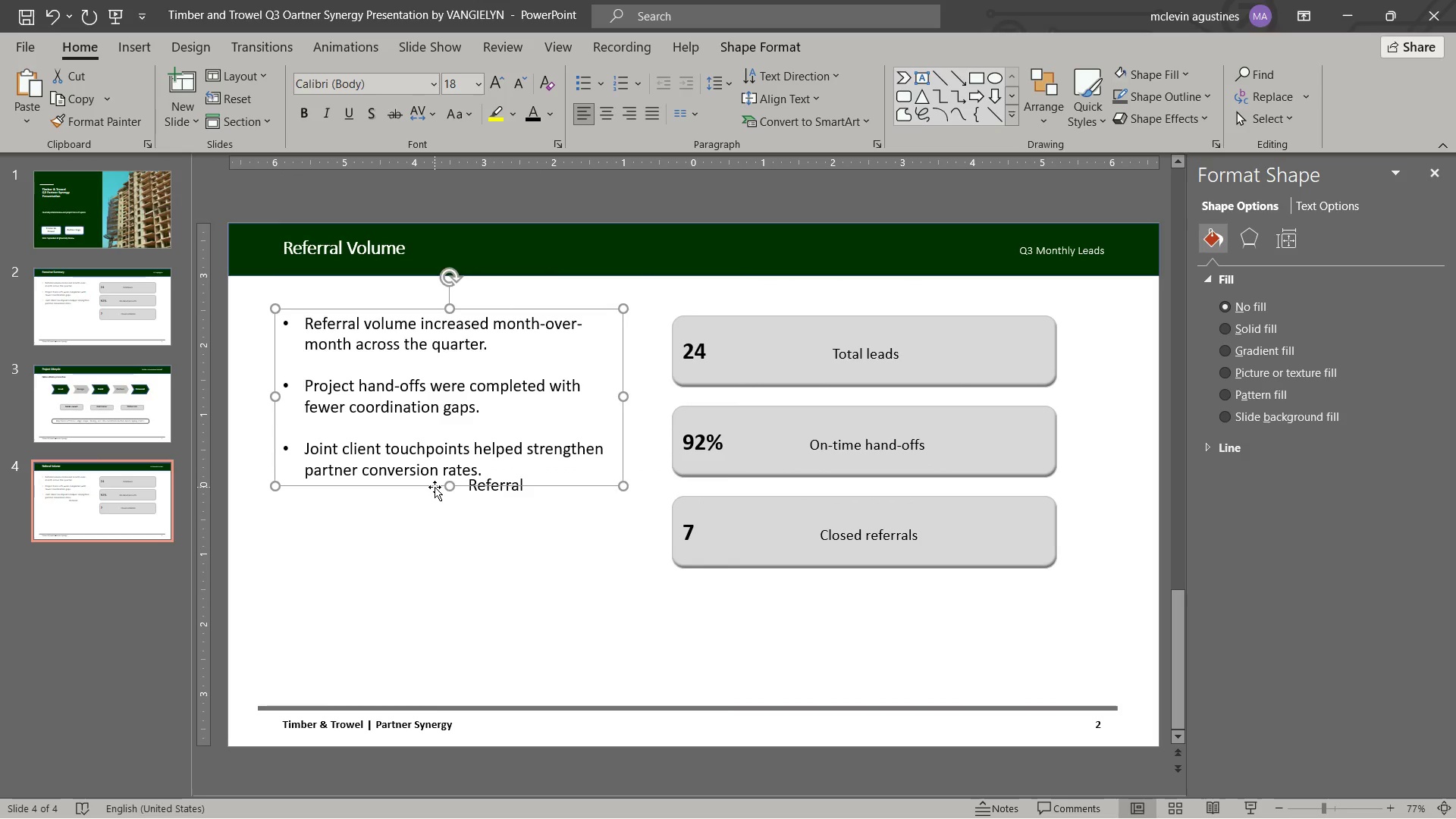 
key(Delete)
 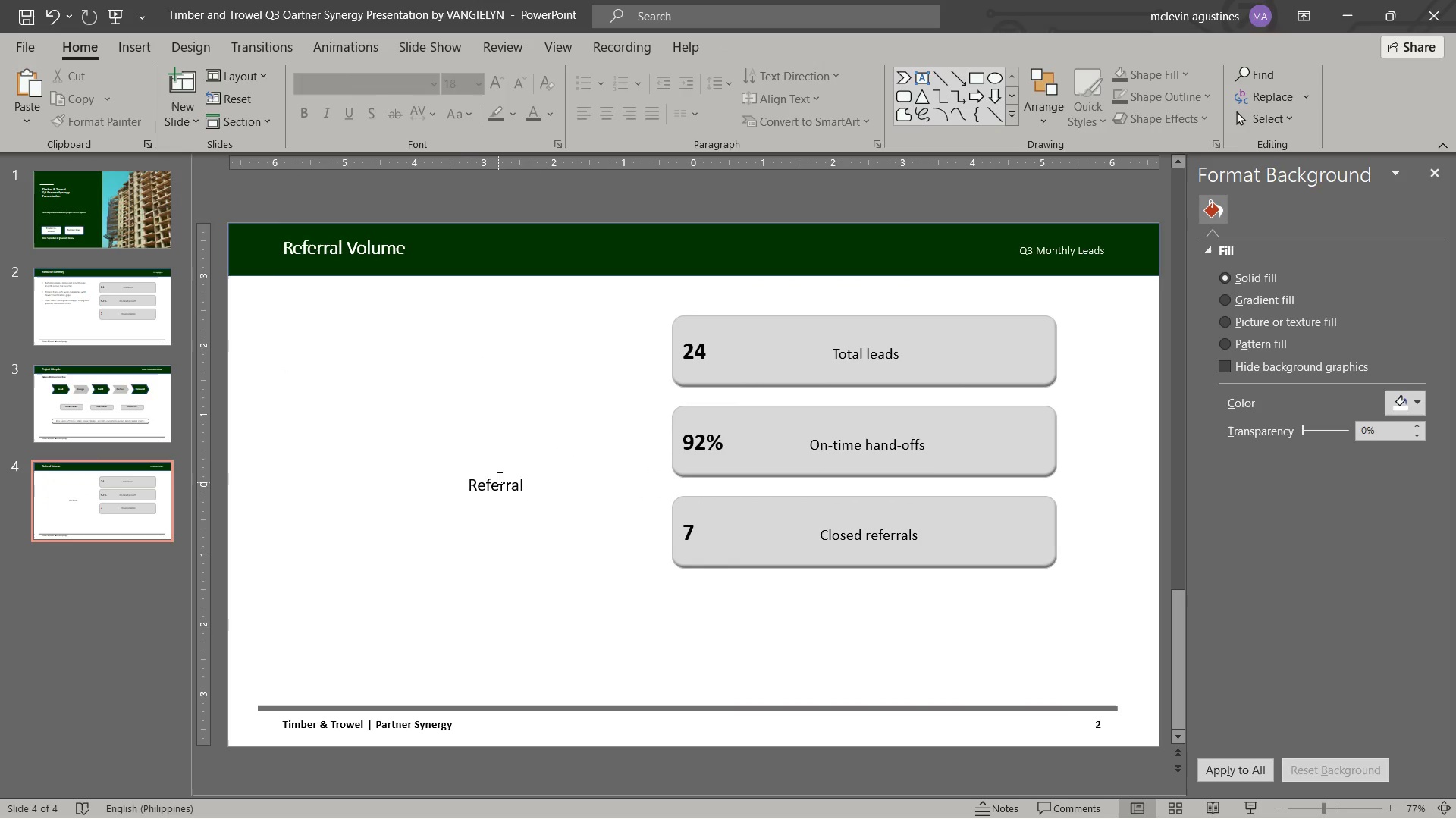 
left_click([498, 478])
 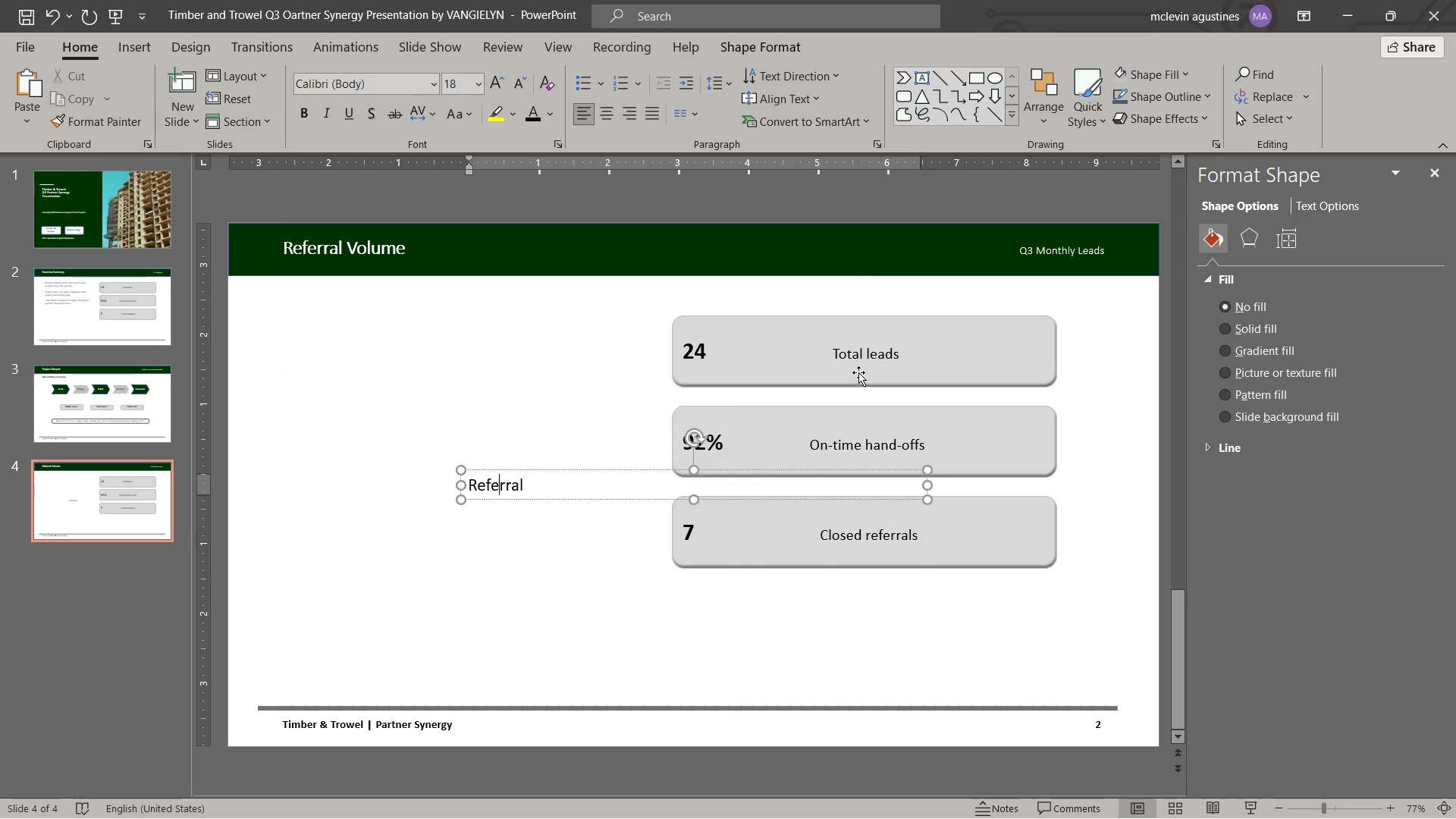 
left_click([858, 372])
 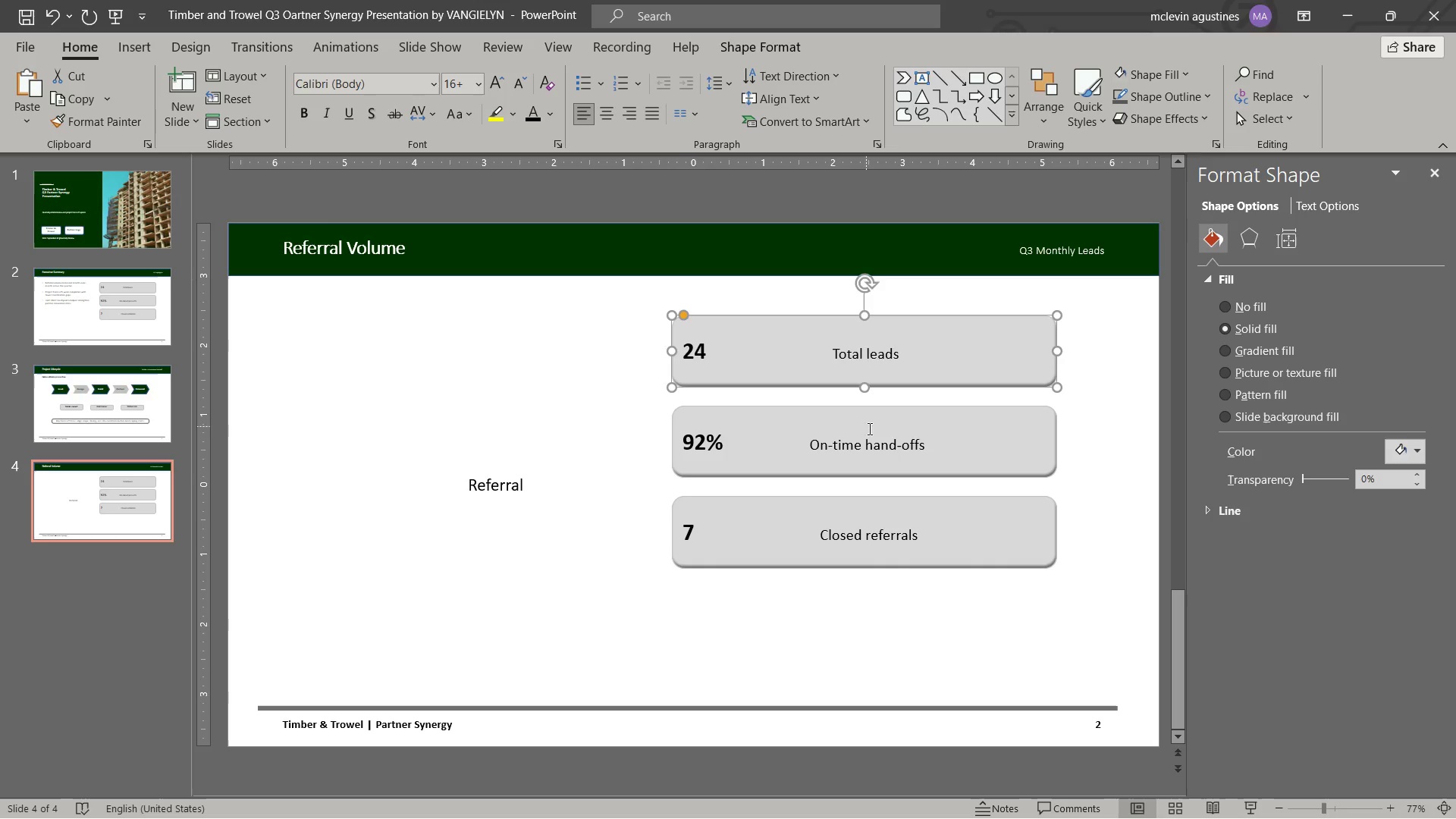 
left_click([871, 431])
 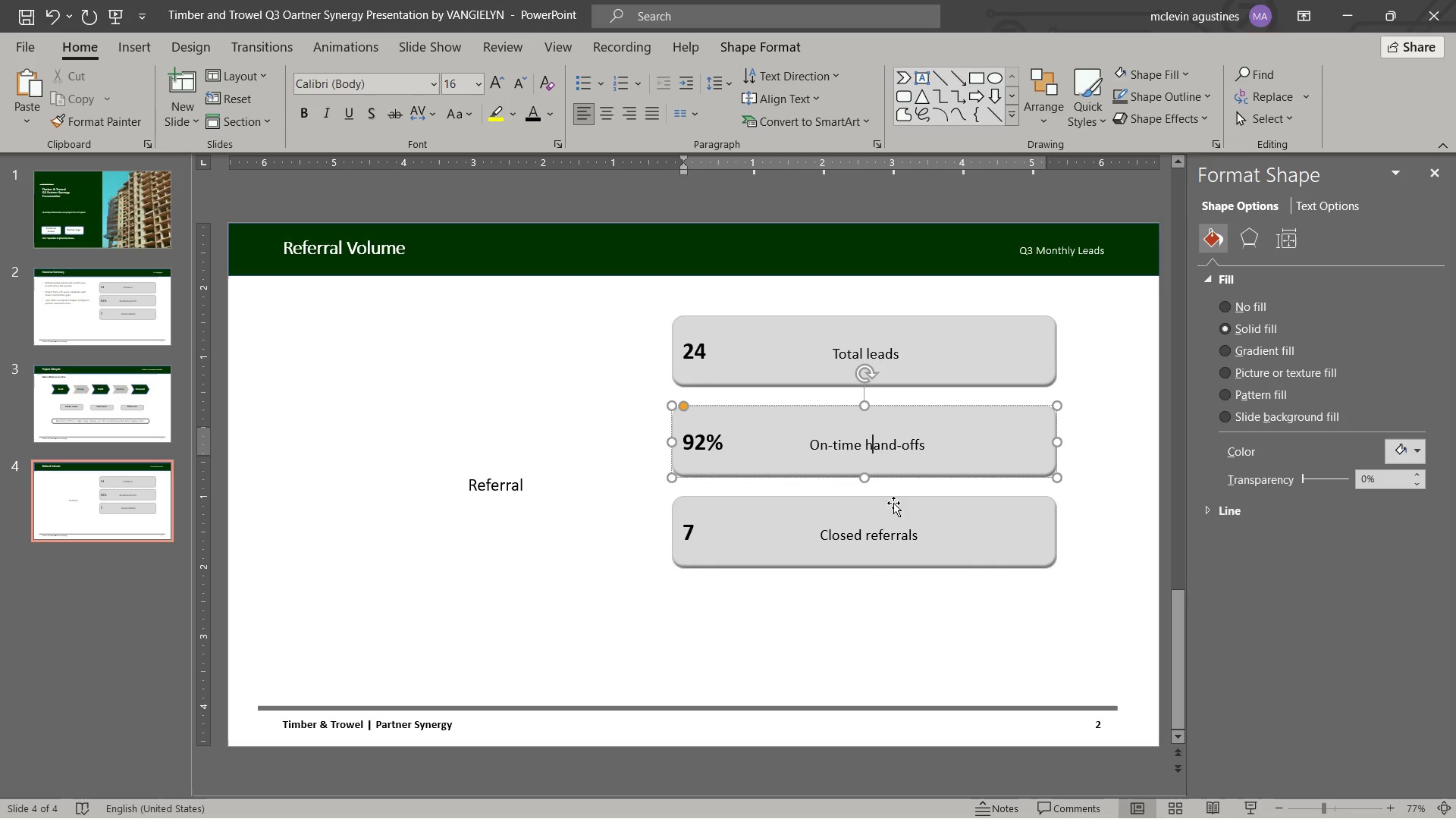 
key(Shift+ShiftLeft)
 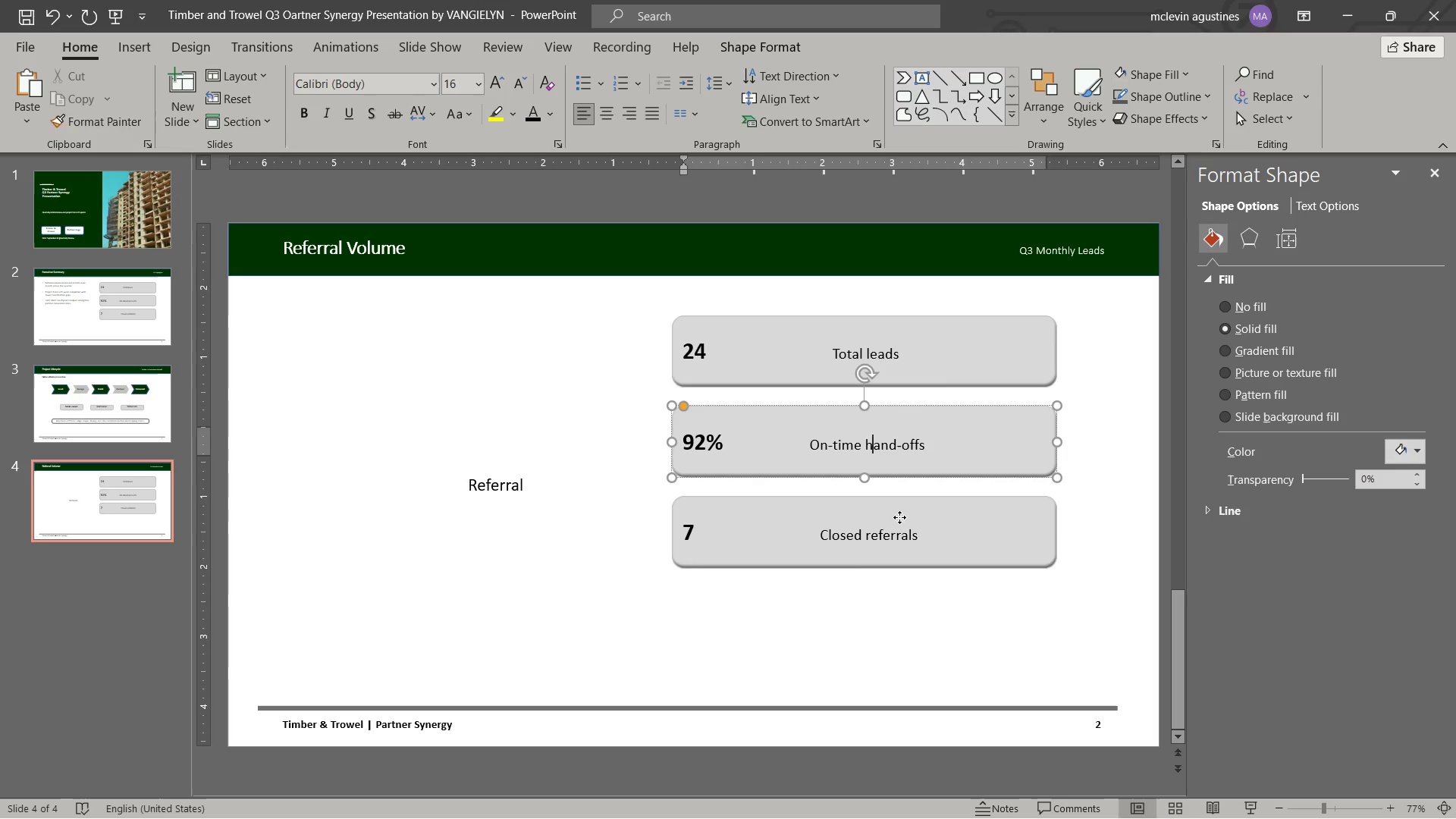 
double_click([899, 517])
 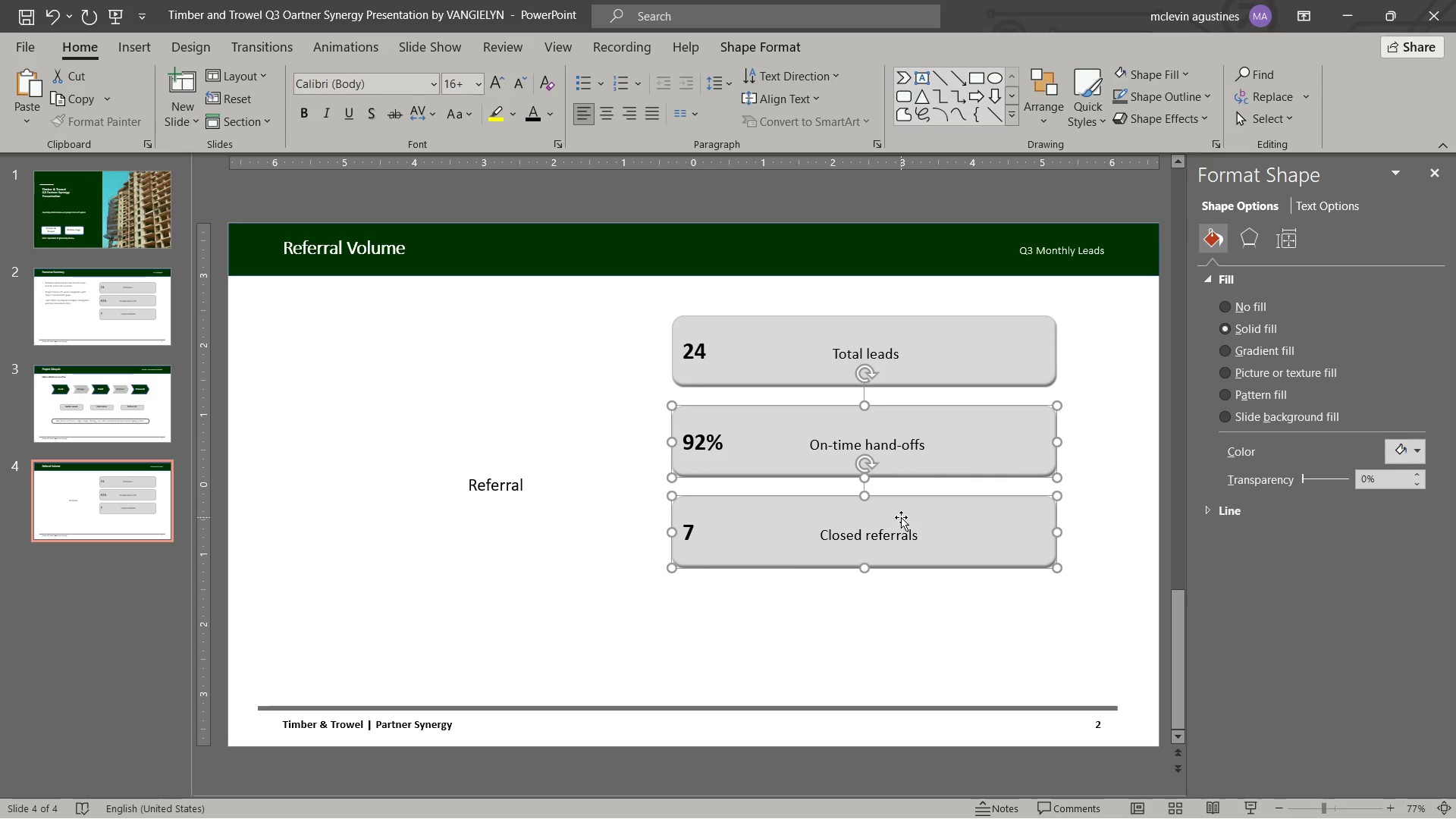 
key(Delete)
 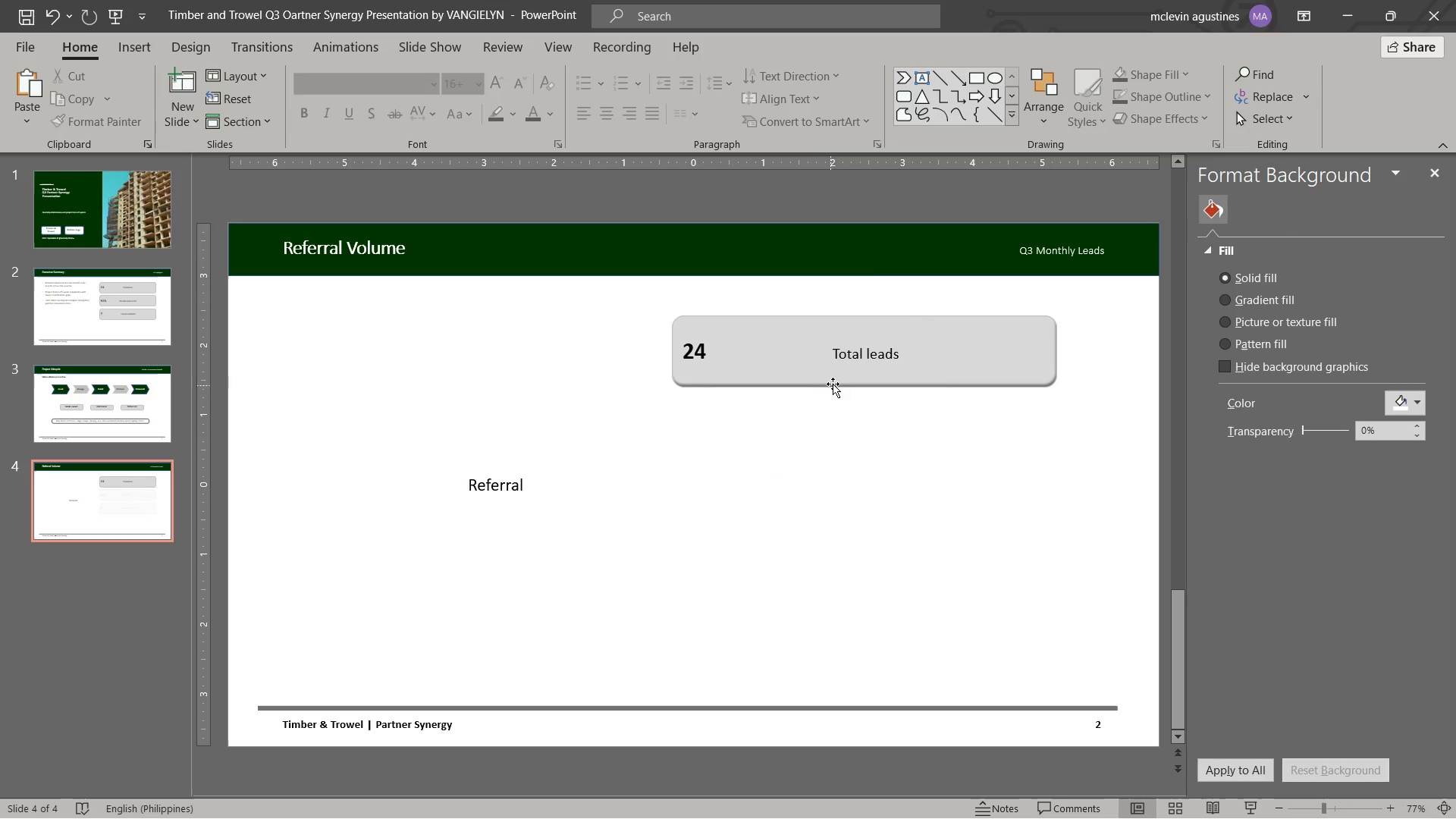 
left_click([833, 383])
 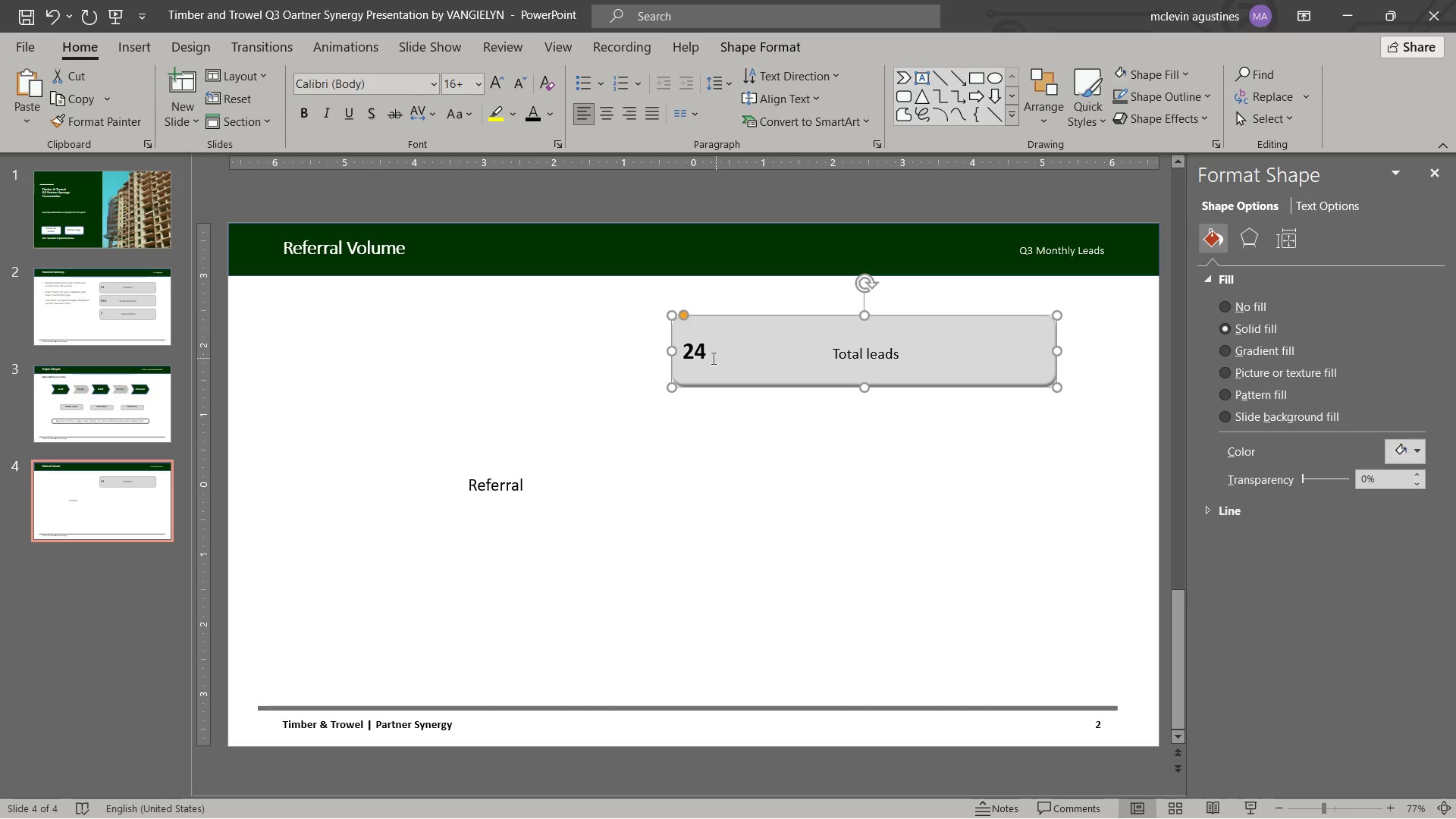 
left_click([680, 353])
 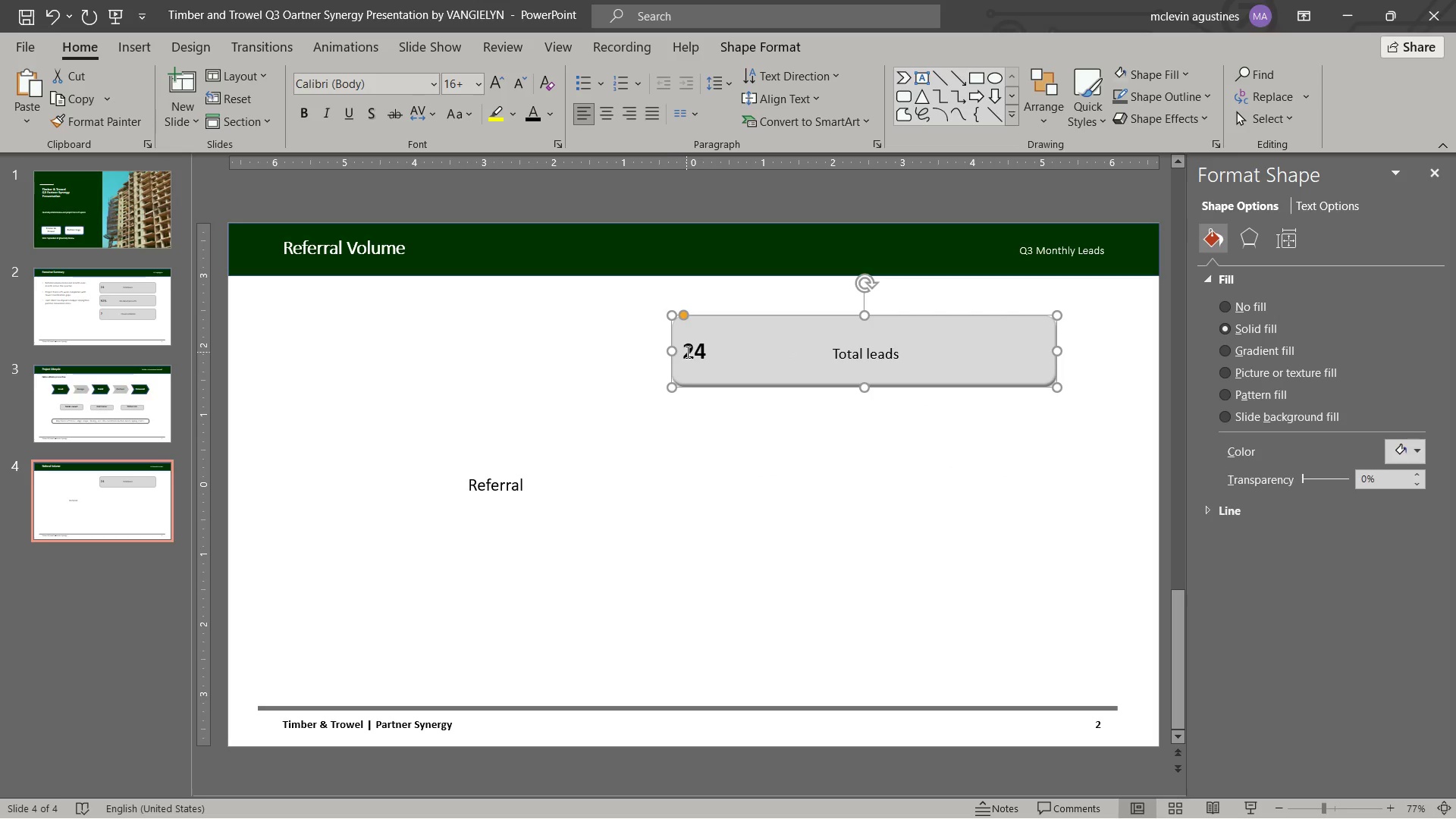 
left_click_drag(start_coordinate=[686, 352], to_coordinate=[918, 356])
 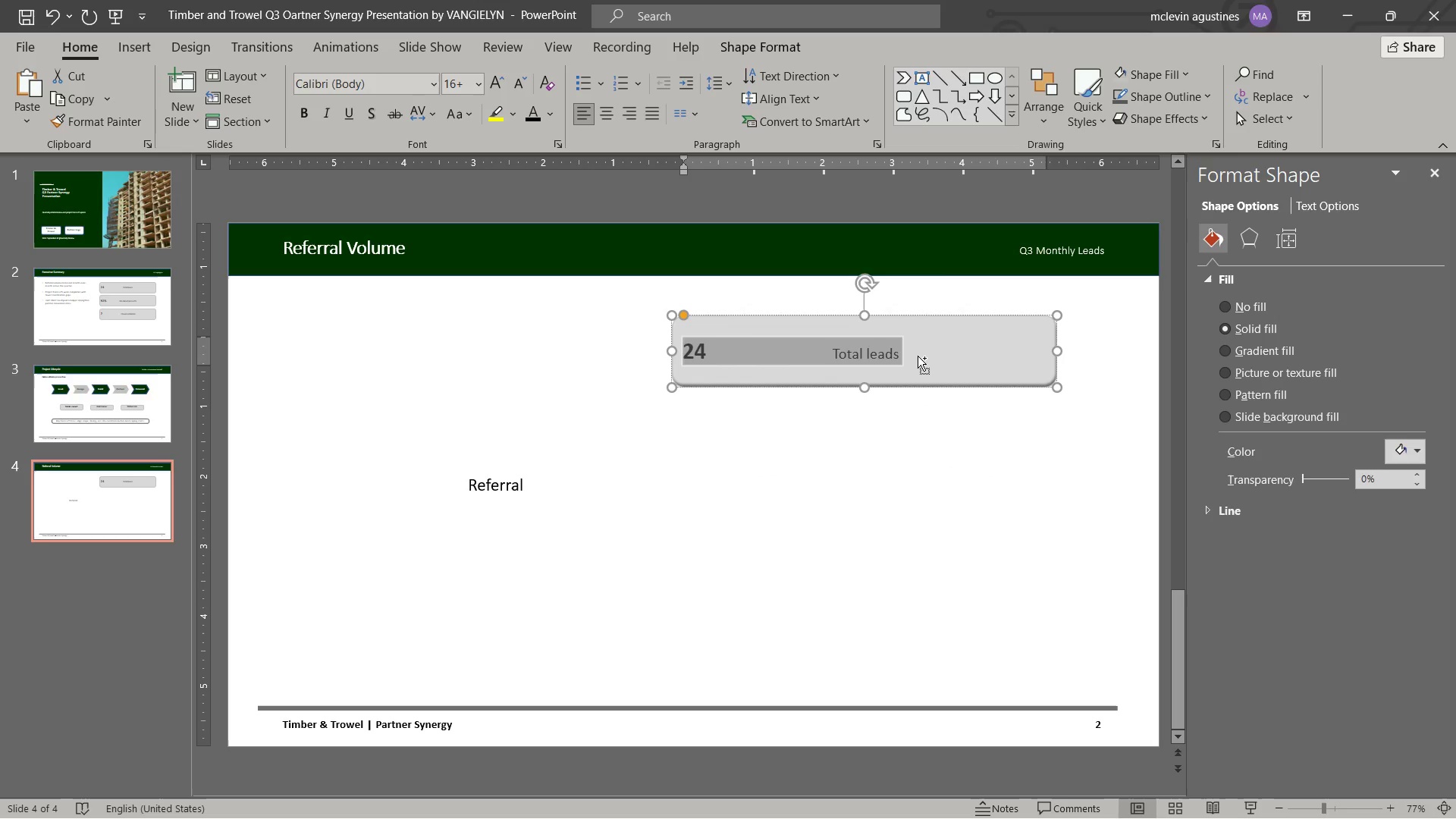 
key(Control+E)
 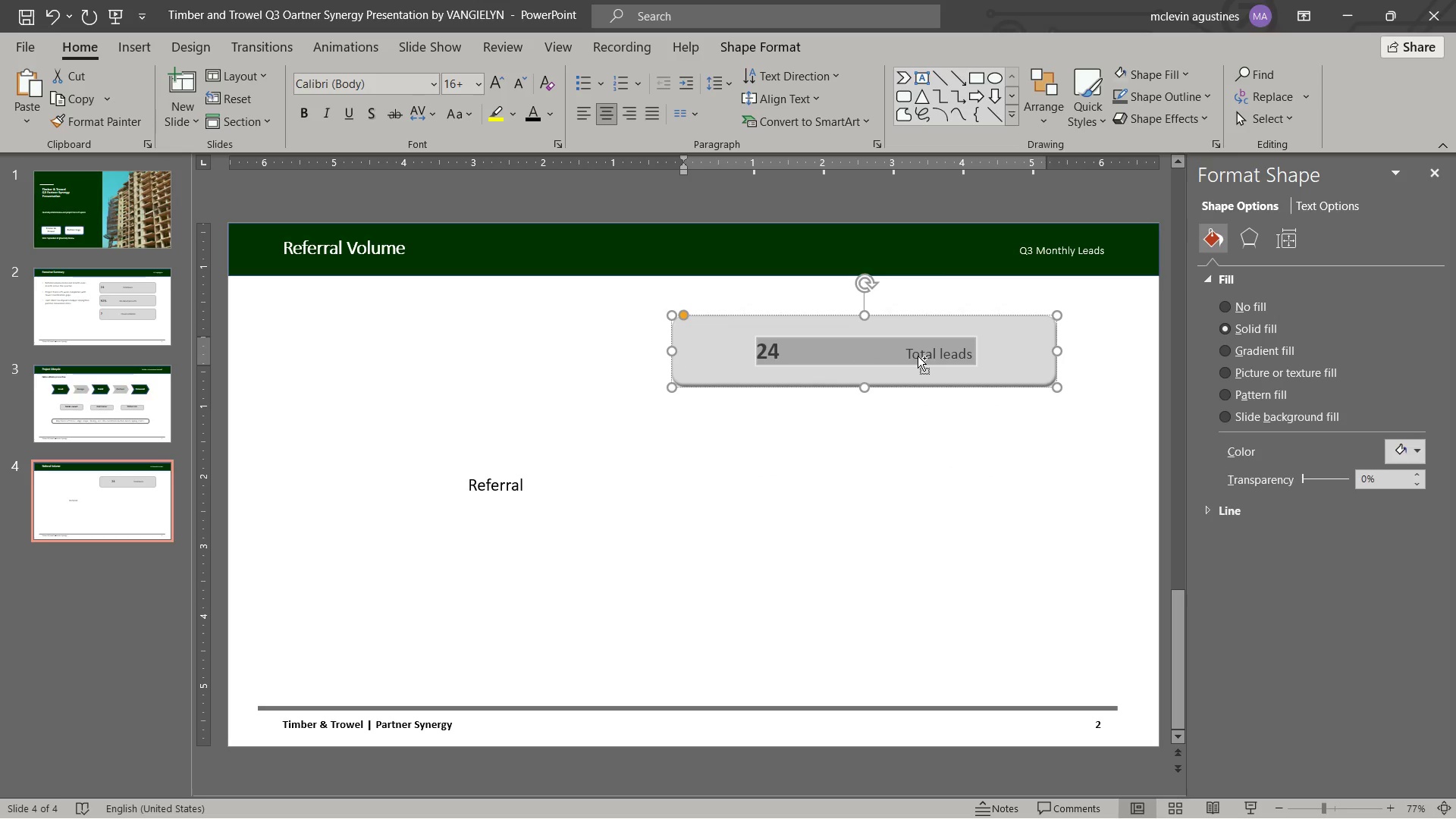 
key(Control+B)
 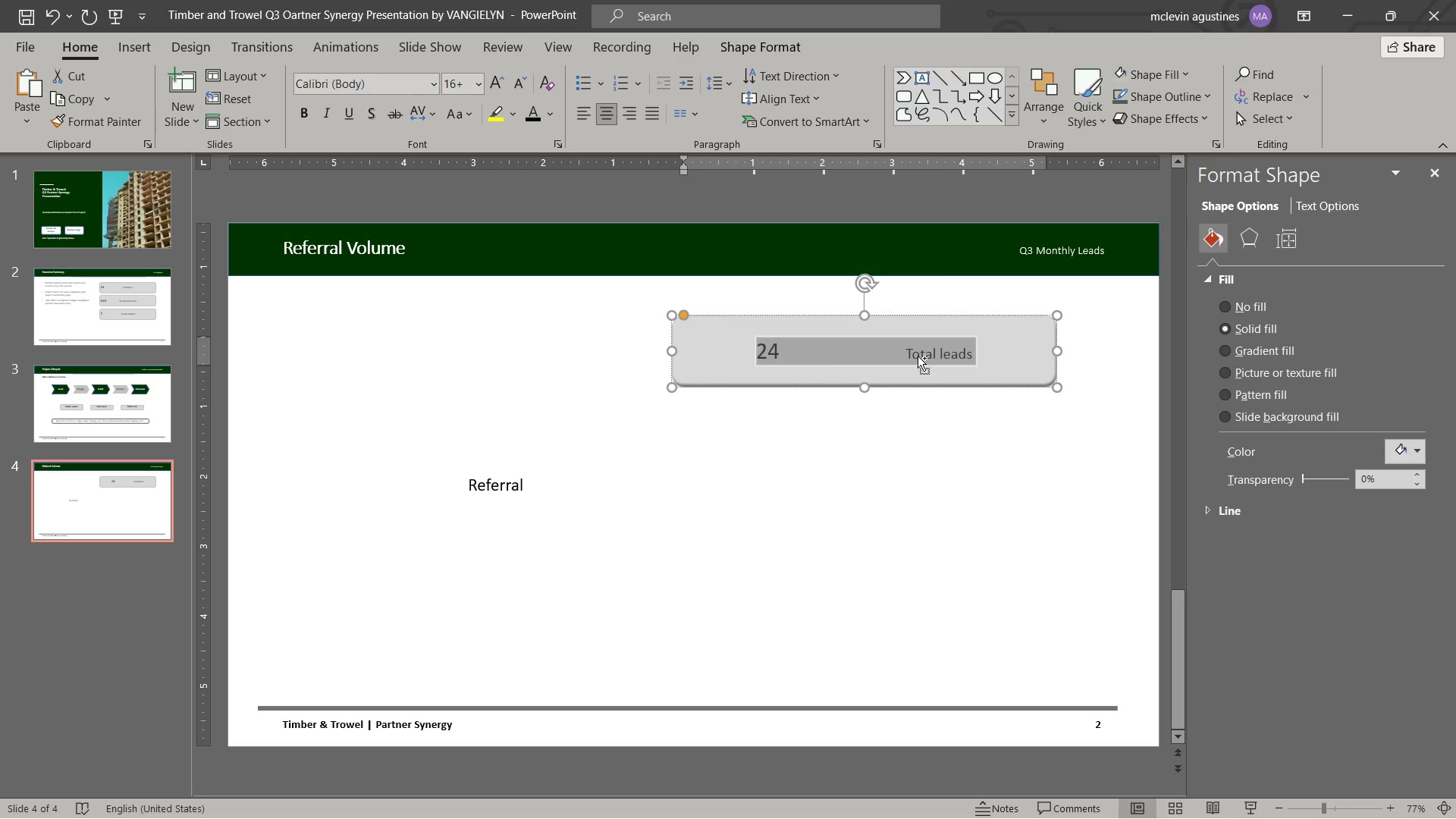 
hold_key(key=ShiftLeft, duration=0.75)
 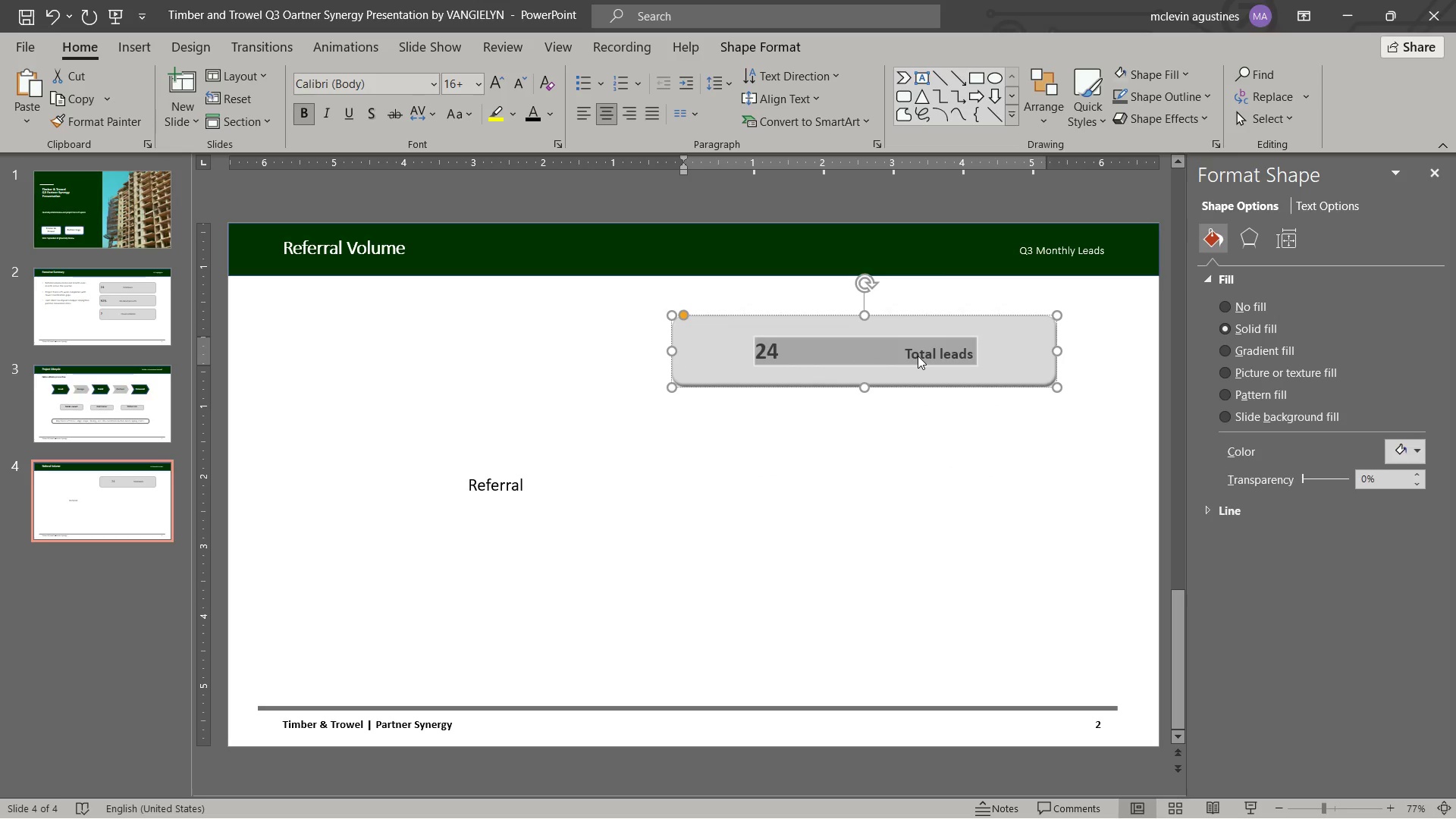 
key(Control+B)
 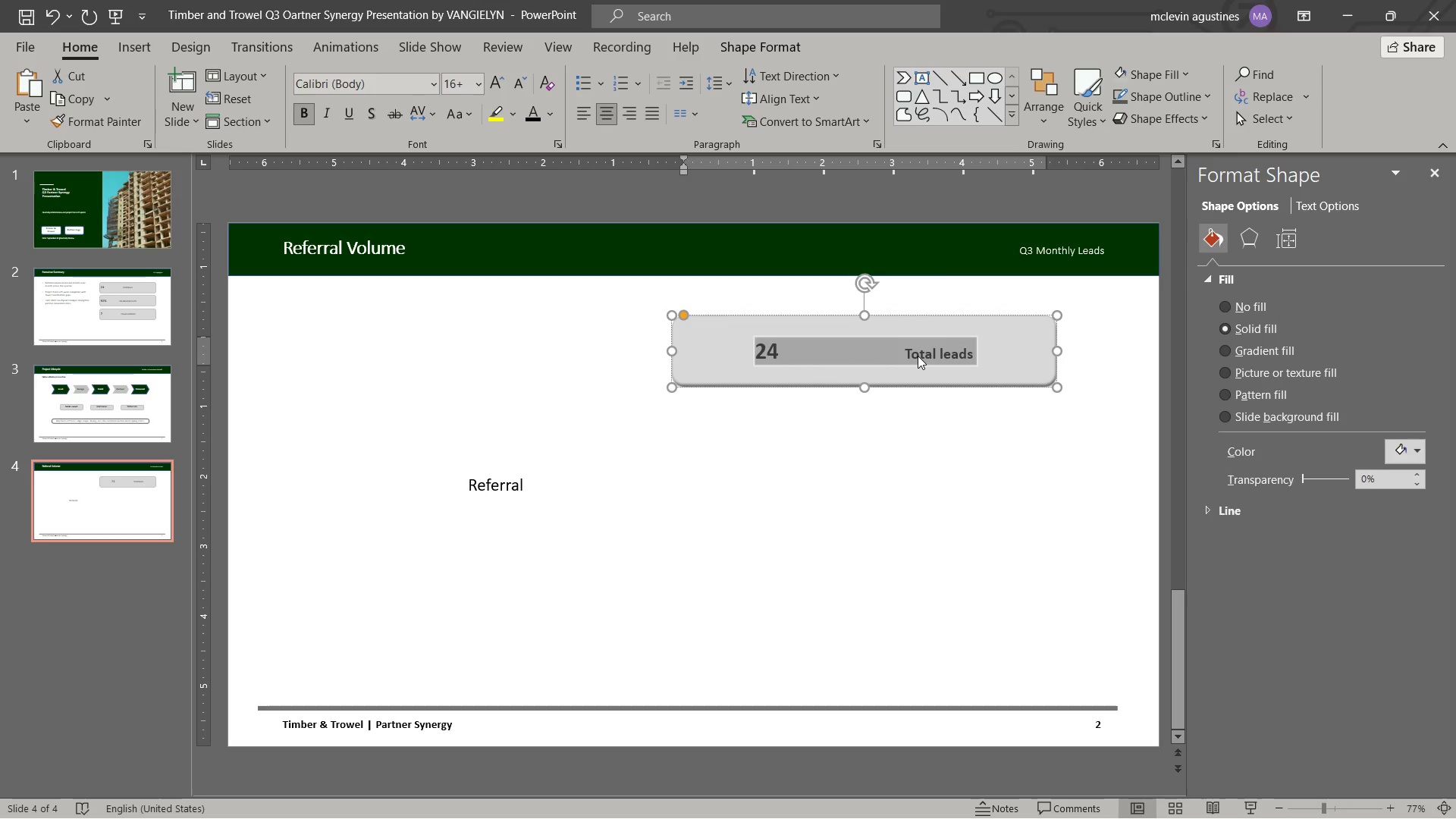 
type(Dummt)
key(Backspace)
type(y data)
 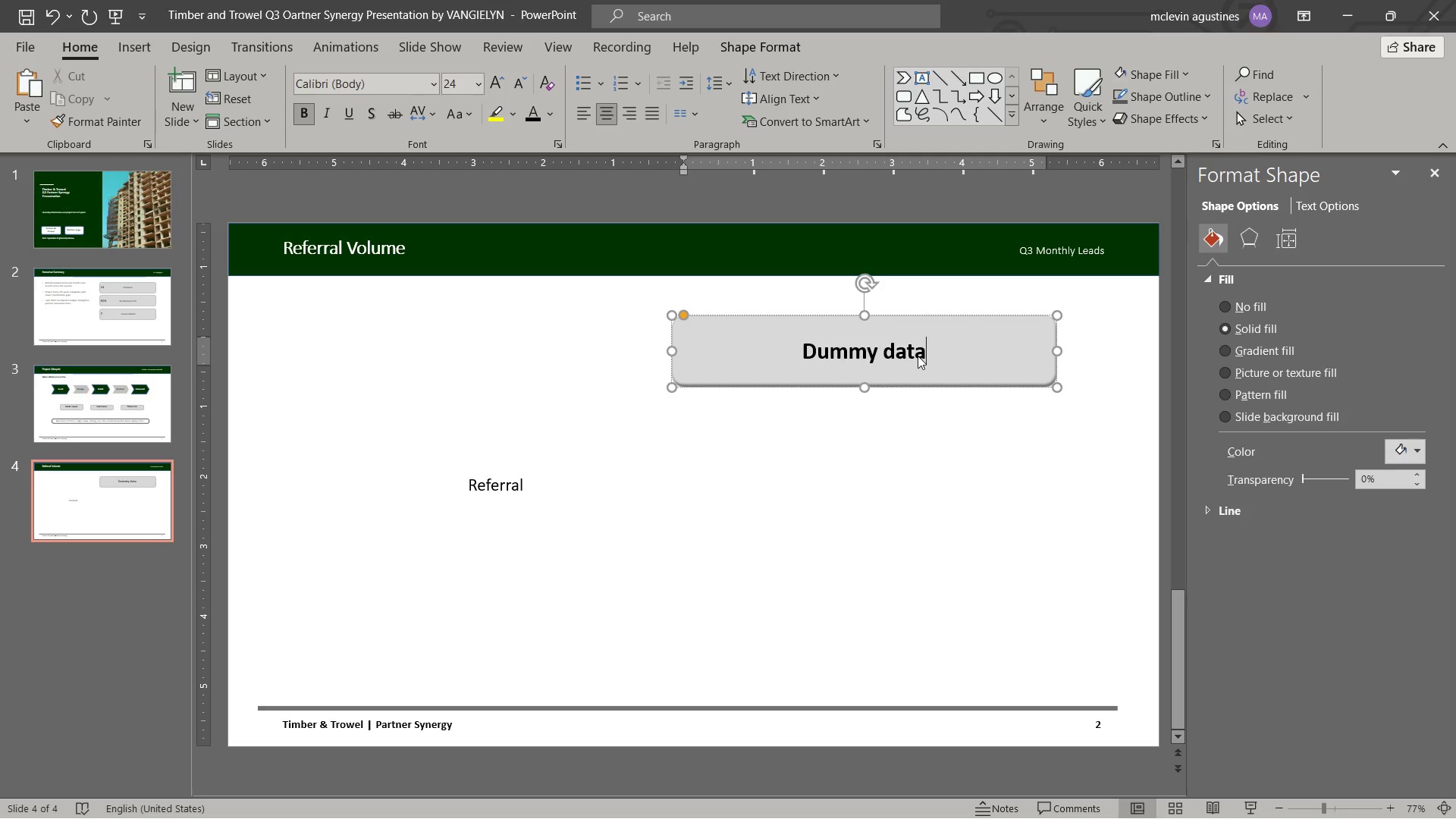 
key(Enter)
 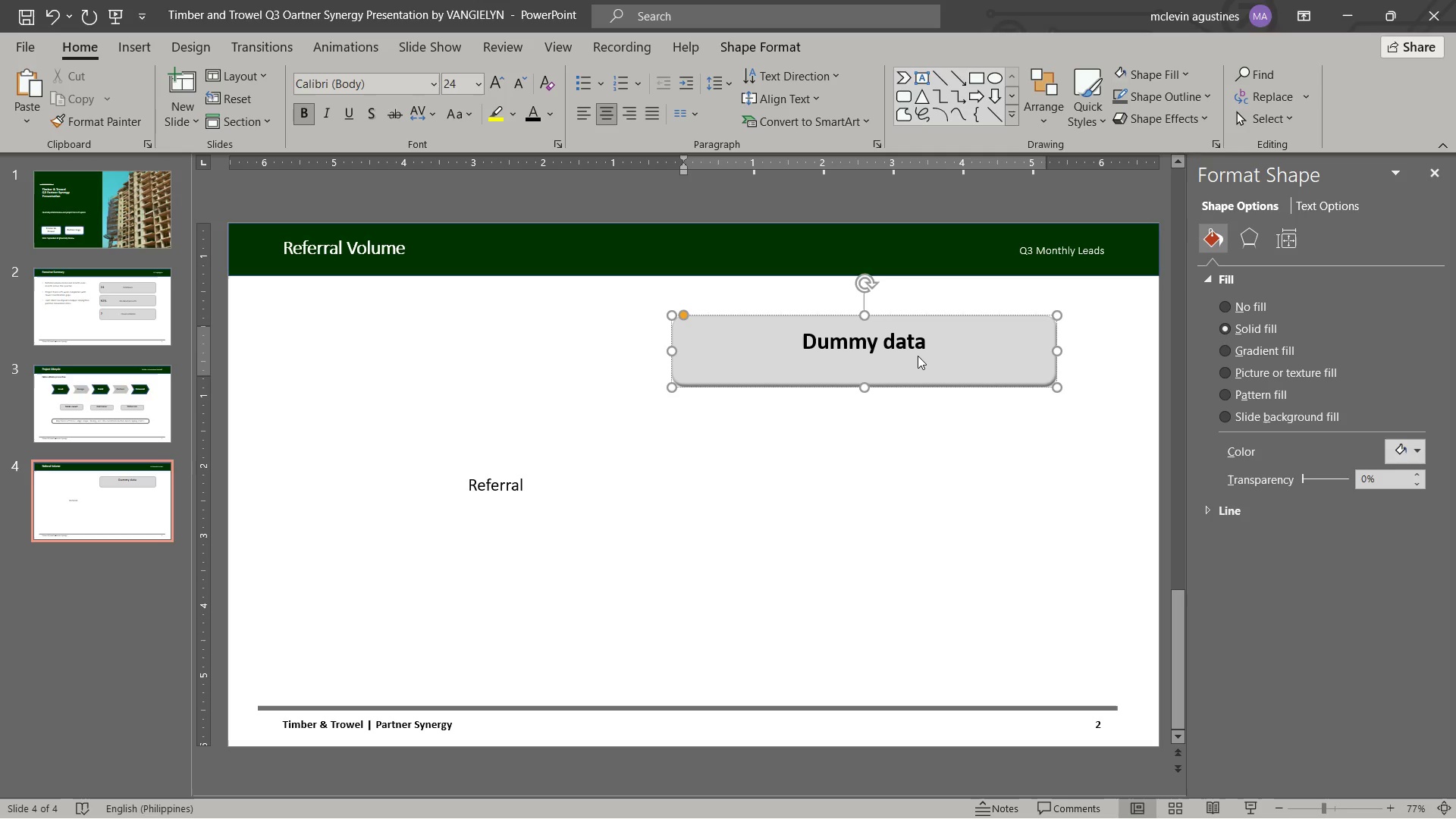 
key(Control+L)
 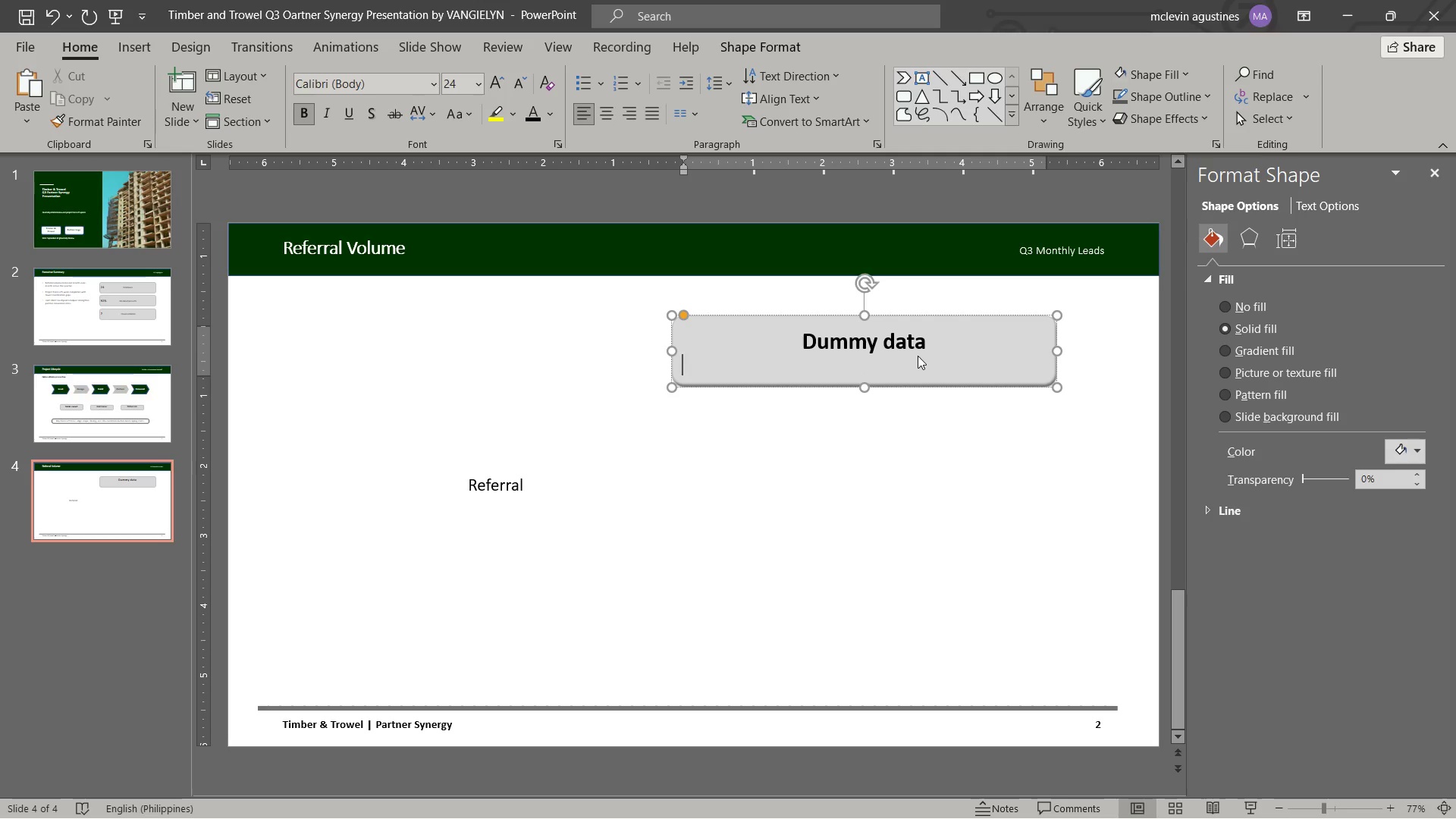 
type(July: 12)
 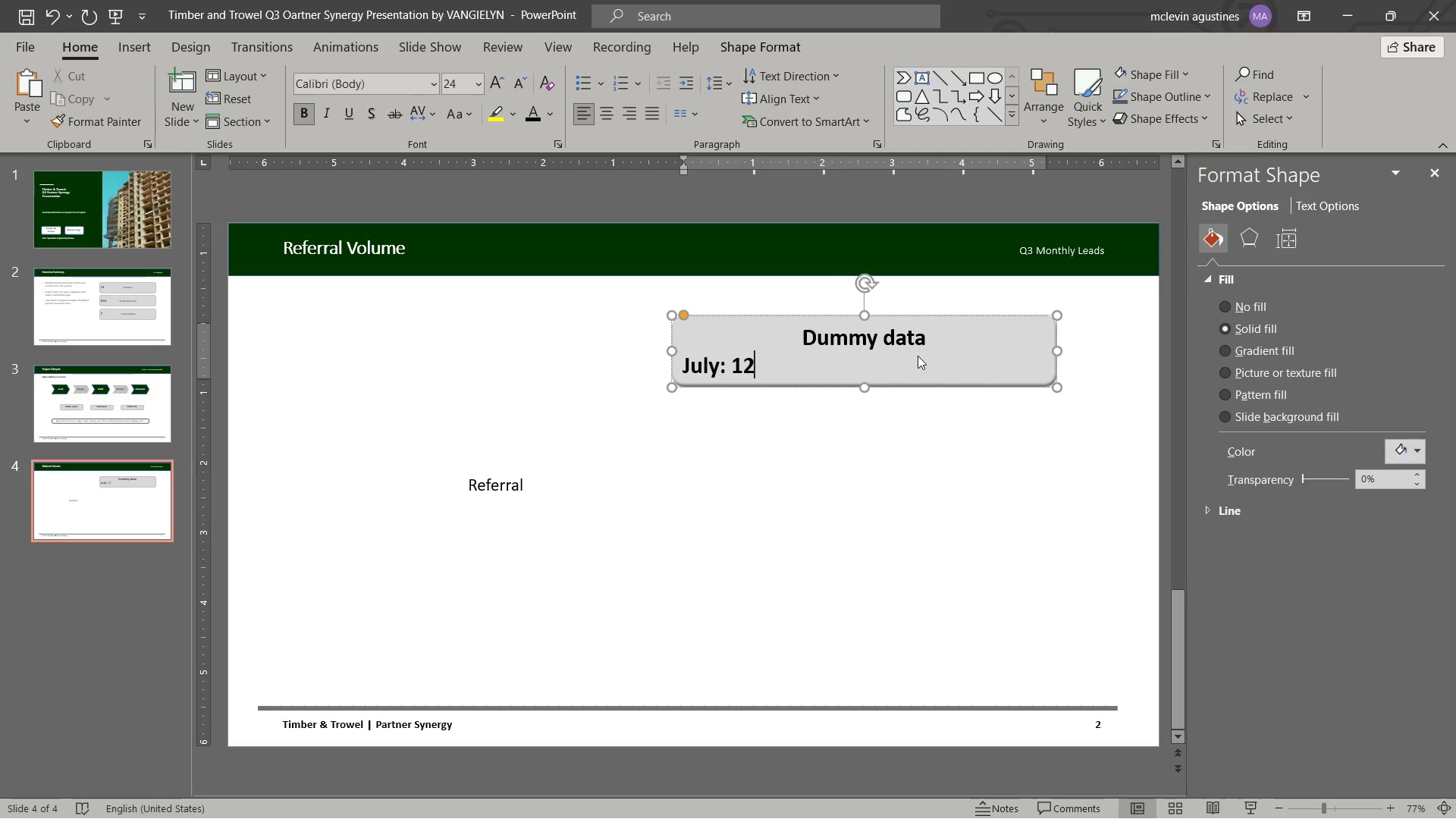 
key(Enter)
 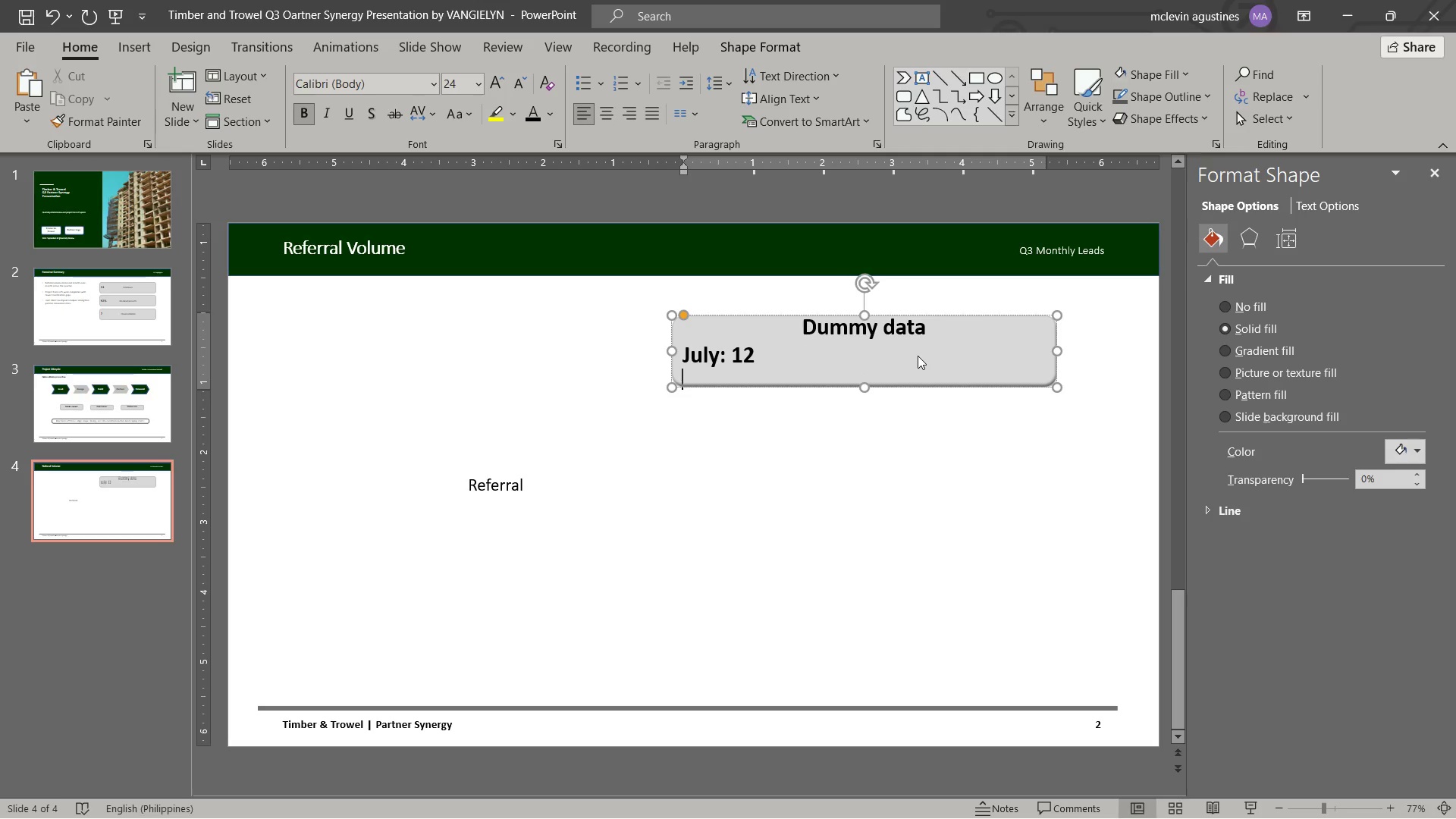 
type(AugustL)
key(Backspace)
type(: 18)
 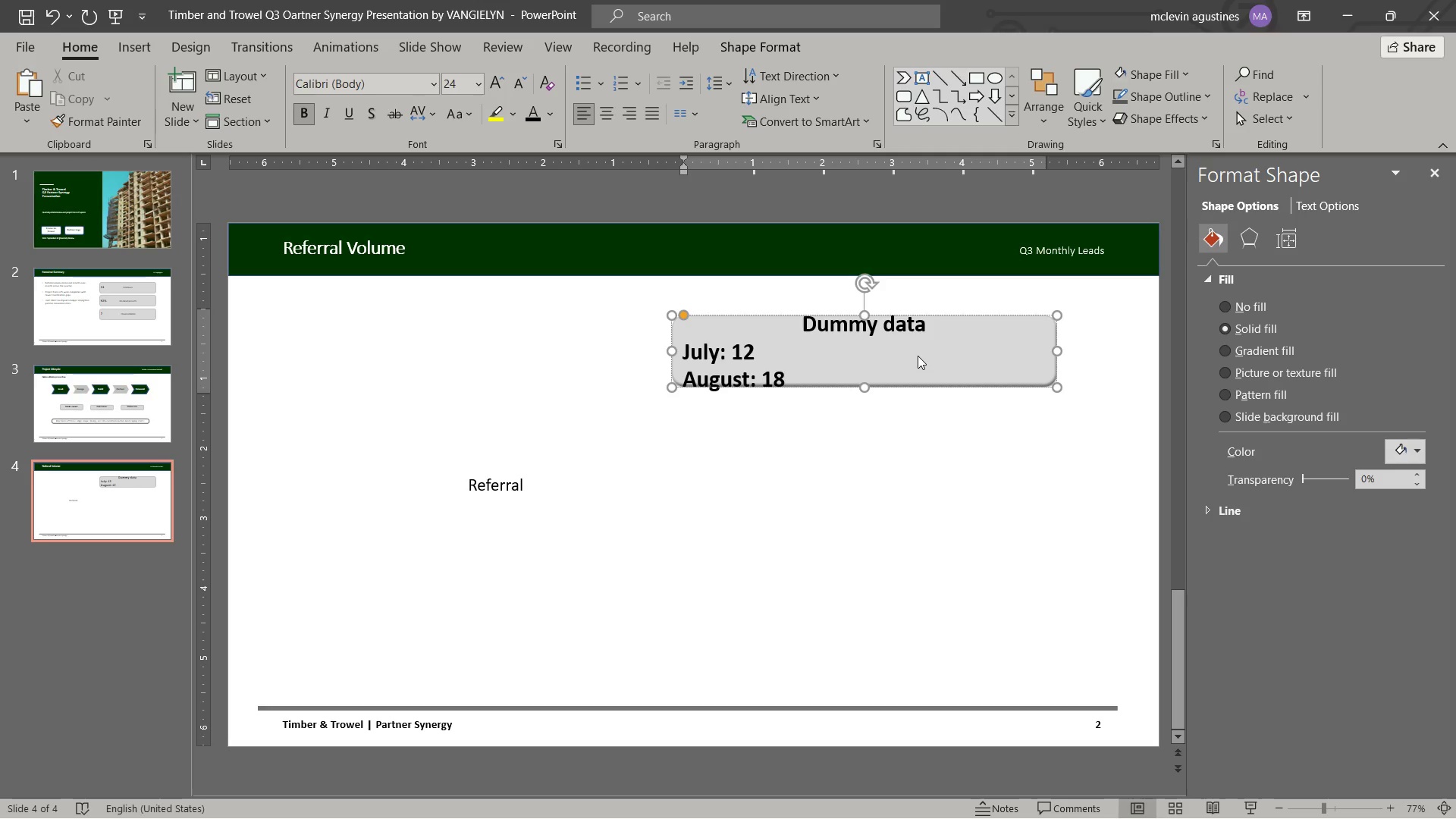 
key(Enter)
 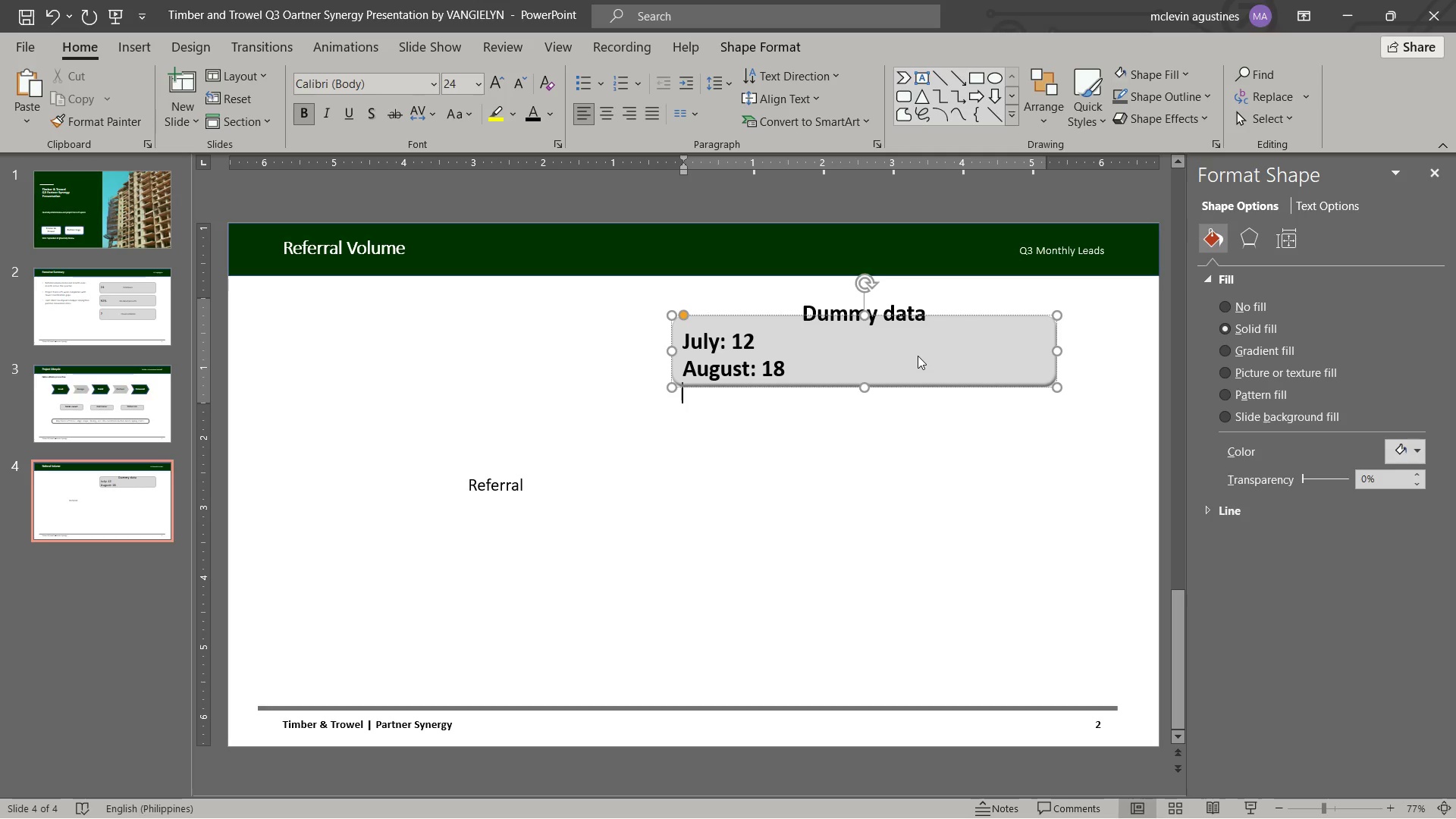 
type(September: 24)
 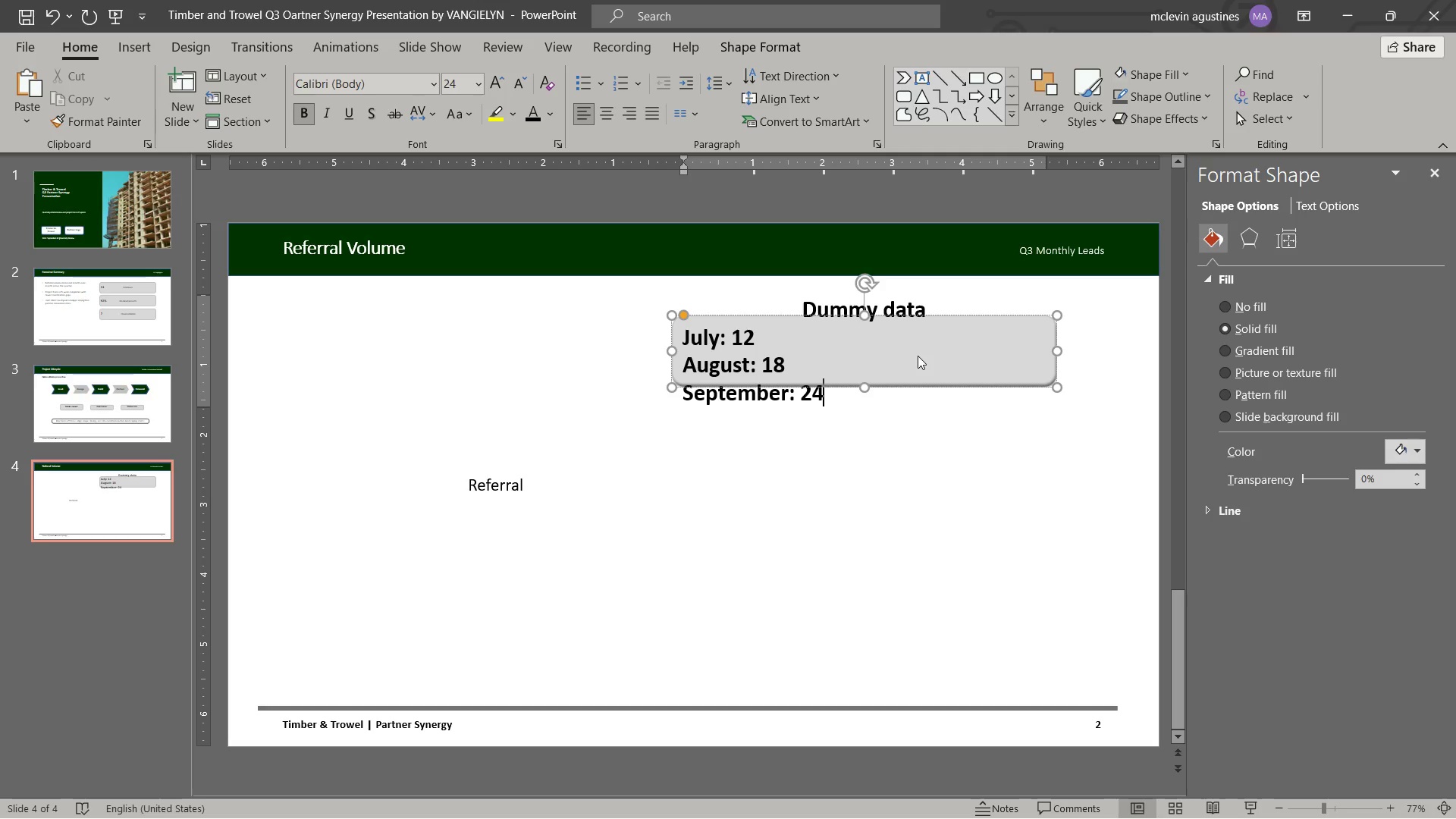 
double_click([524, 86])
 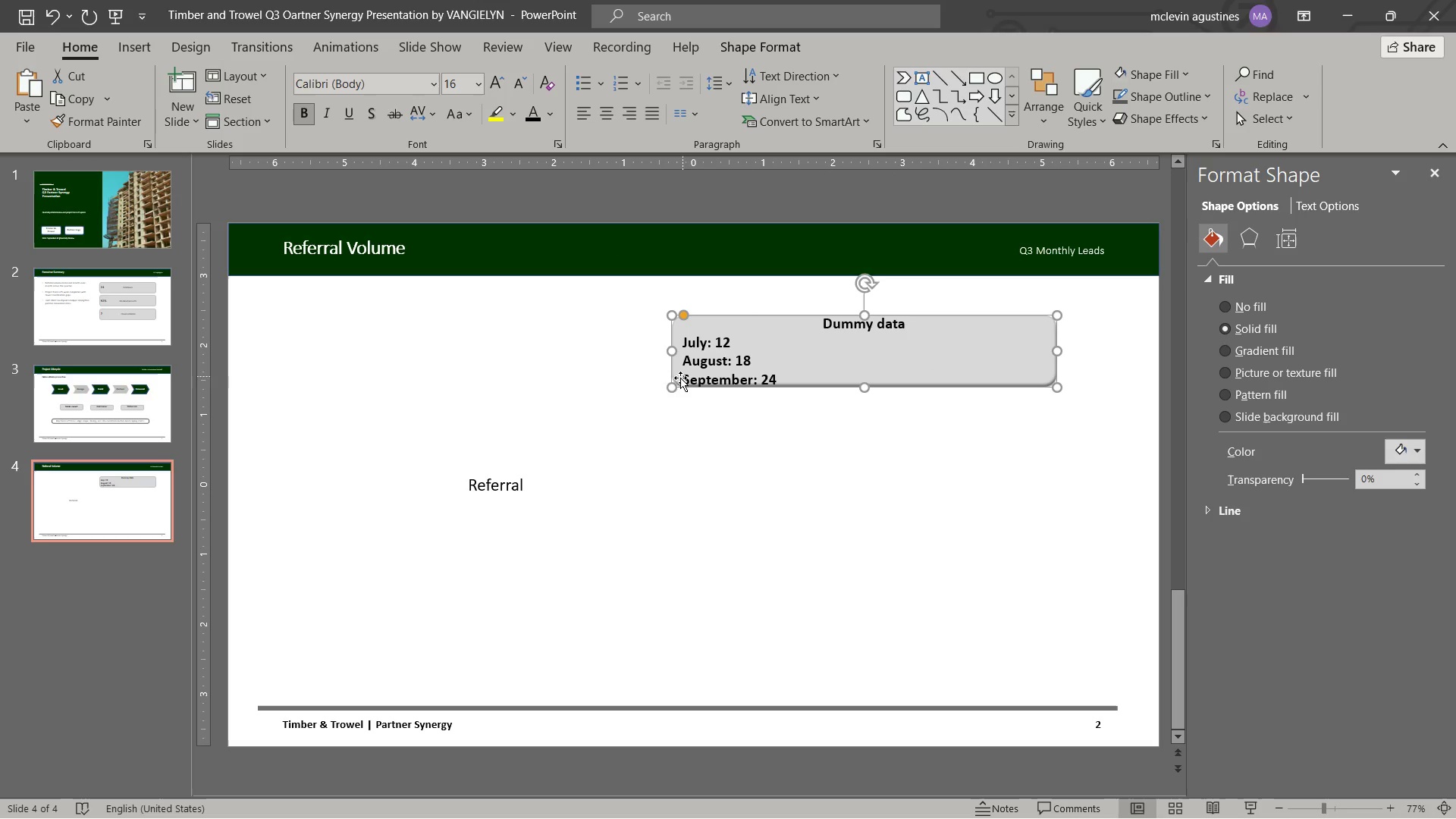 
left_click_drag(start_coordinate=[670, 385], to_coordinate=[853, 444])
 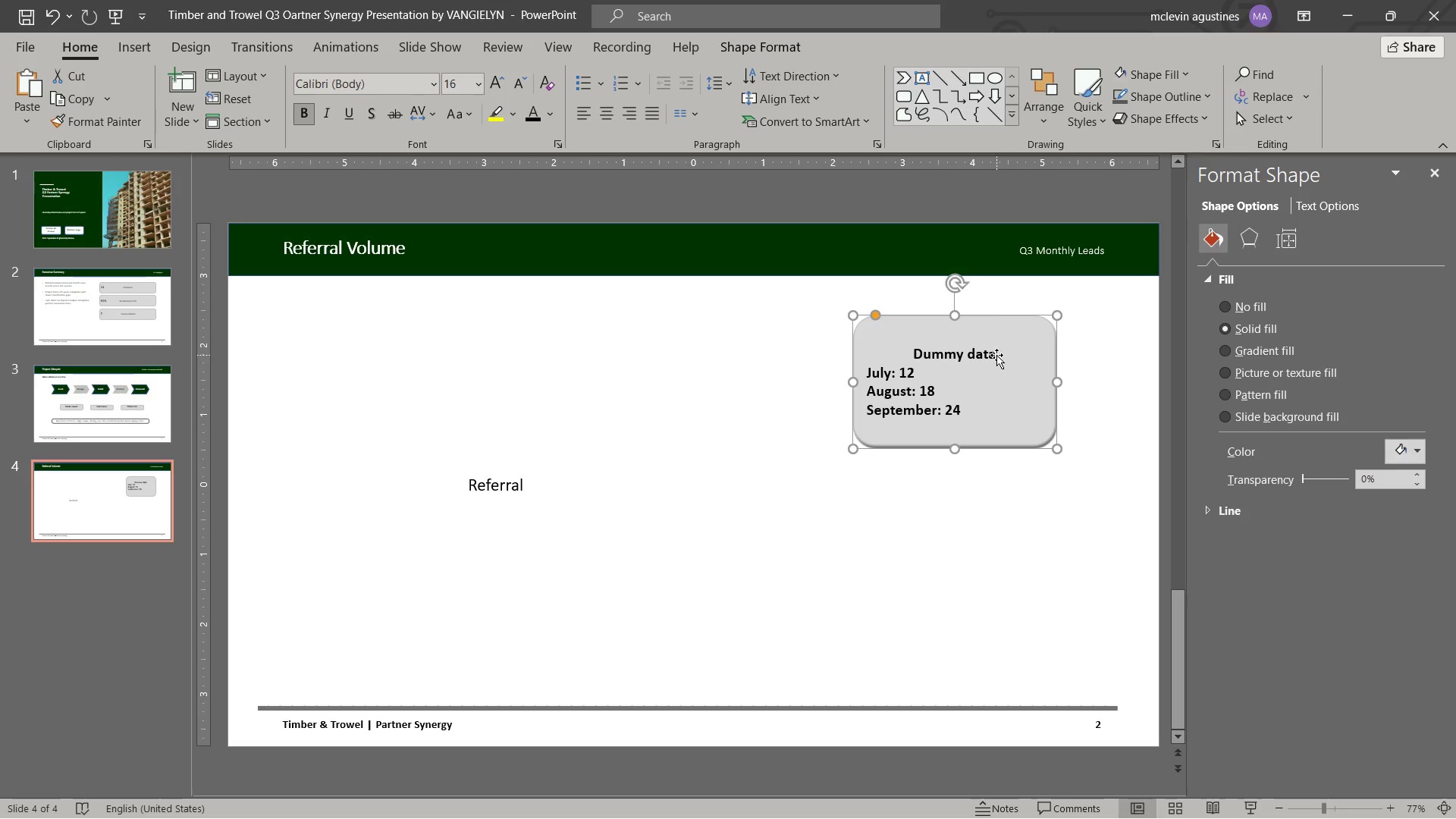 
left_click([994, 354])
 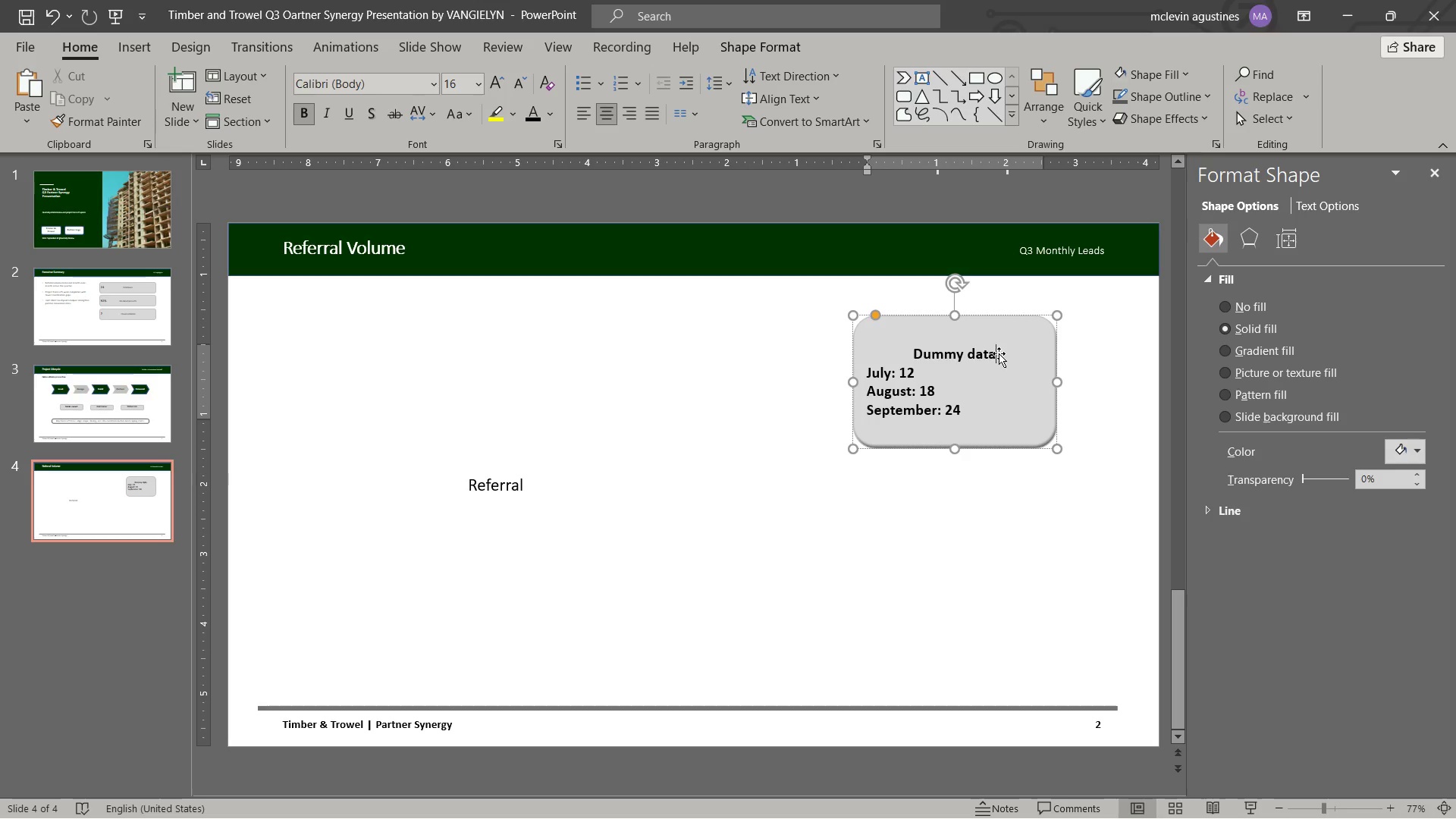 
key(Enter)
 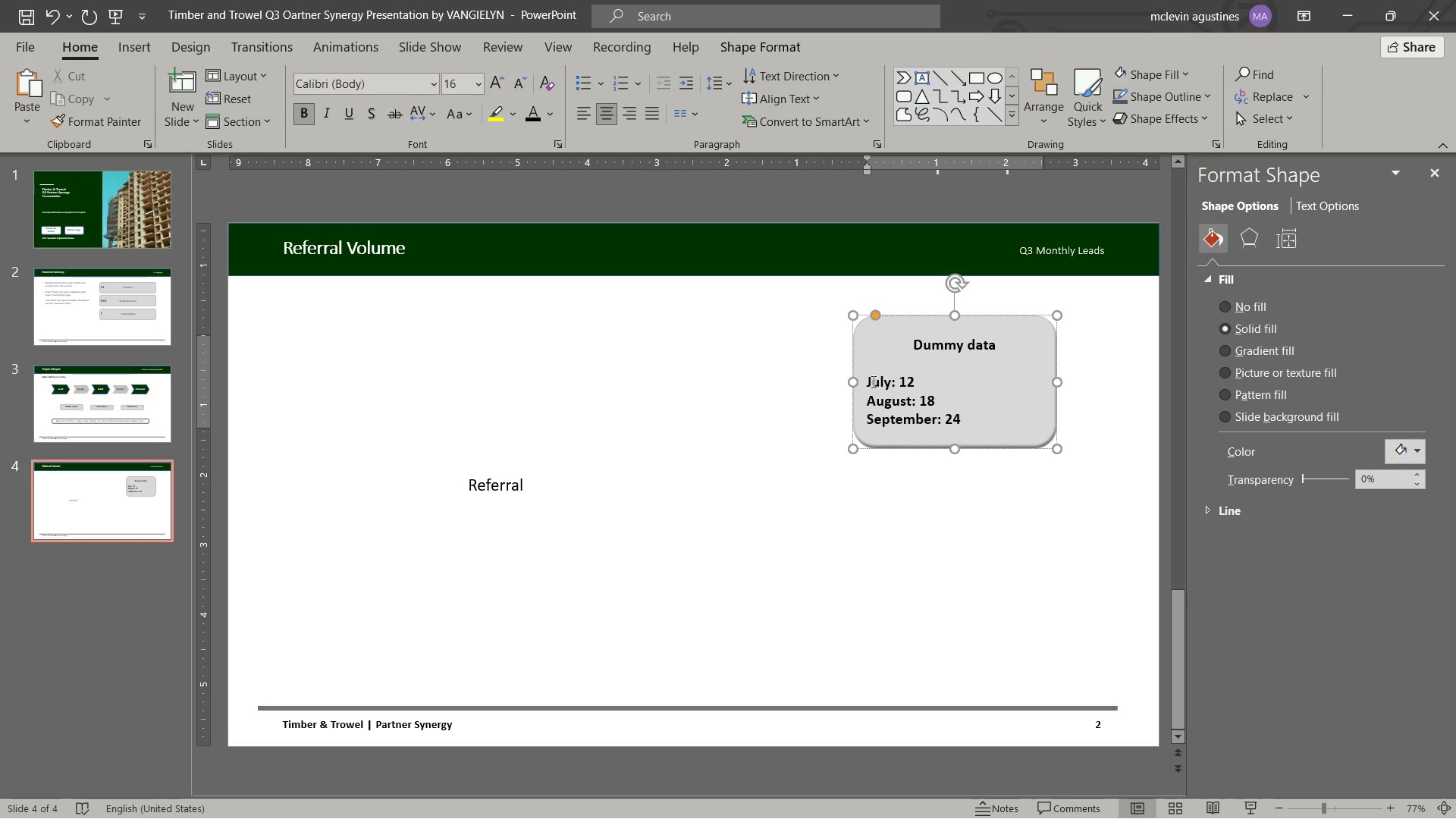 
left_click_drag(start_coordinate=[871, 382], to_coordinate=[994, 420])
 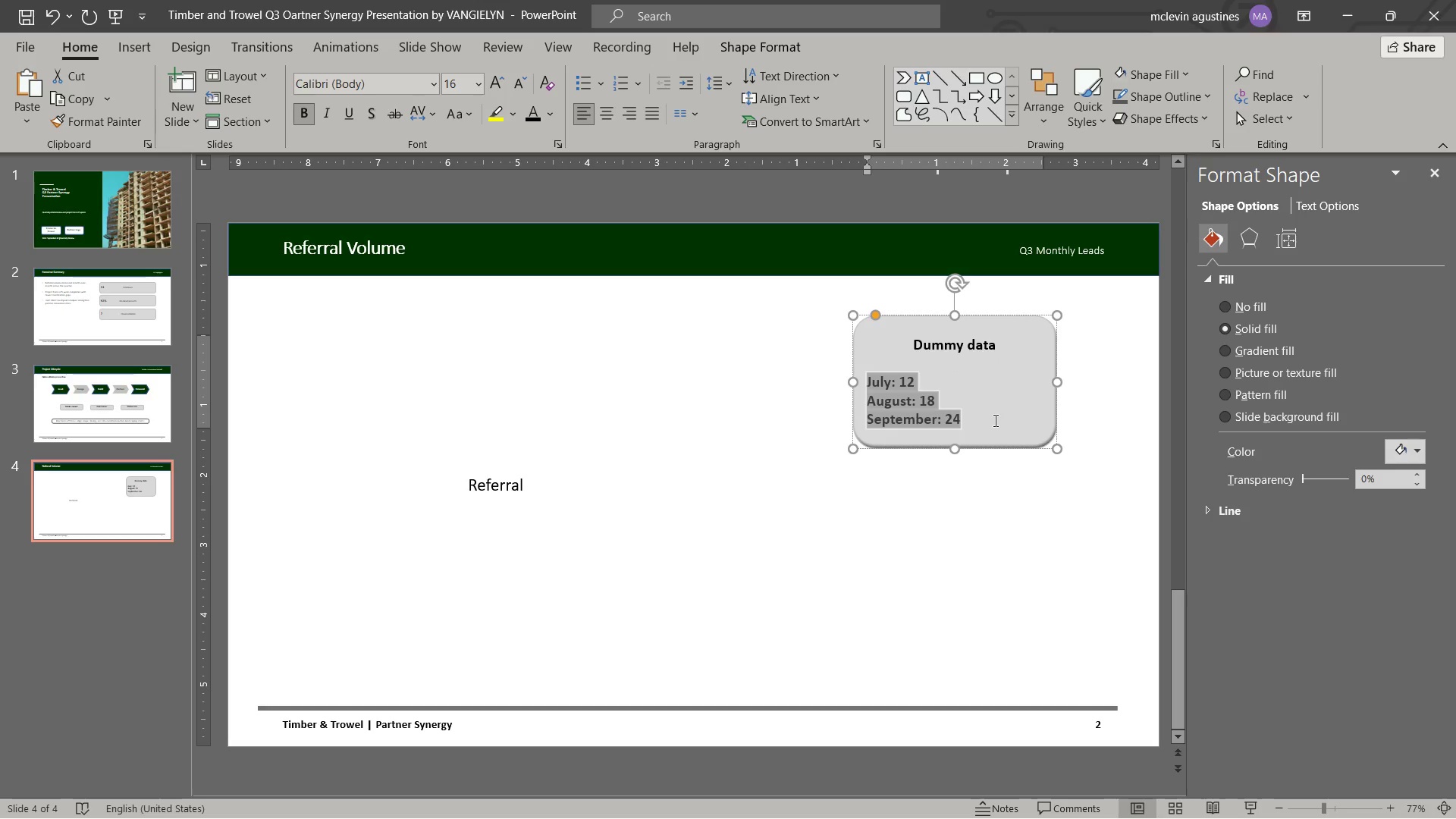 
key(Control+B)
 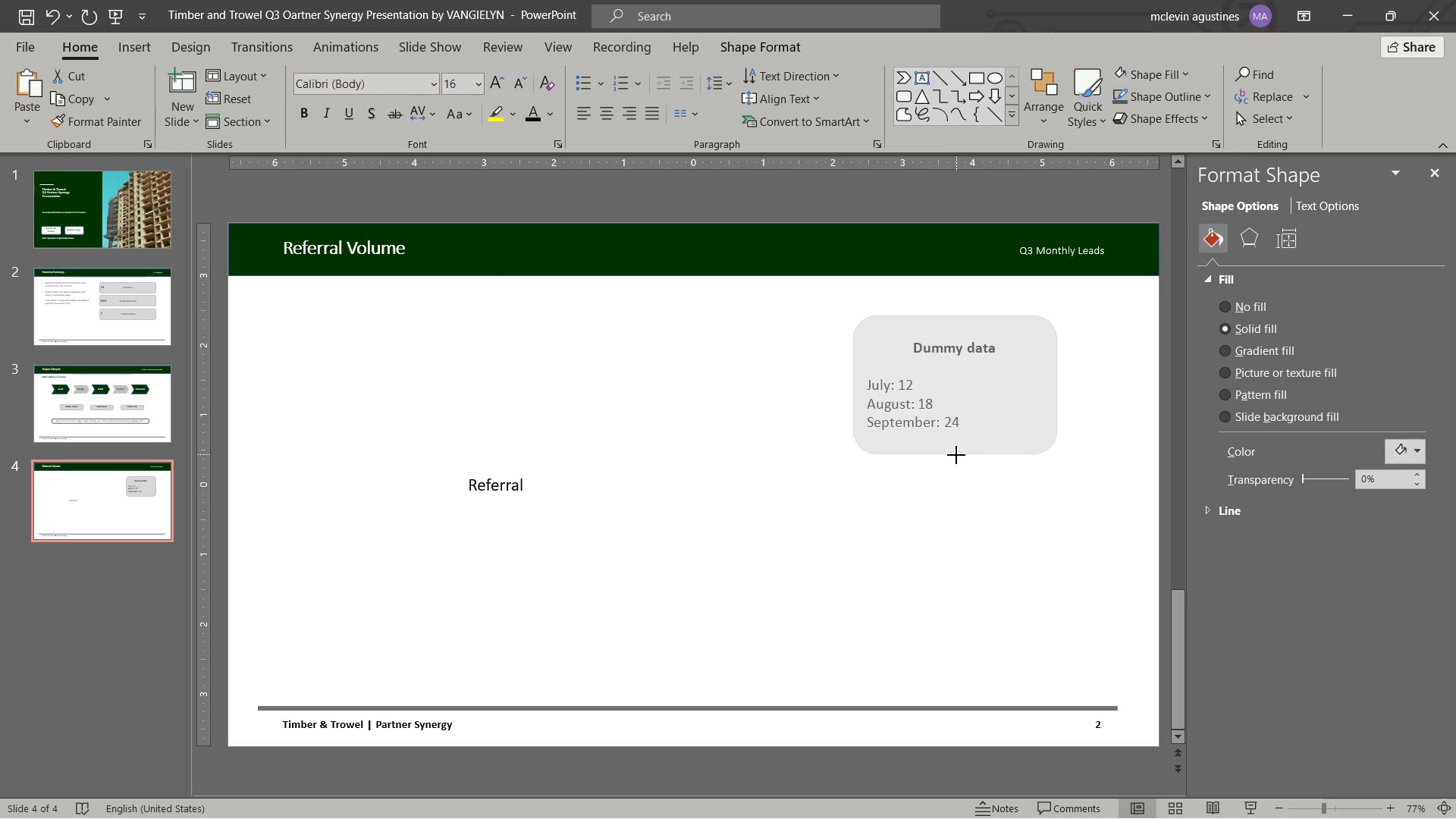 
left_click([962, 484])
 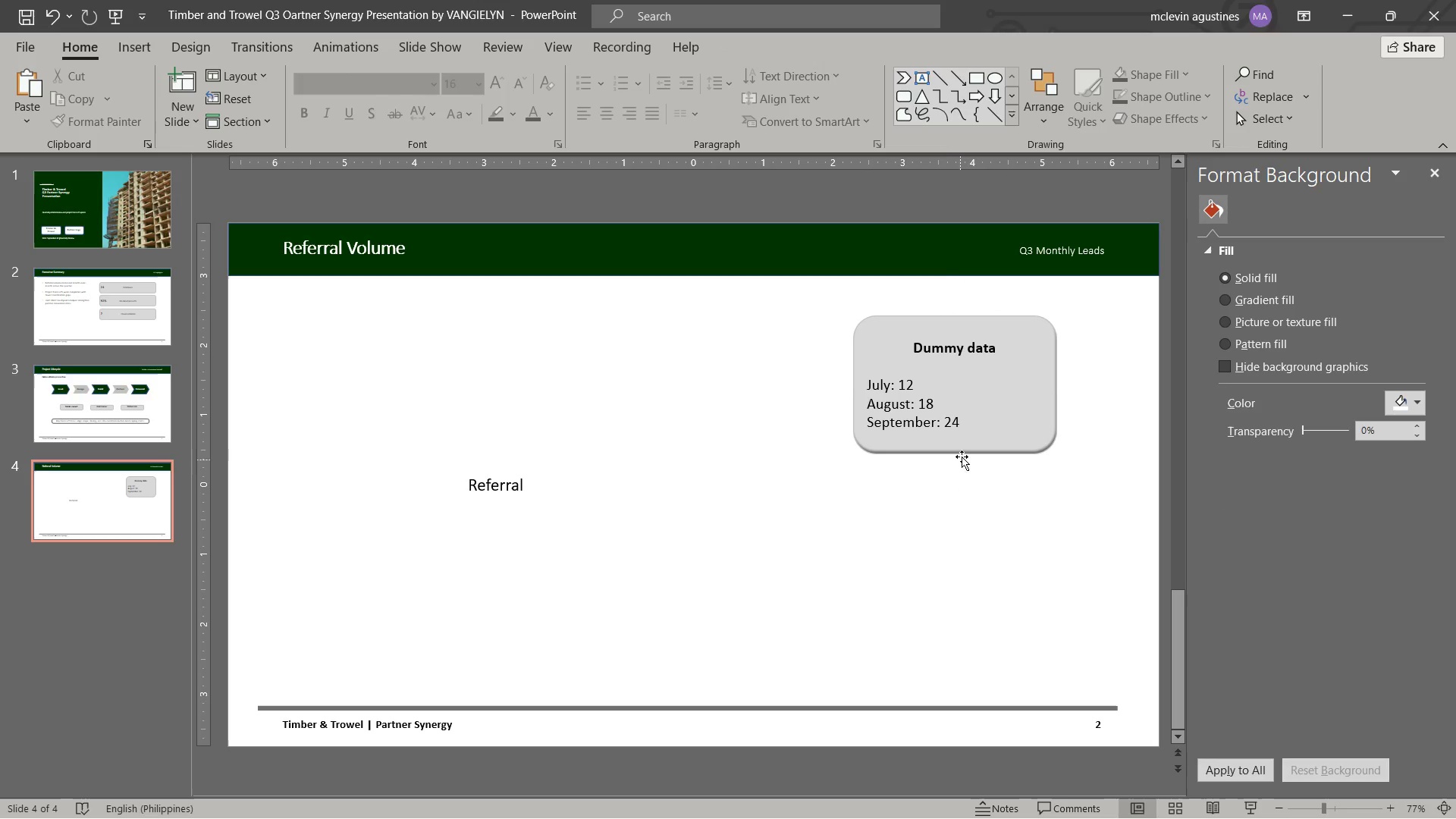 
left_click([964, 452])
 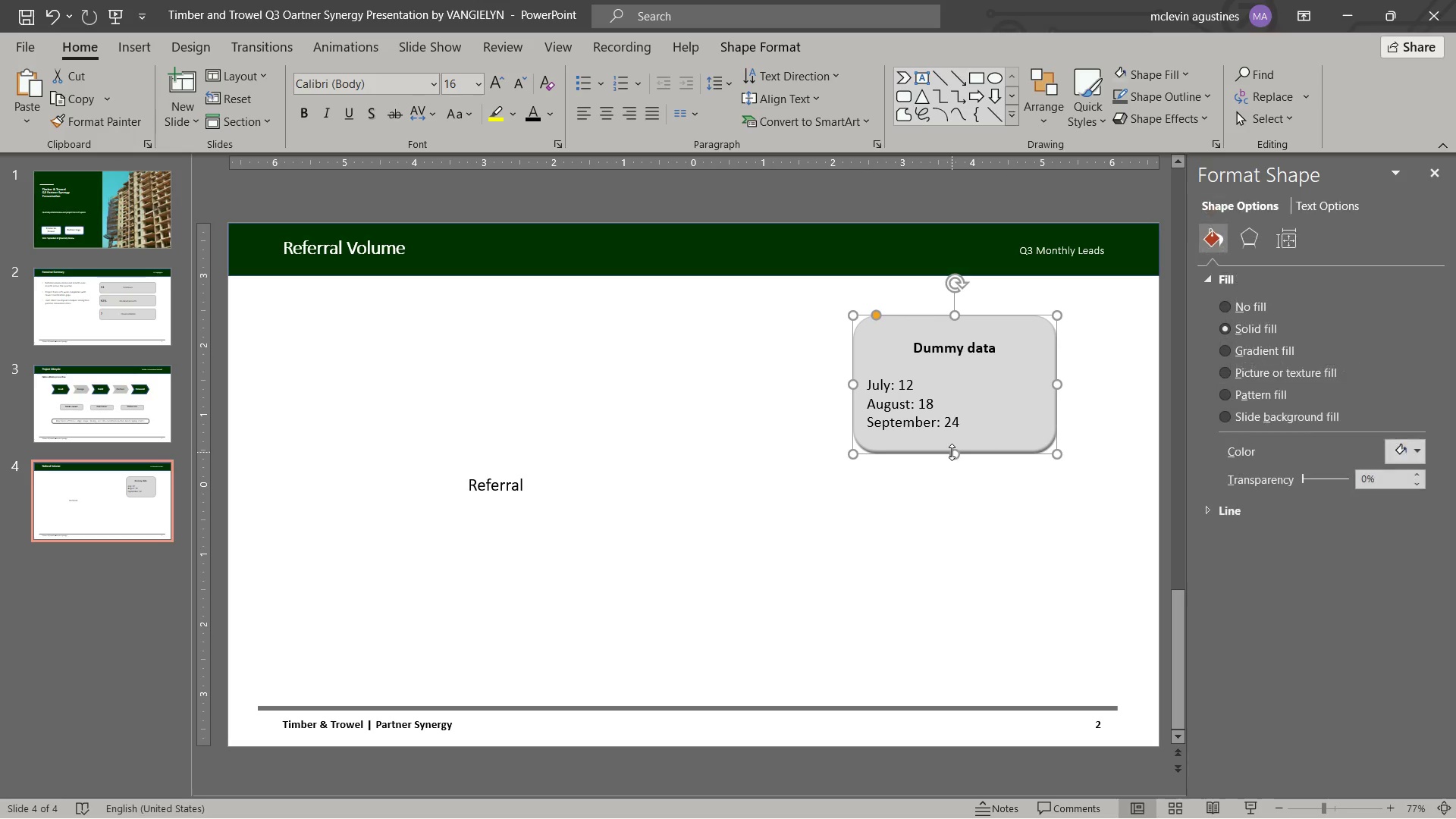 
left_click_drag(start_coordinate=[953, 455], to_coordinate=[957, 461])
 